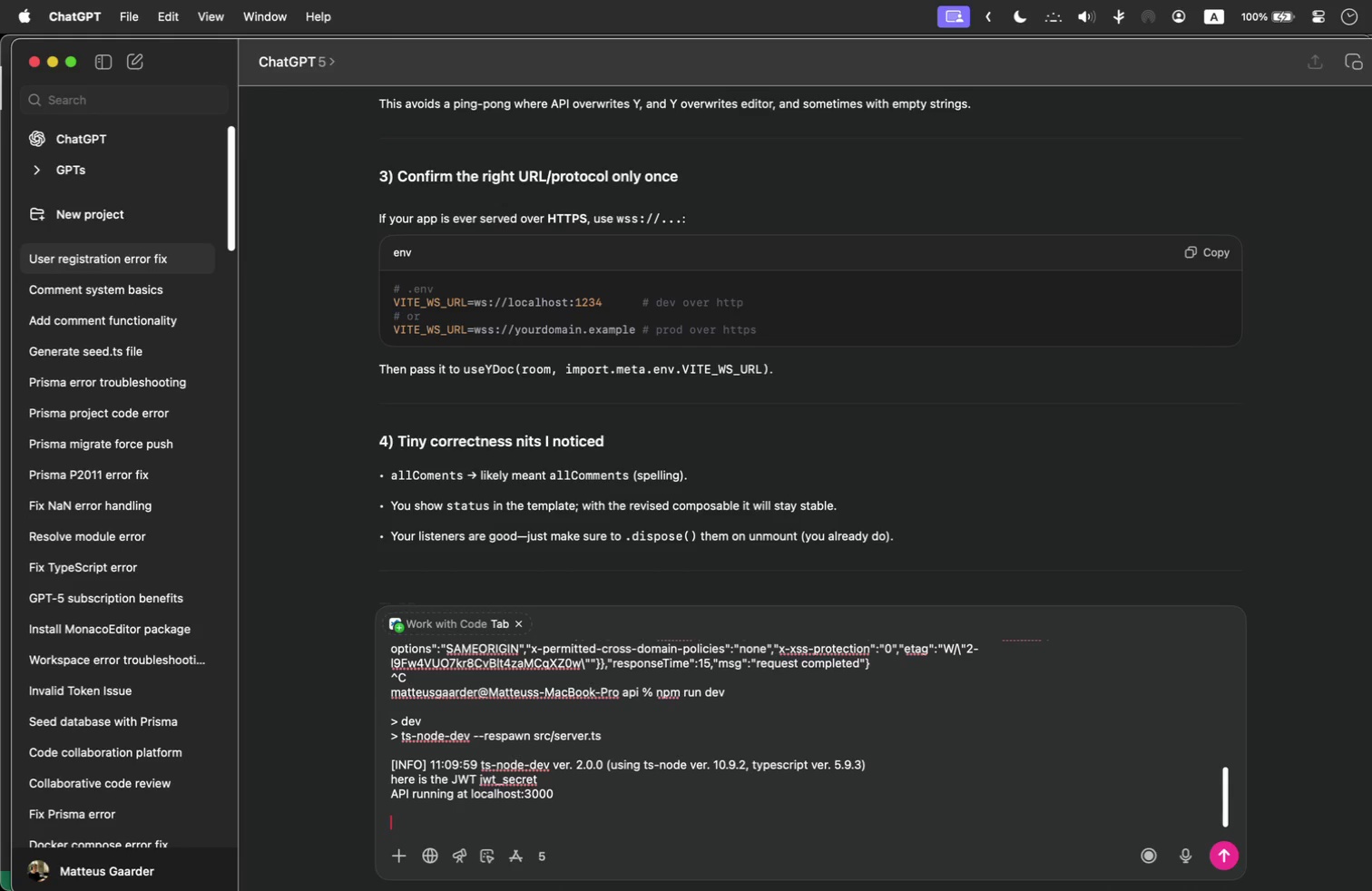 
key(Shift+Enter)
 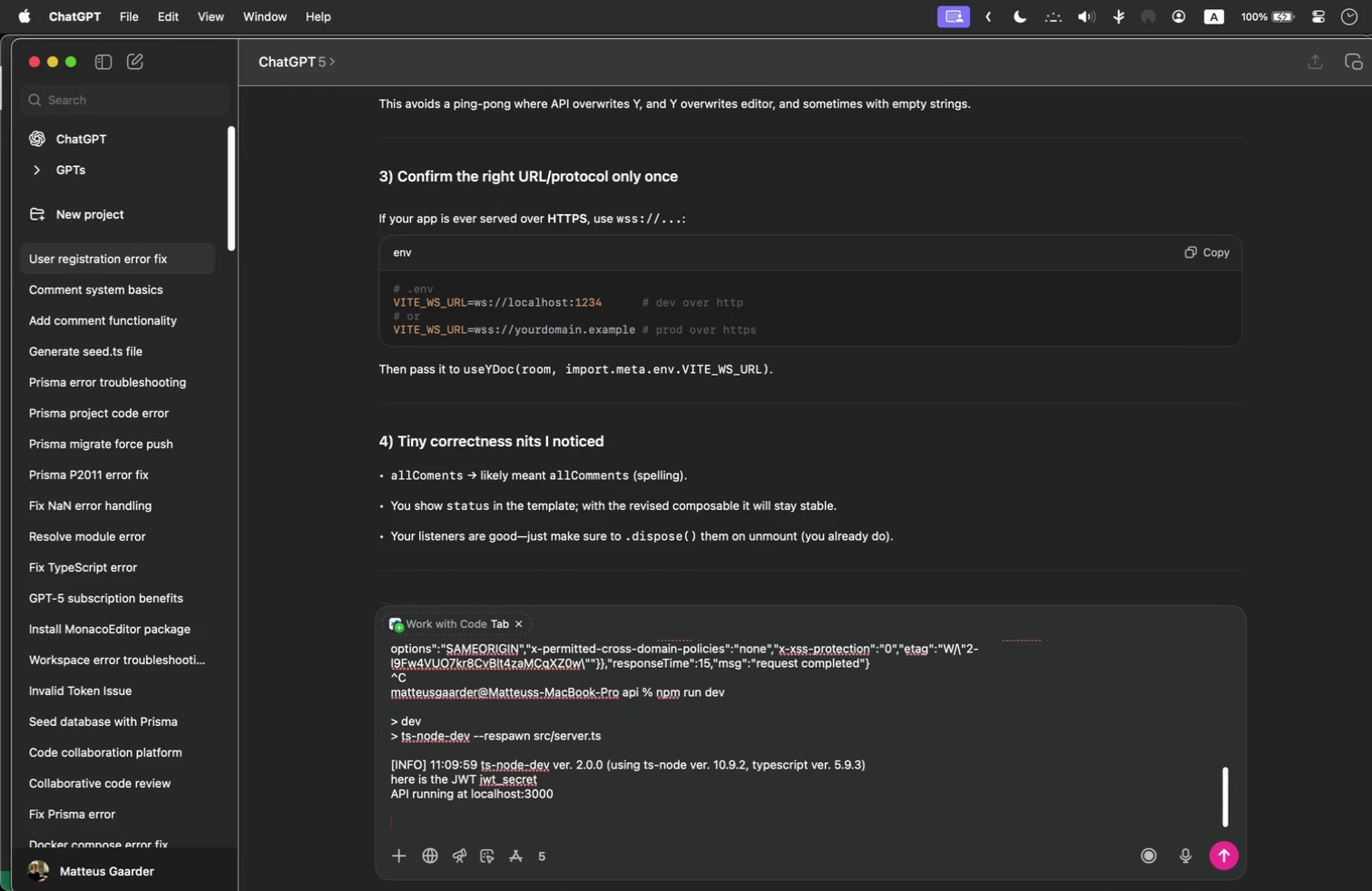 
type(THE CODE WAS WORKING FINE BEFORE _ IS THERE A WAY I COULD MAYBE JUST NUKE EVERYTHING _ I HAVE A FEELING THE PROBLEM MIGHT BE SOMETHING TO DO WITH THE ROOM I)
key(Backspace)
type(ID> OR HOW I"M SAVING THE PROJECT)
 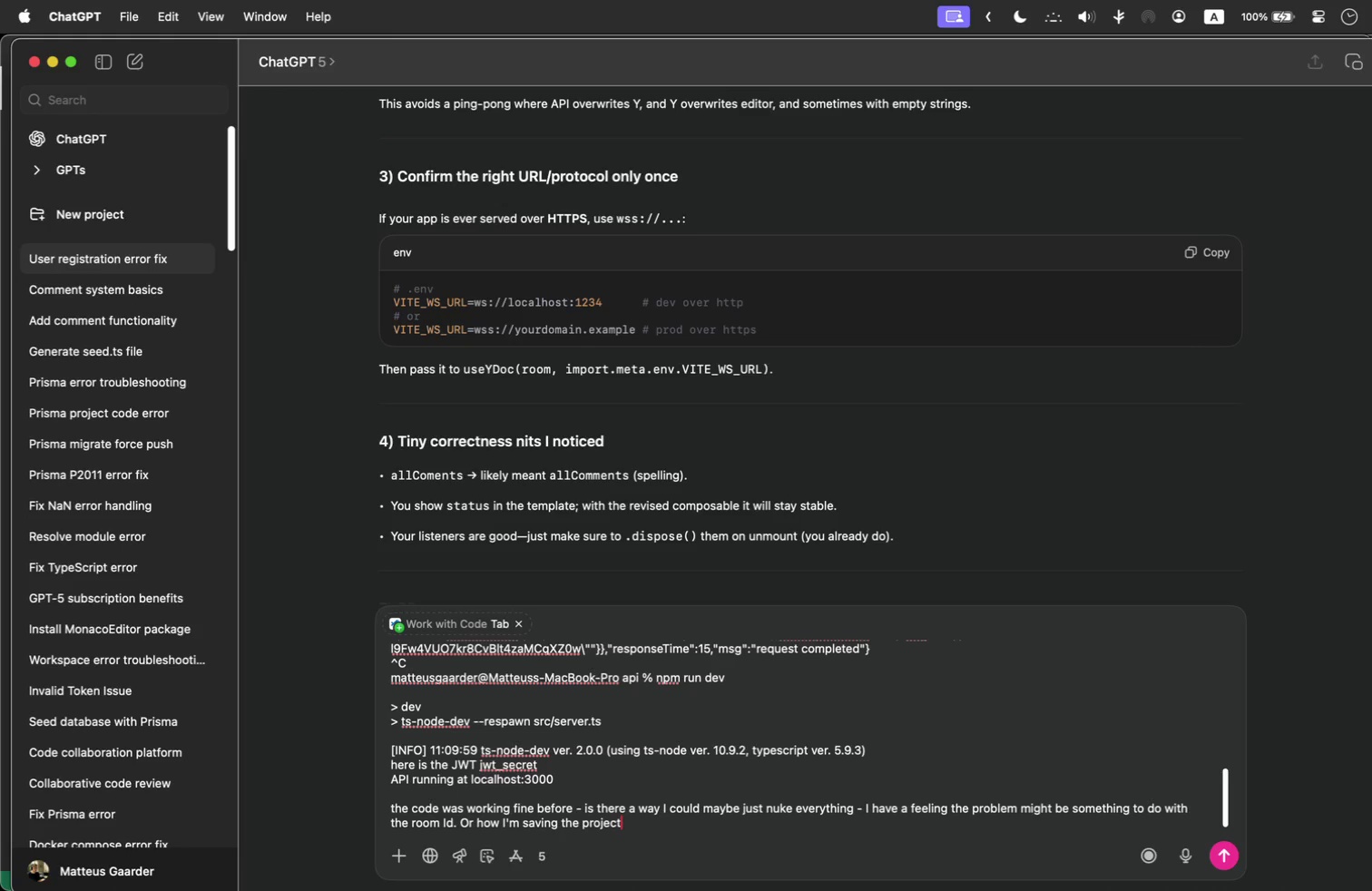 
key(Meta+Shift+Tab)
 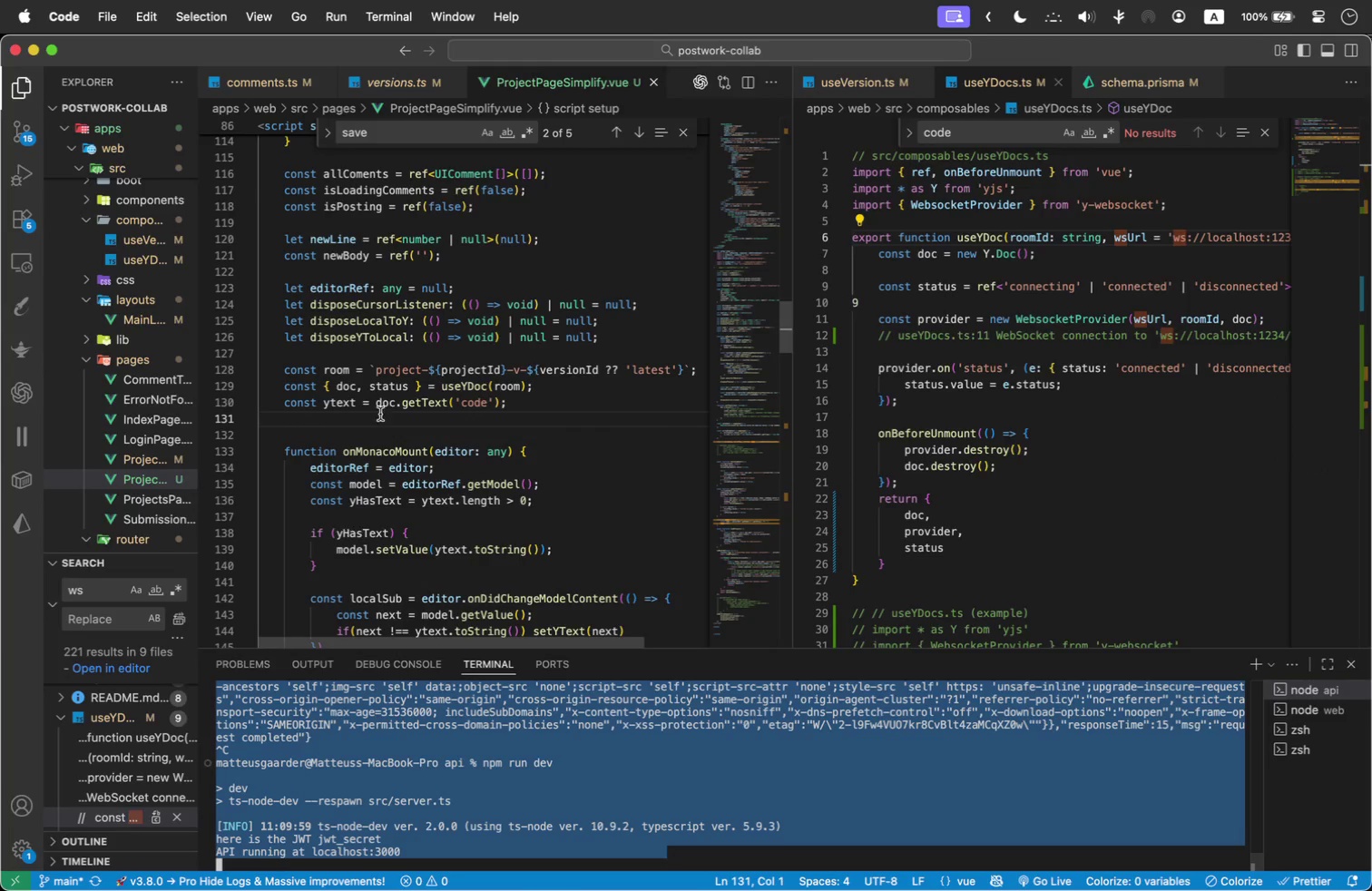 
left_click([415, 329])
 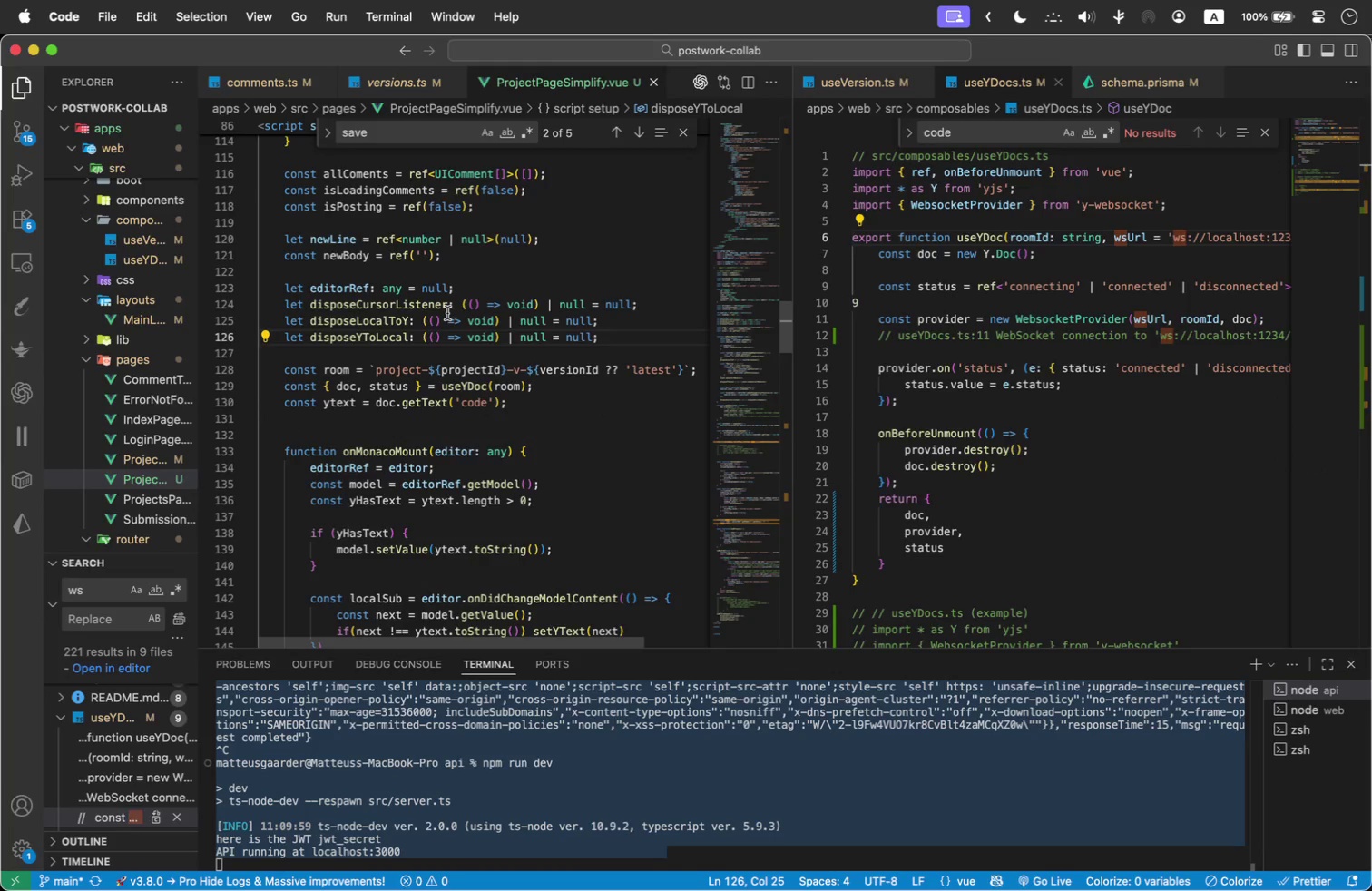 
key(Meta+Shift+A)
 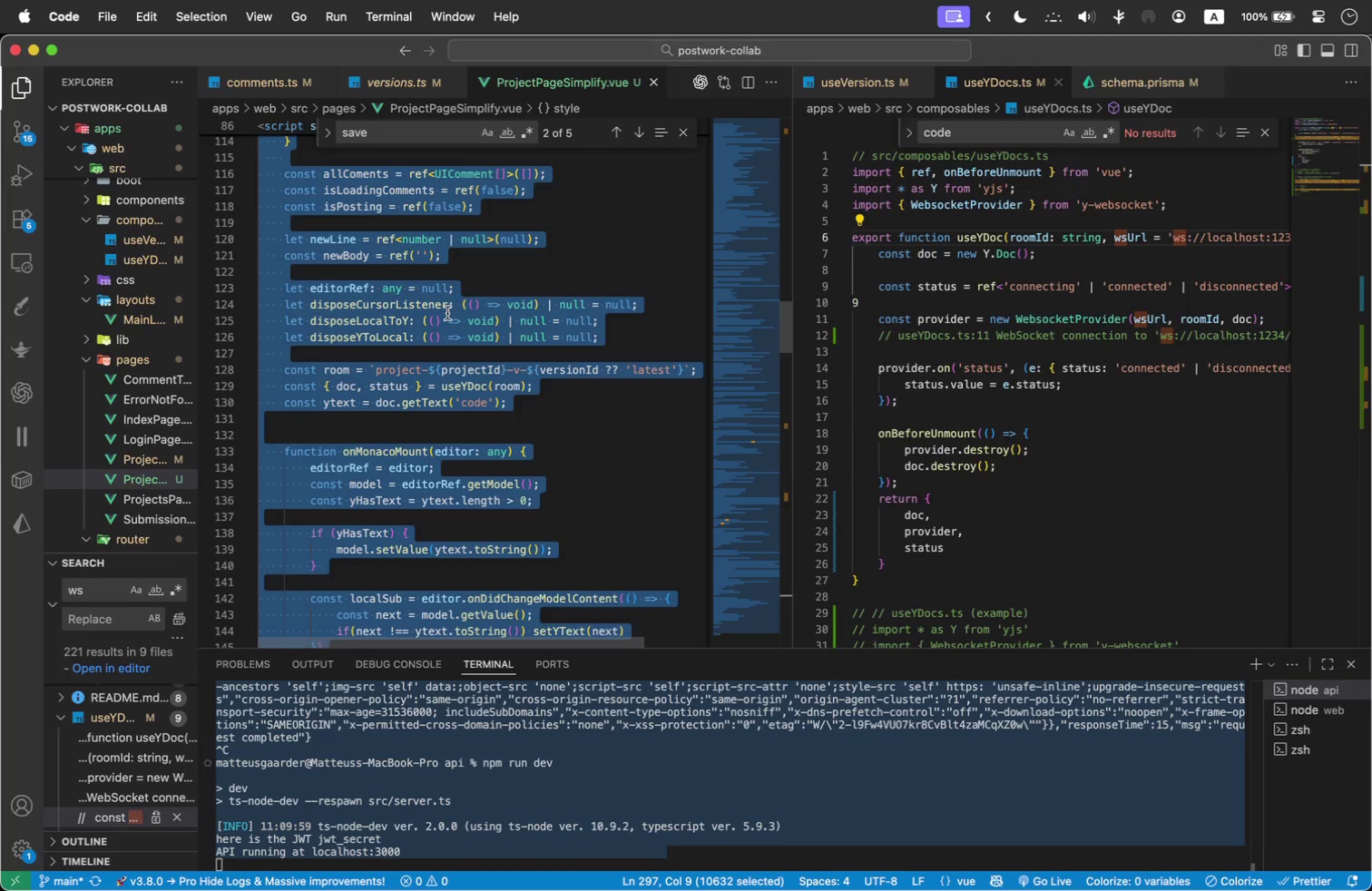 
key(Meta+Shift+C)
 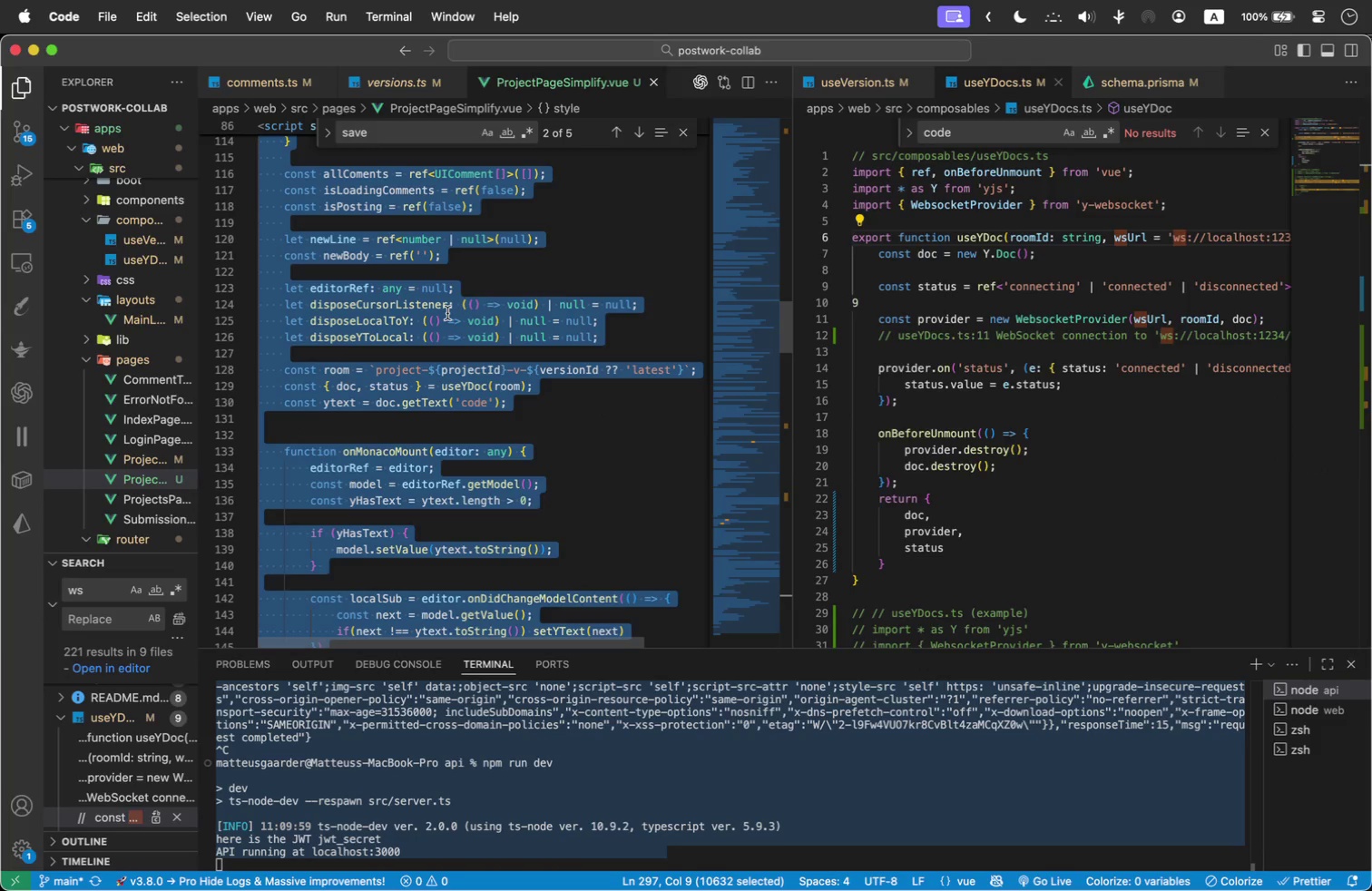 
key(Meta+Shift+Tab)
 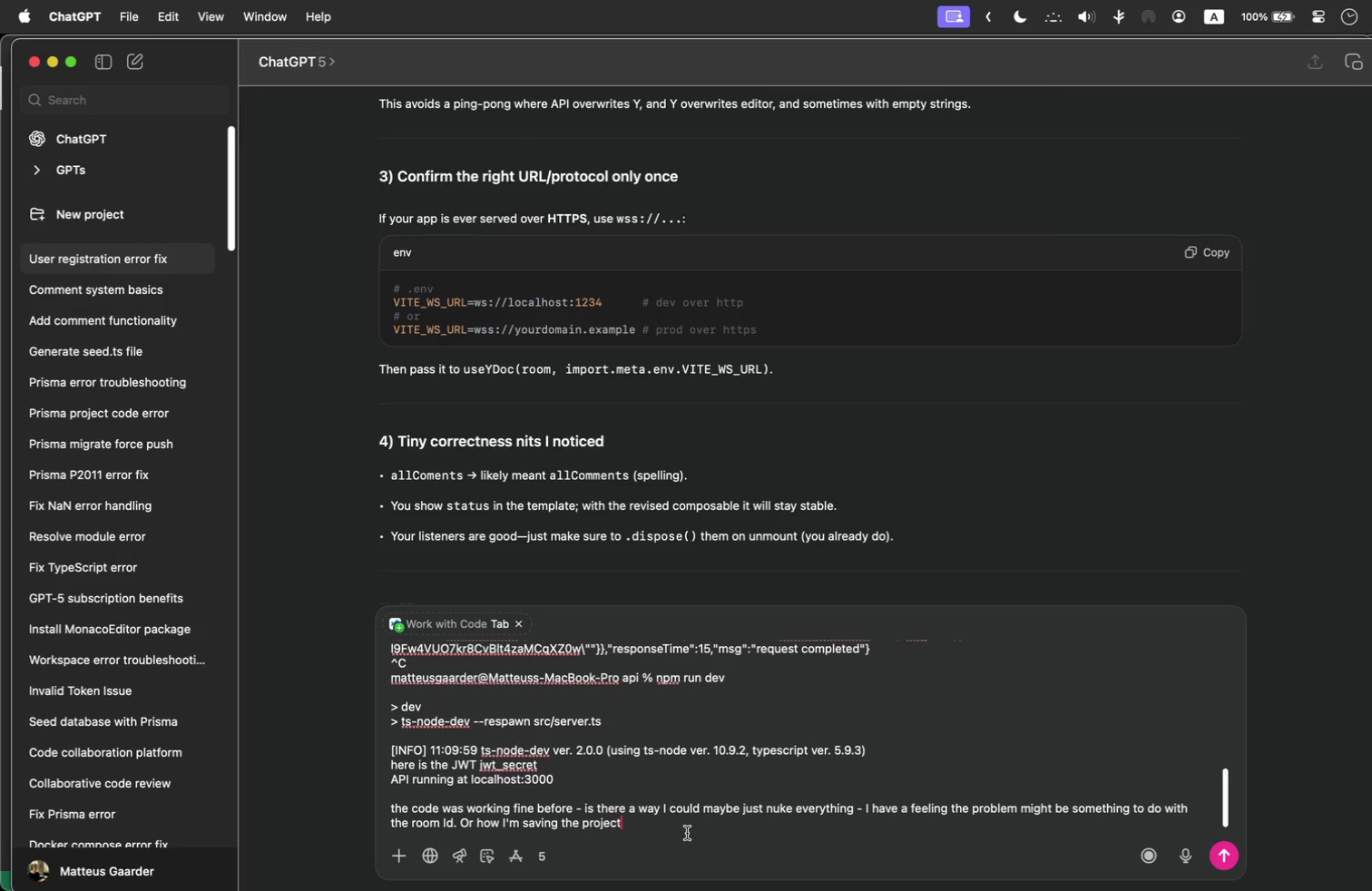 
key(Shift+Enter)
 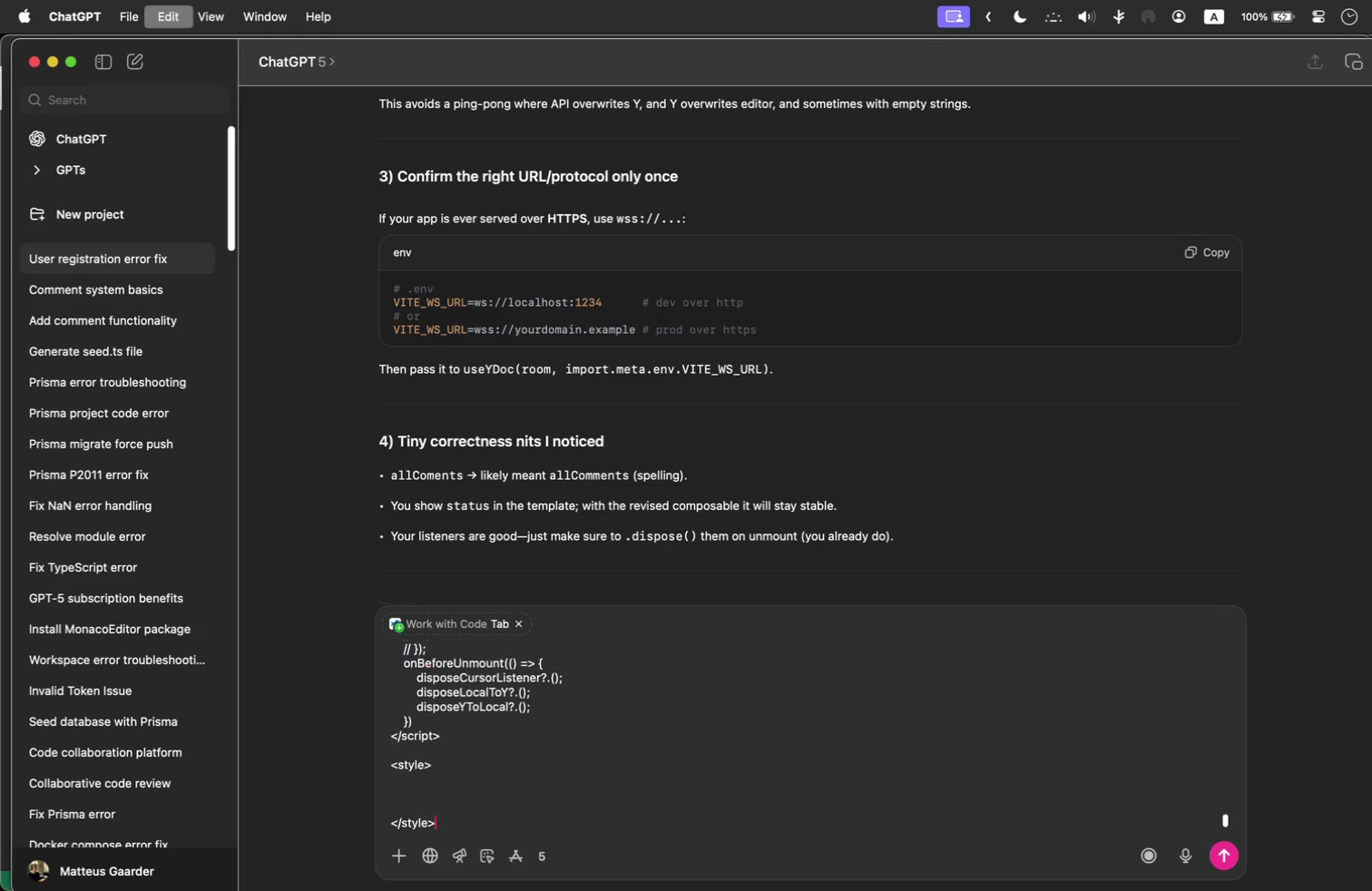 
key(Shift+Enter)
 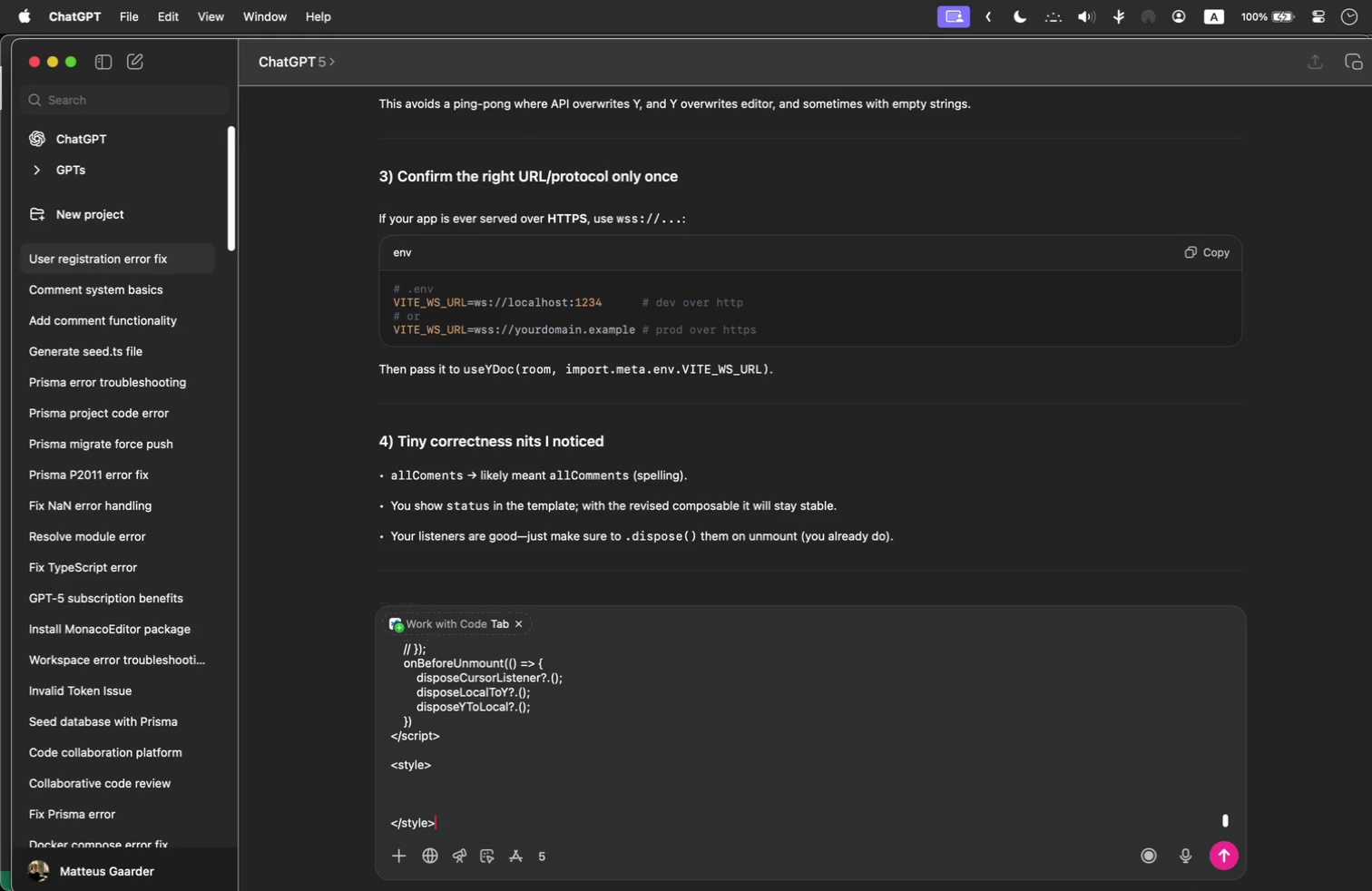 
key(Meta+Shift+V)
 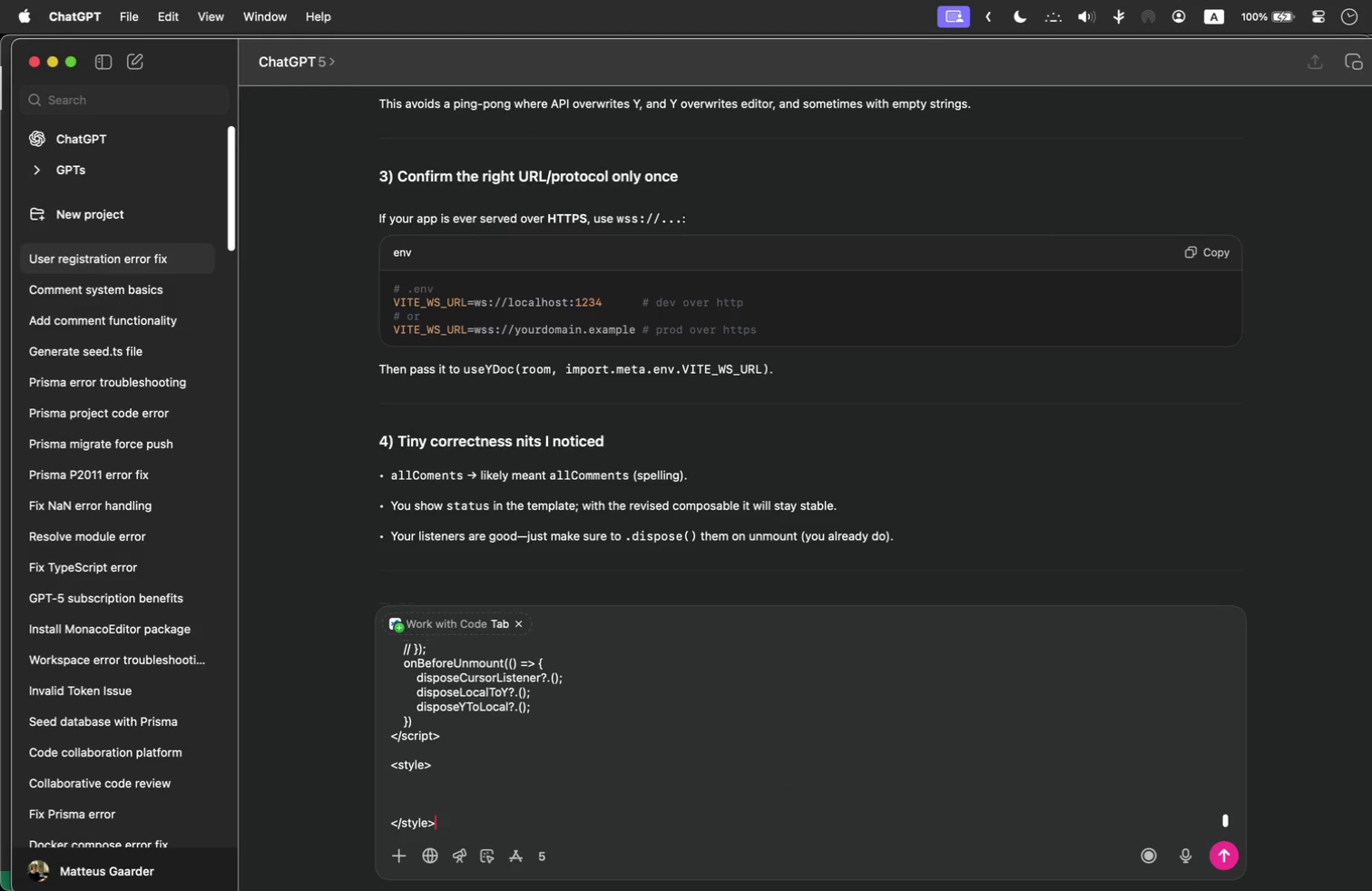 
hold_key(key=ShiftLeft, duration=2.2)
left_click([407, 759])
 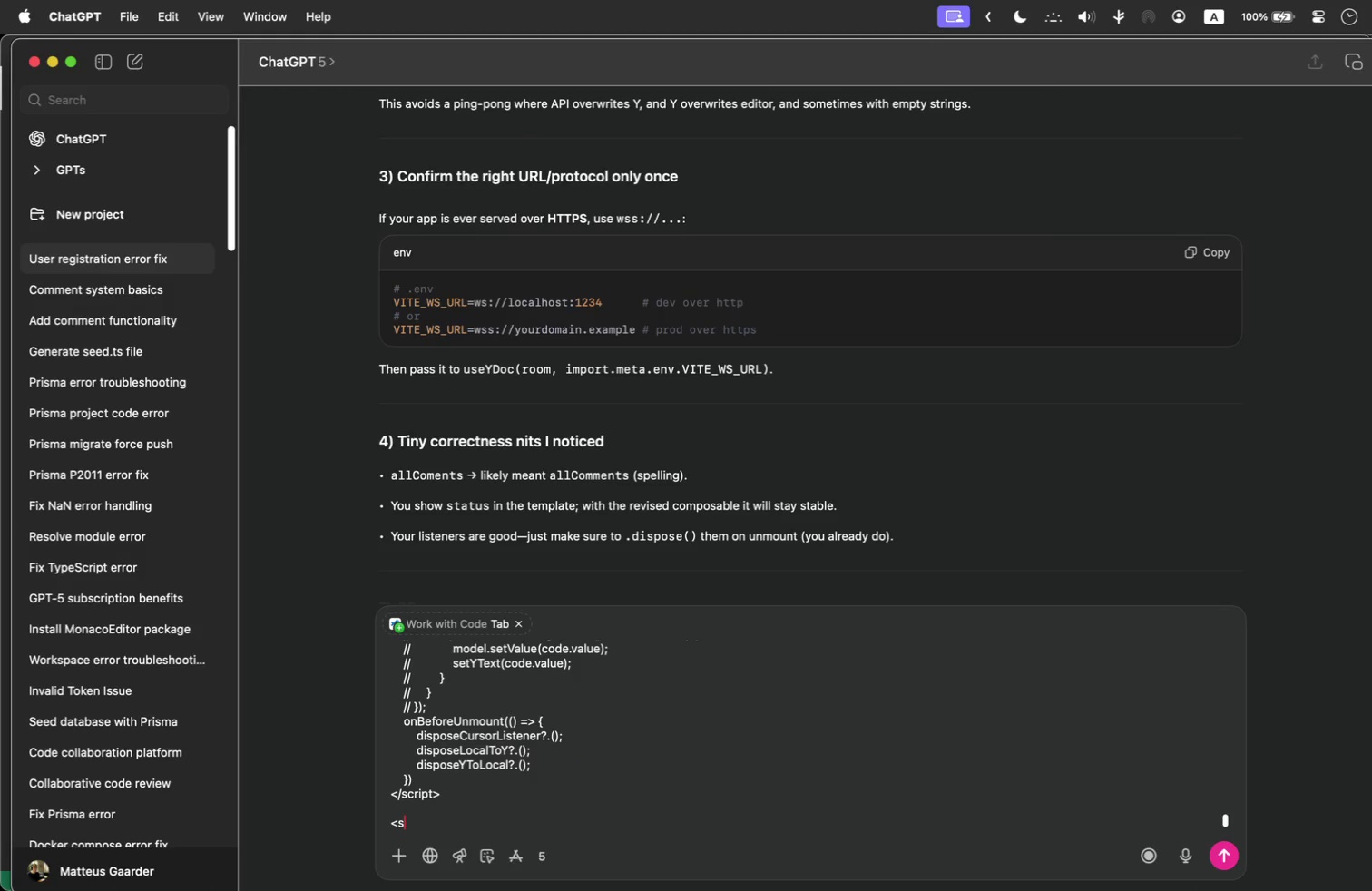 
key(Shift+Backspace)
 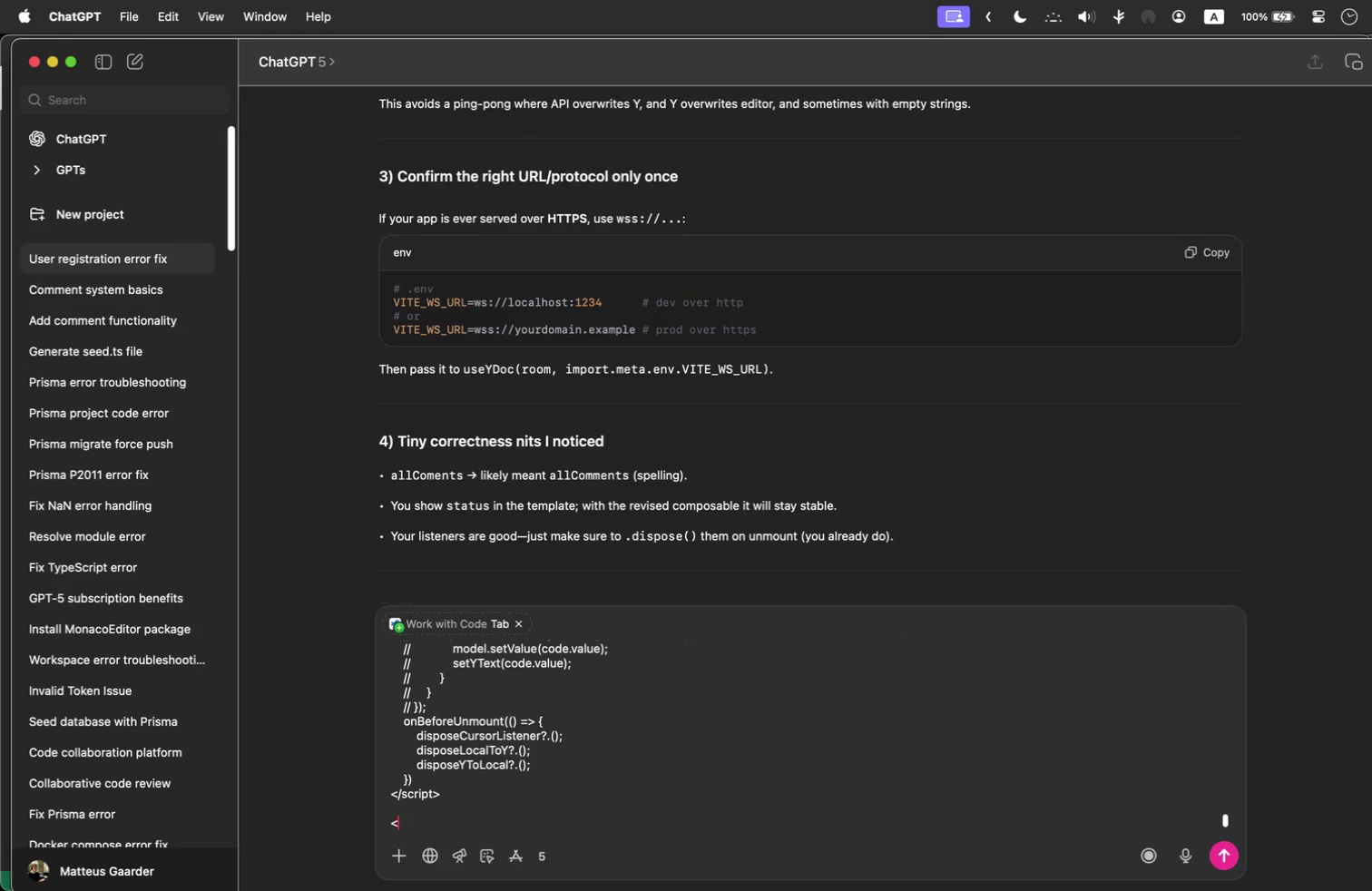 
key(Shift+Backspace)
 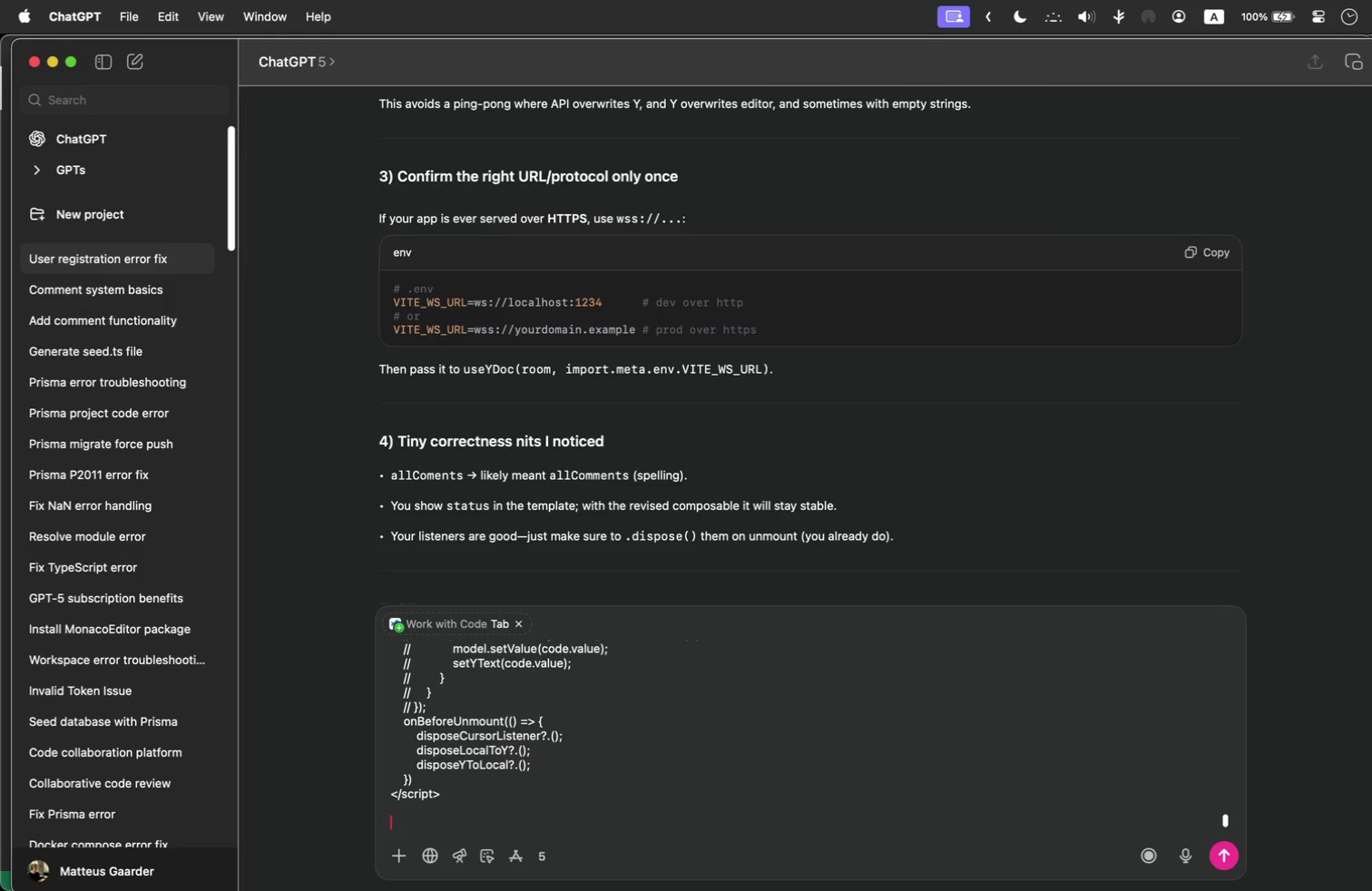 
key(Shift+Backspace)
 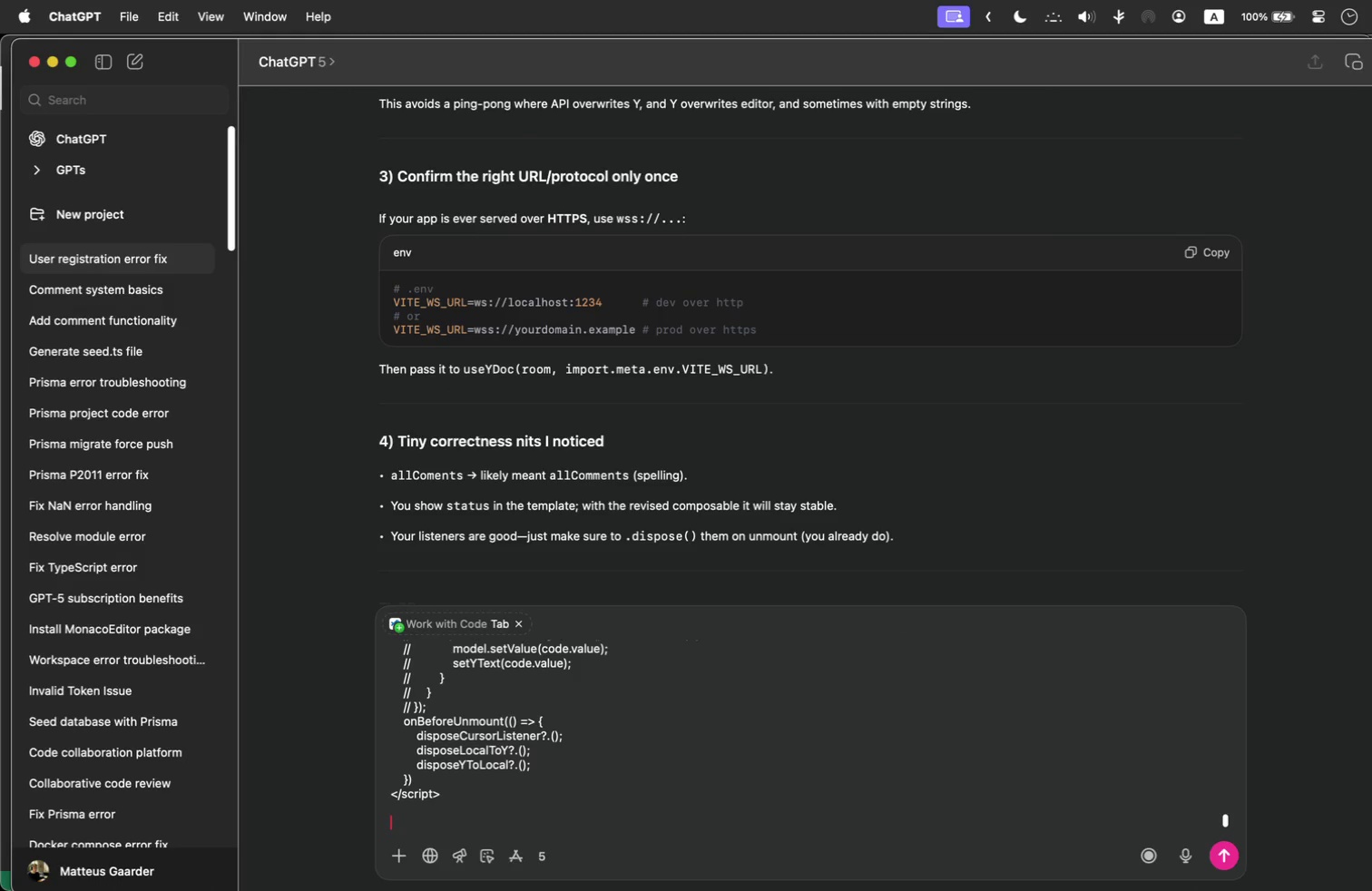 
key(Shift+Backspace)
 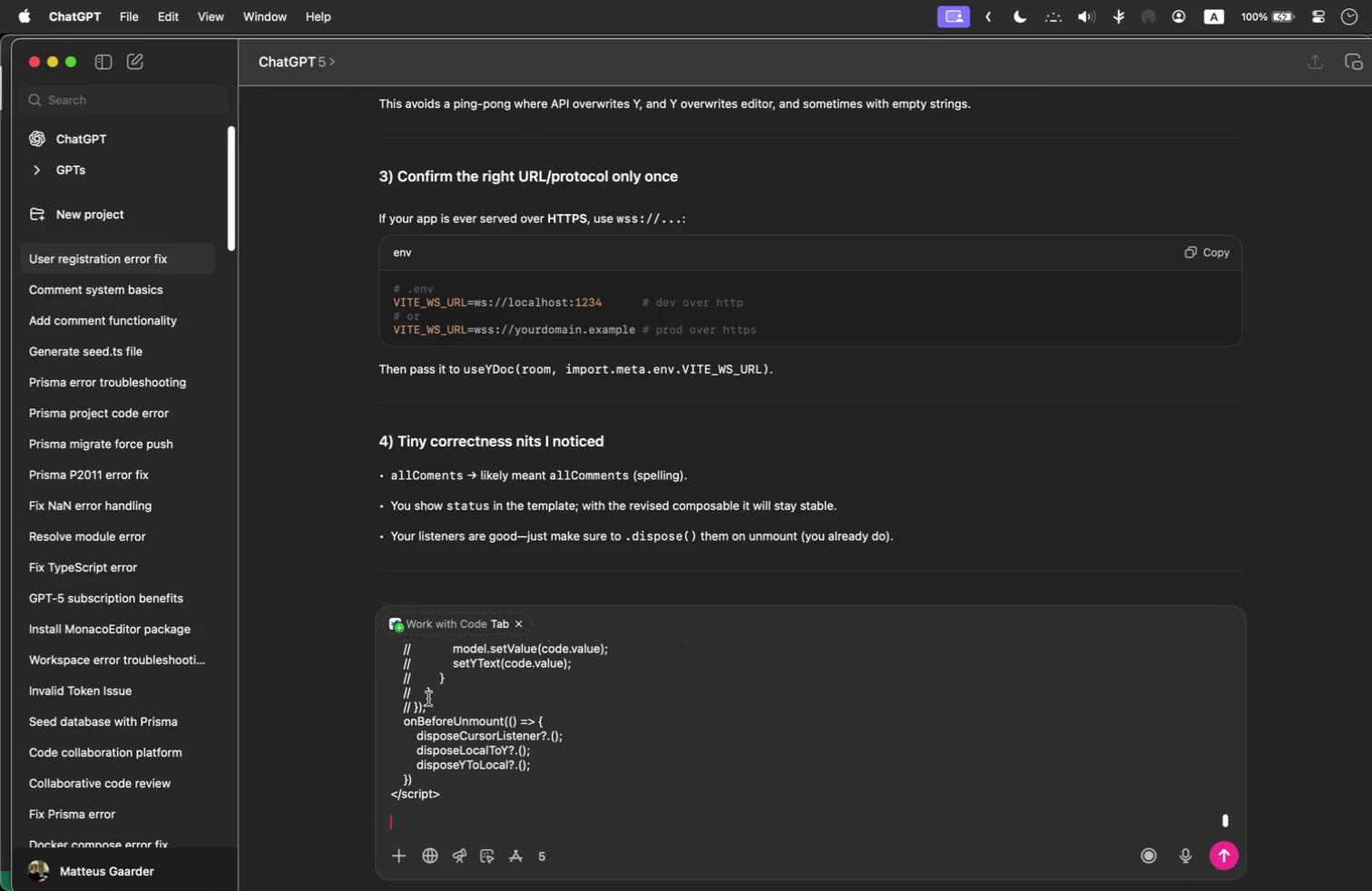 
left_click_drag(start_coordinate=[447, 702], to_coordinate=[385, 806])
 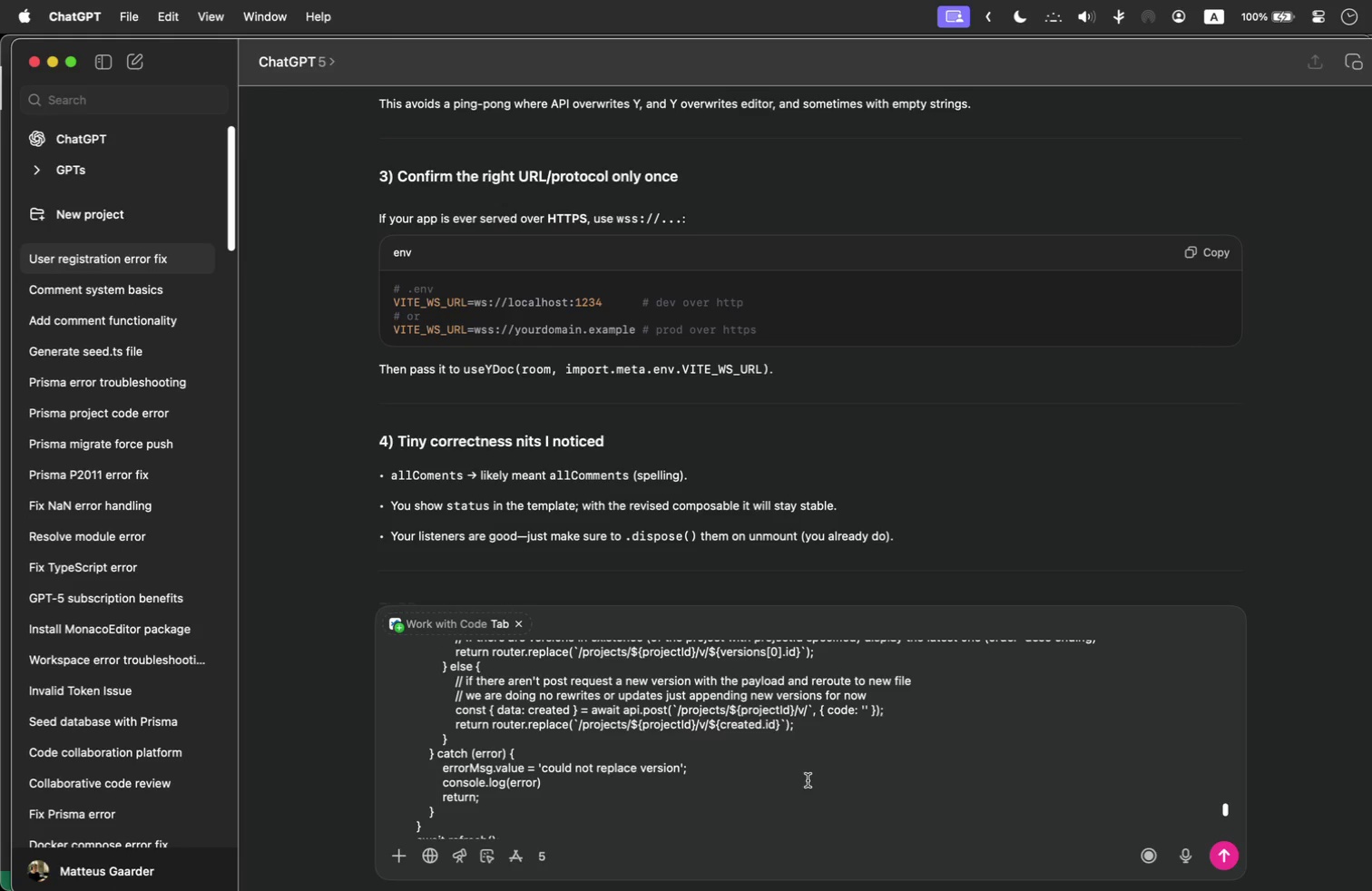 
scroll: coordinate [440, 683], scroll_direction: up, amount: 3.0
 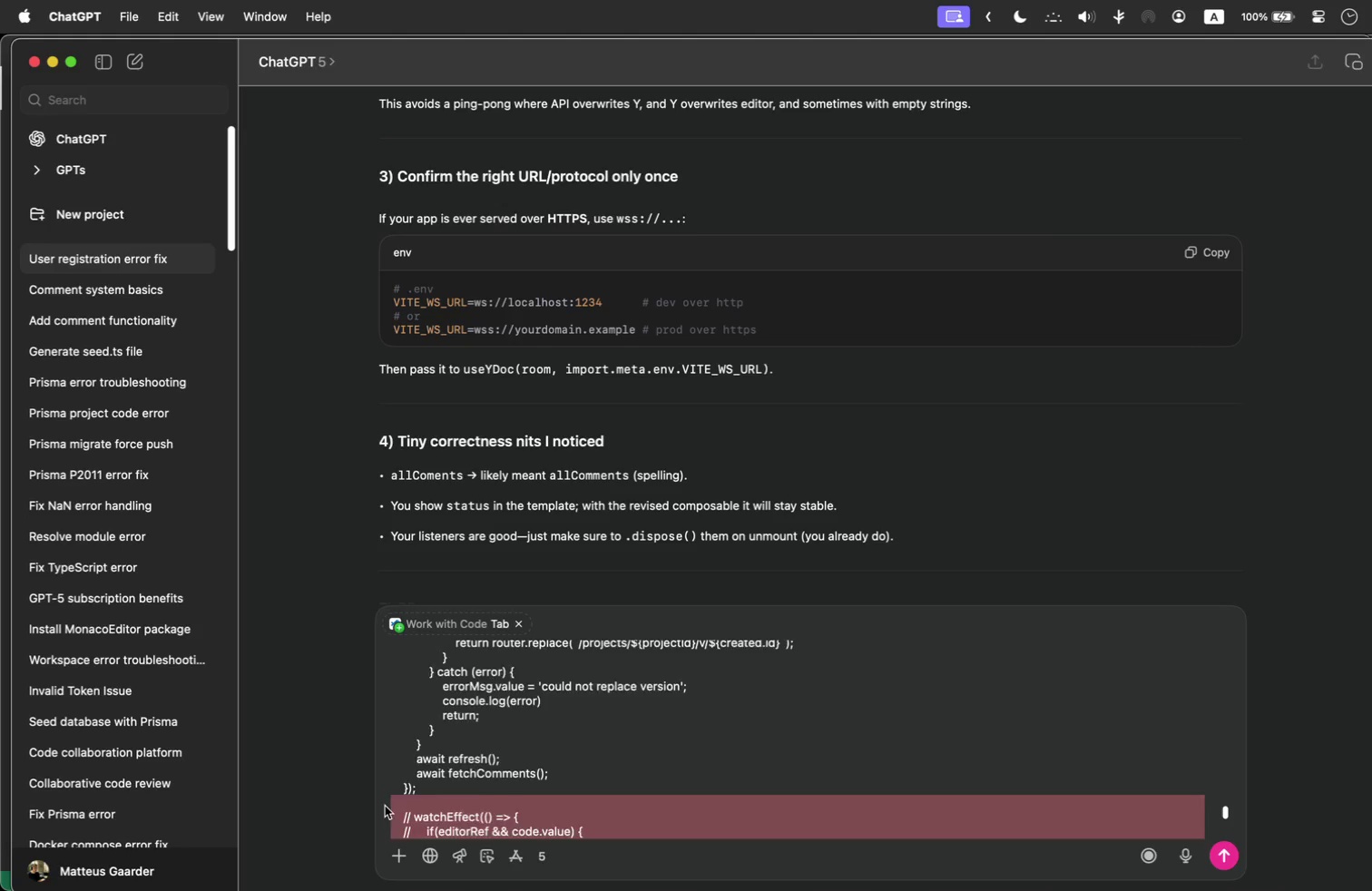 
scroll: coordinate [691, 778], scroll_direction: down, amount: 4.0
 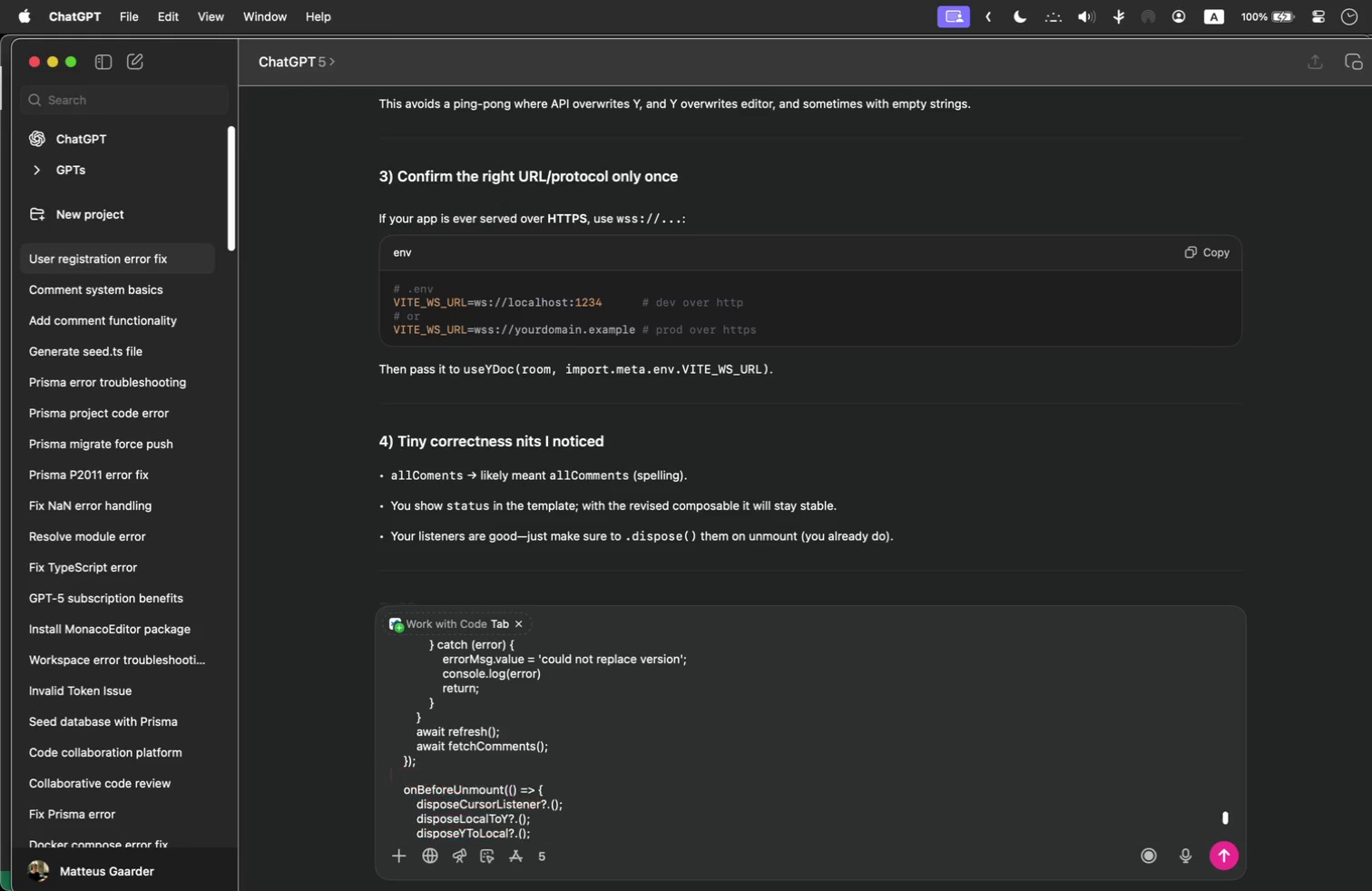 
key(Shift+Backspace)
 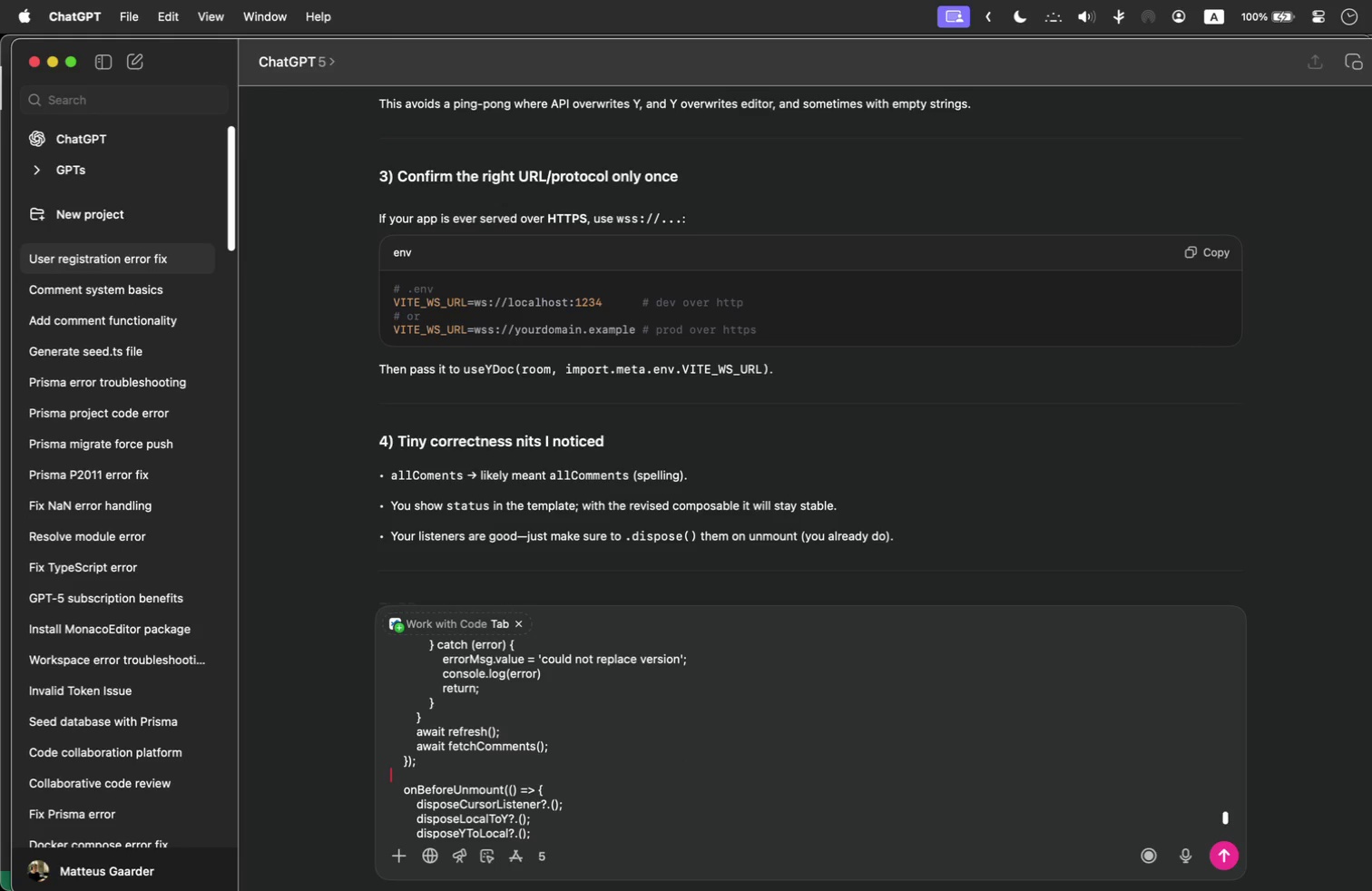 
key(Meta+Shift+Tab)
 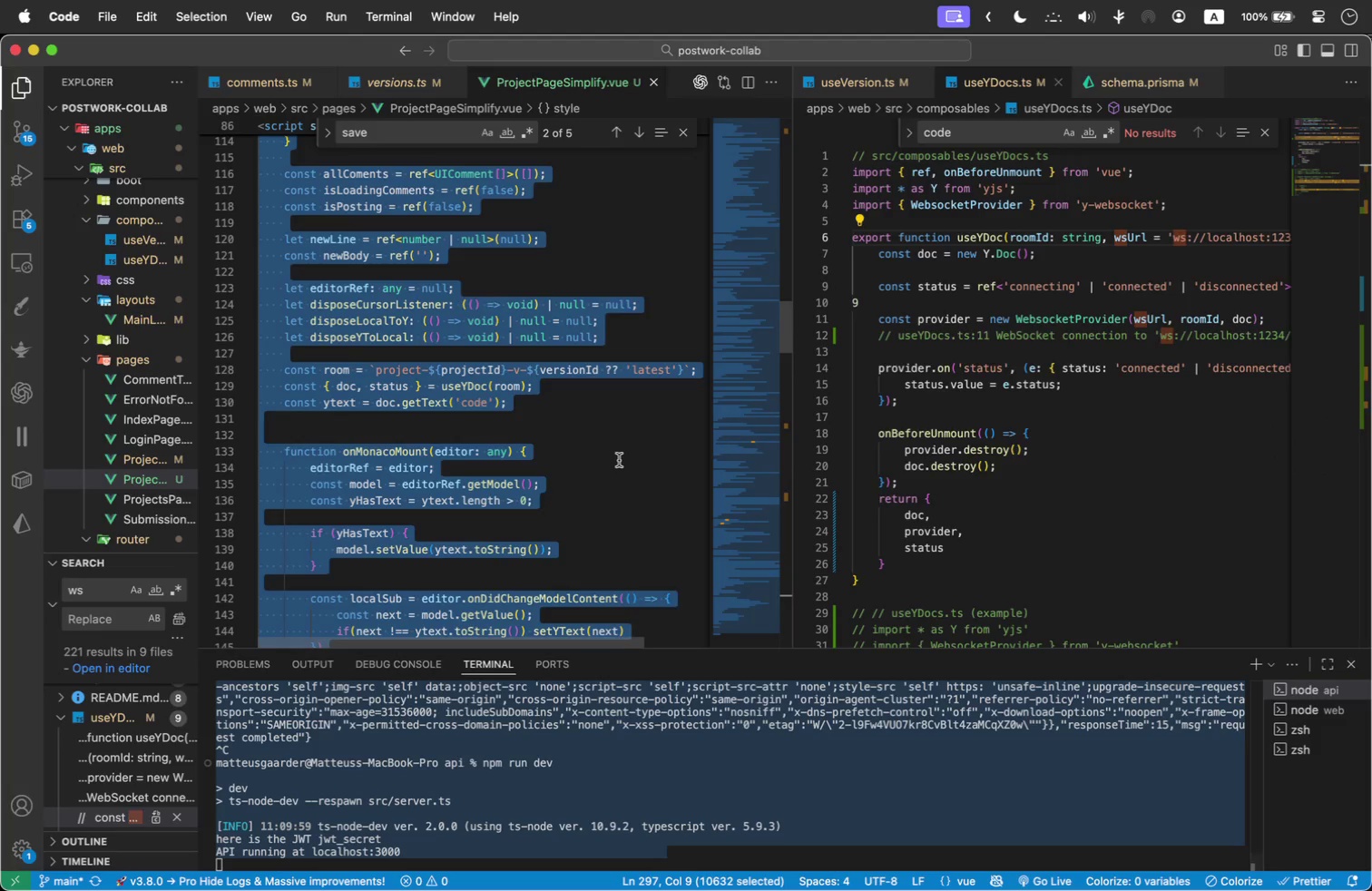 
left_click([616, 459])
 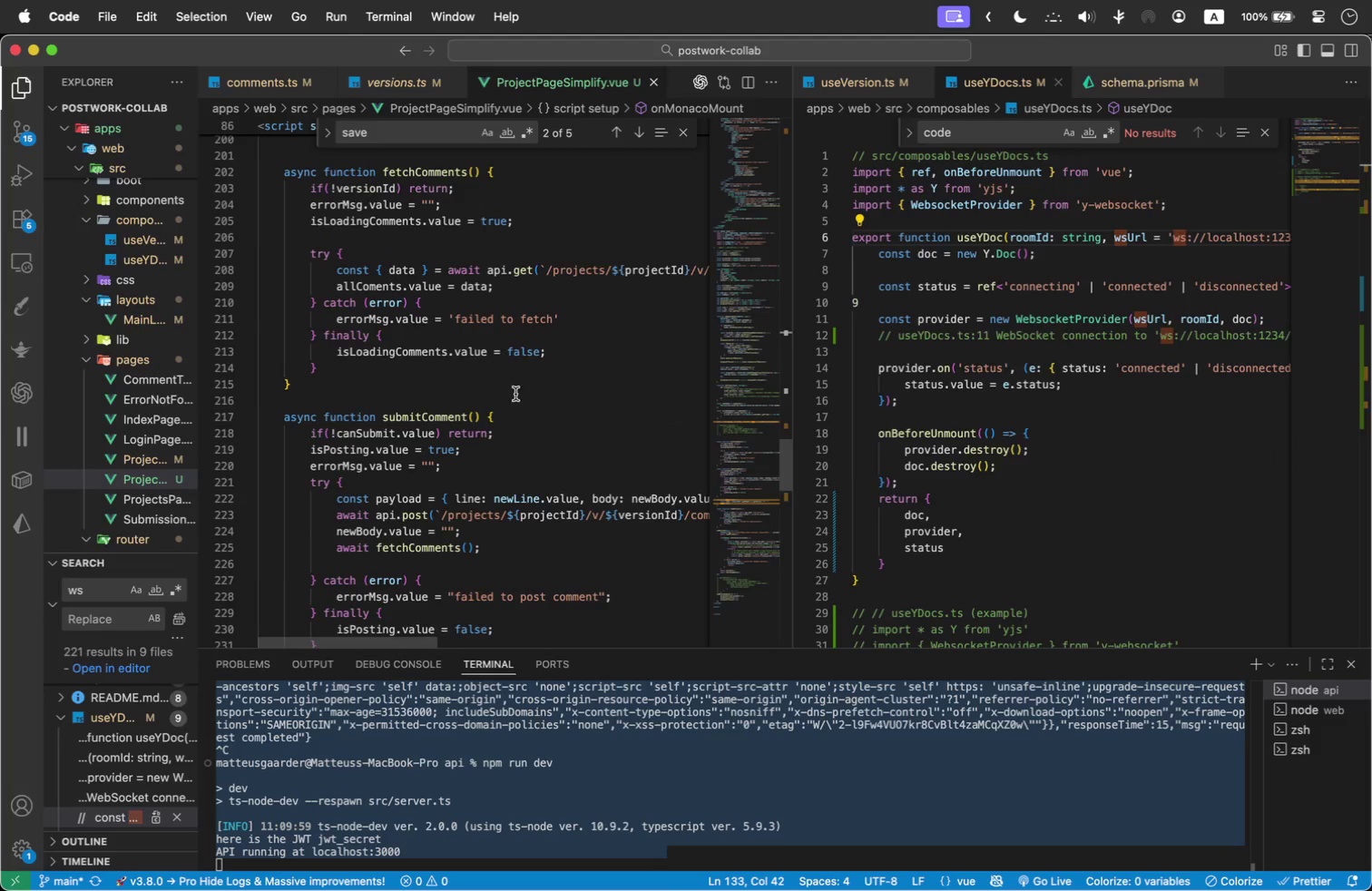 
scroll: coordinate [605, 459], scroll_direction: down, amount: 19.0
 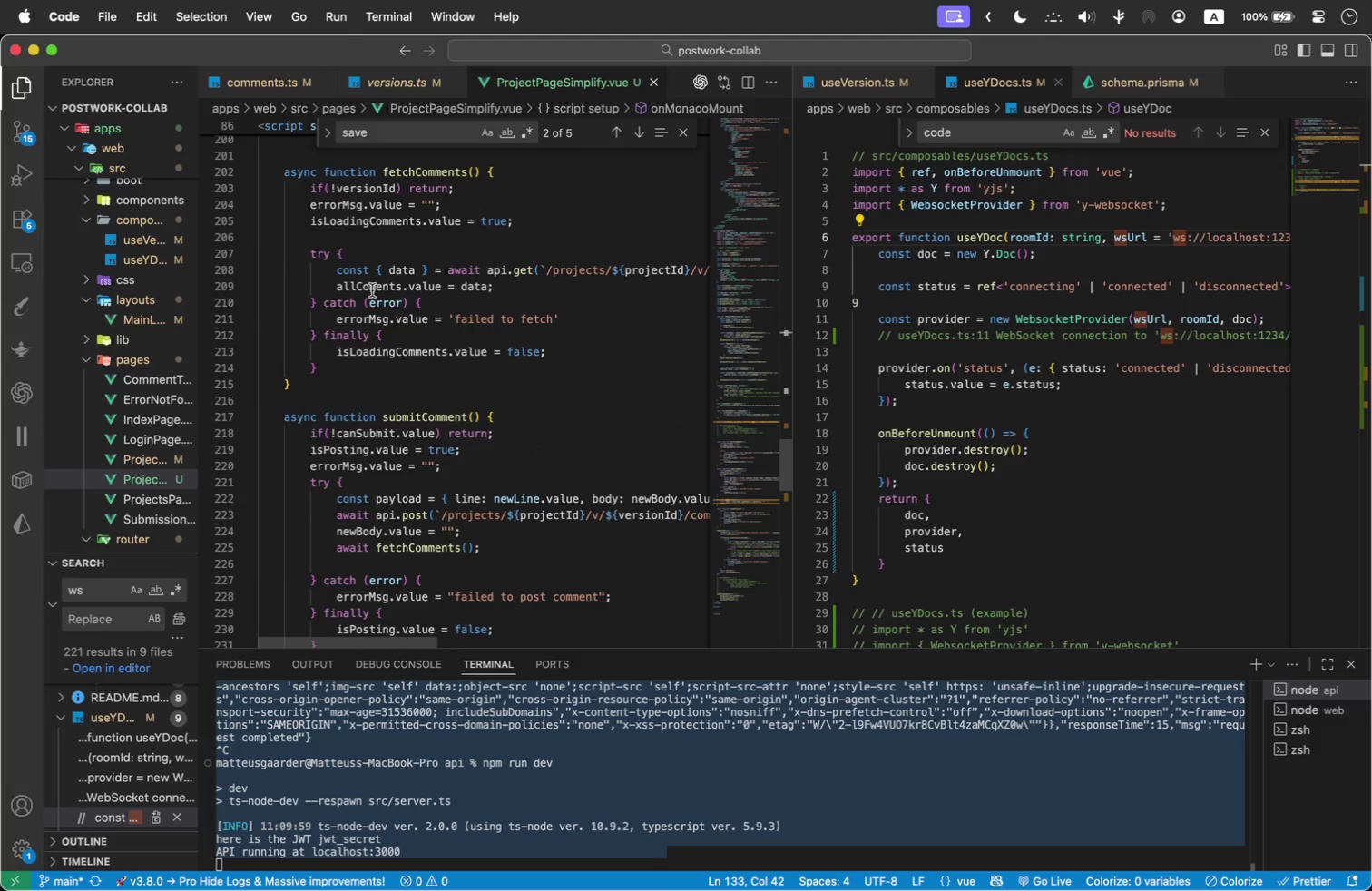 
scroll: coordinate [314, 432], scroll_direction: up, amount: 2.0
 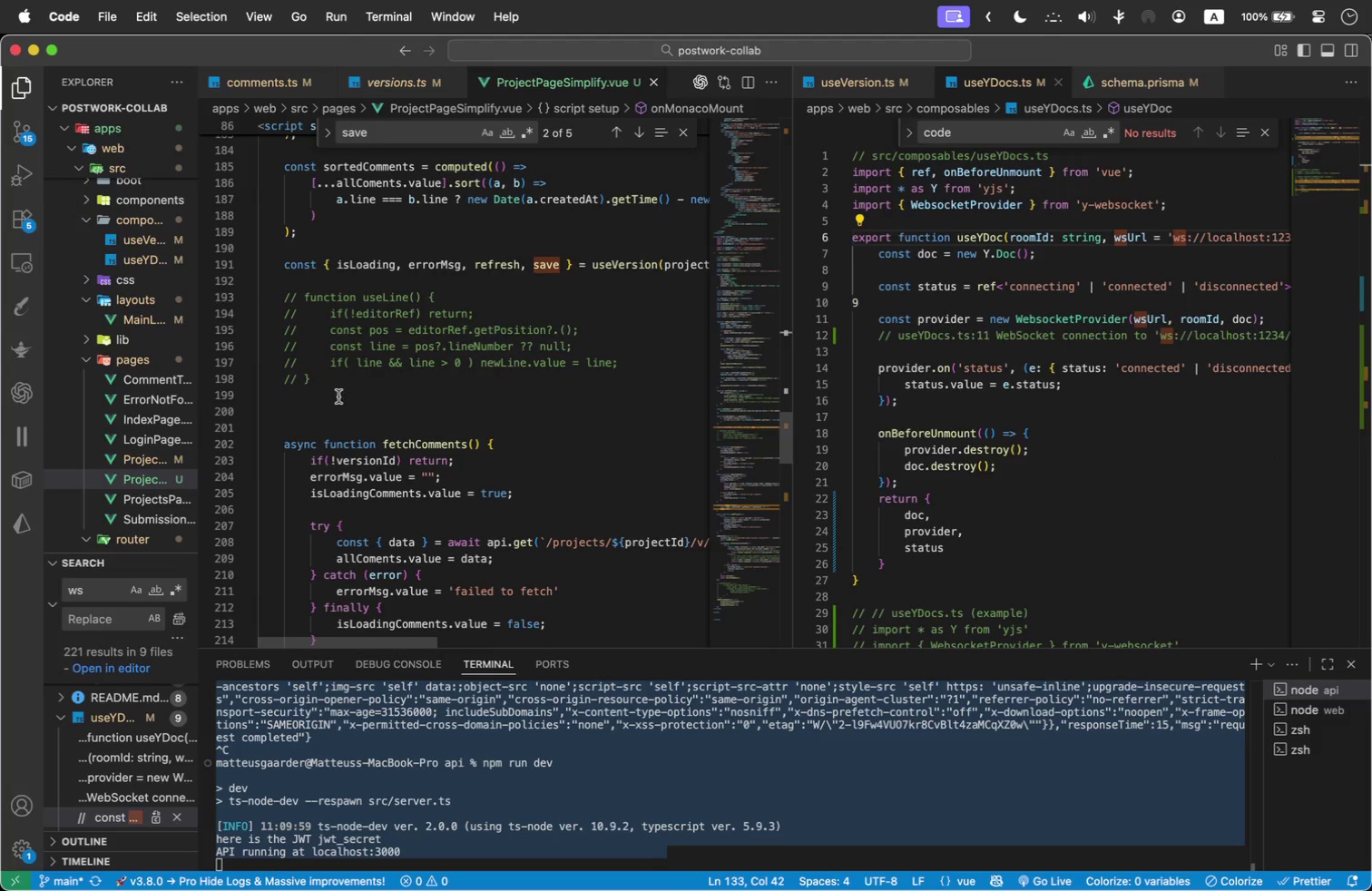 
left_click_drag(start_coordinate=[349, 383], to_coordinate=[233, 299])
 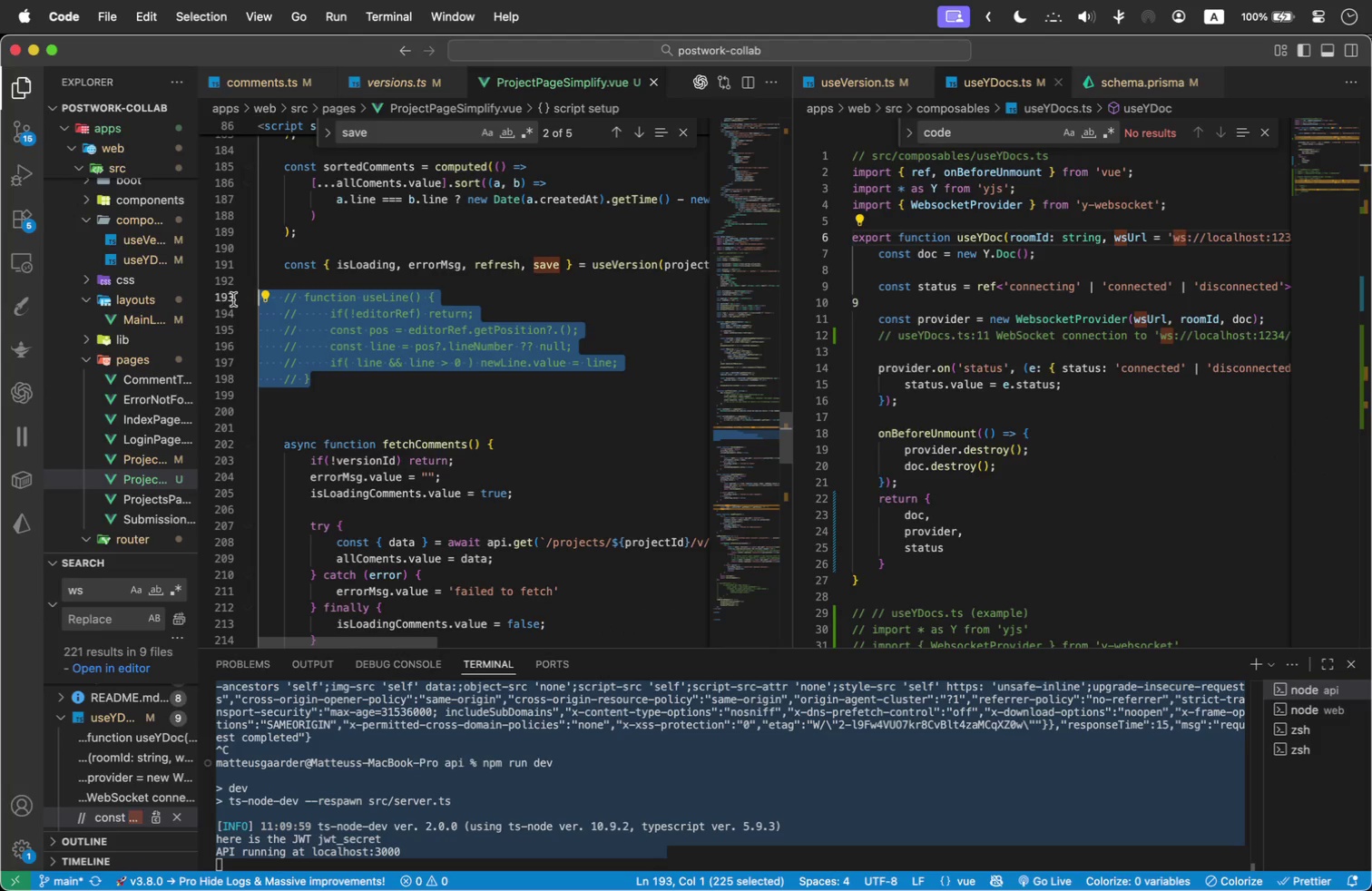 
key(Meta+Shift+Slash)
 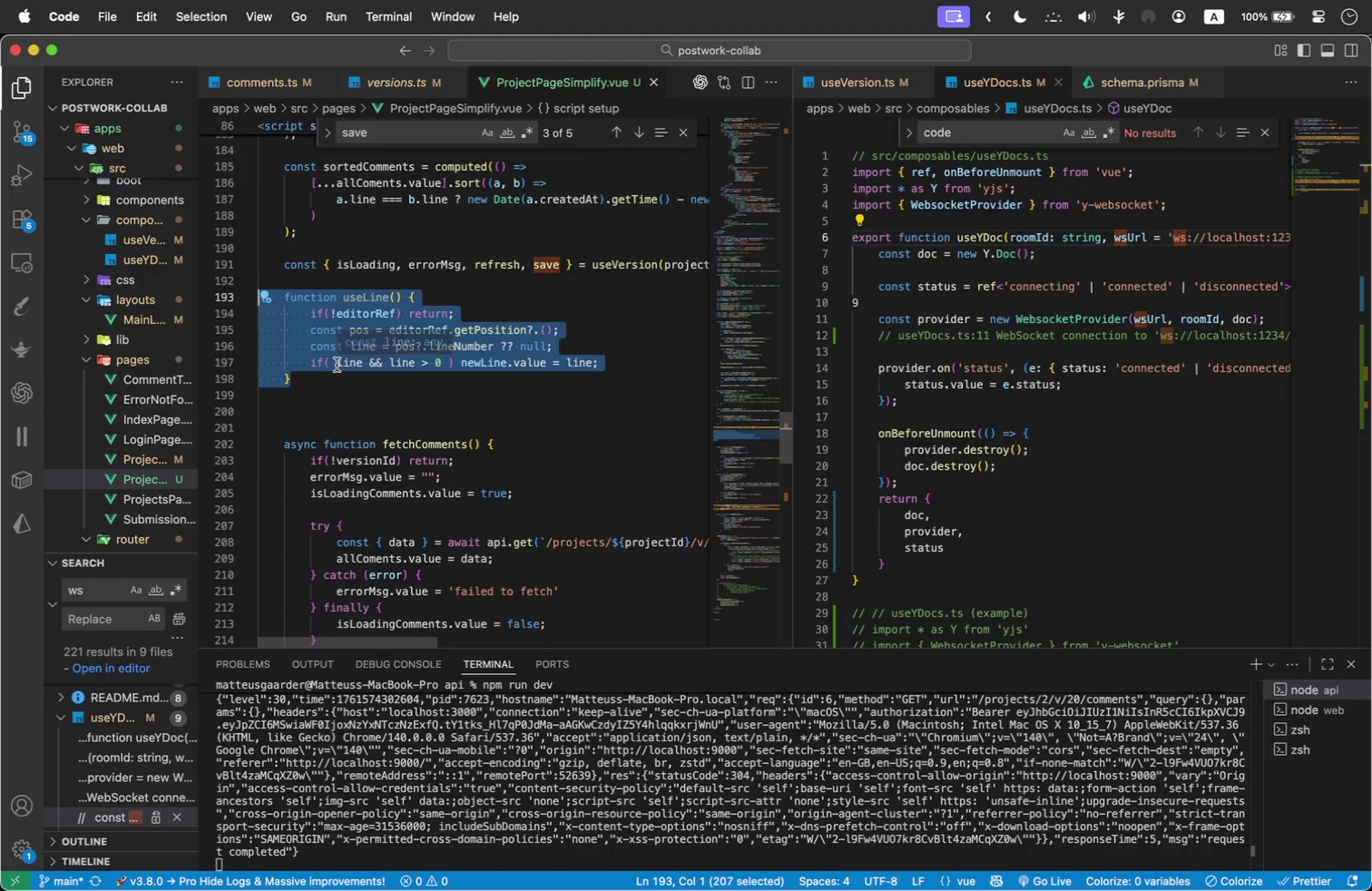 
left_click([319, 399])
 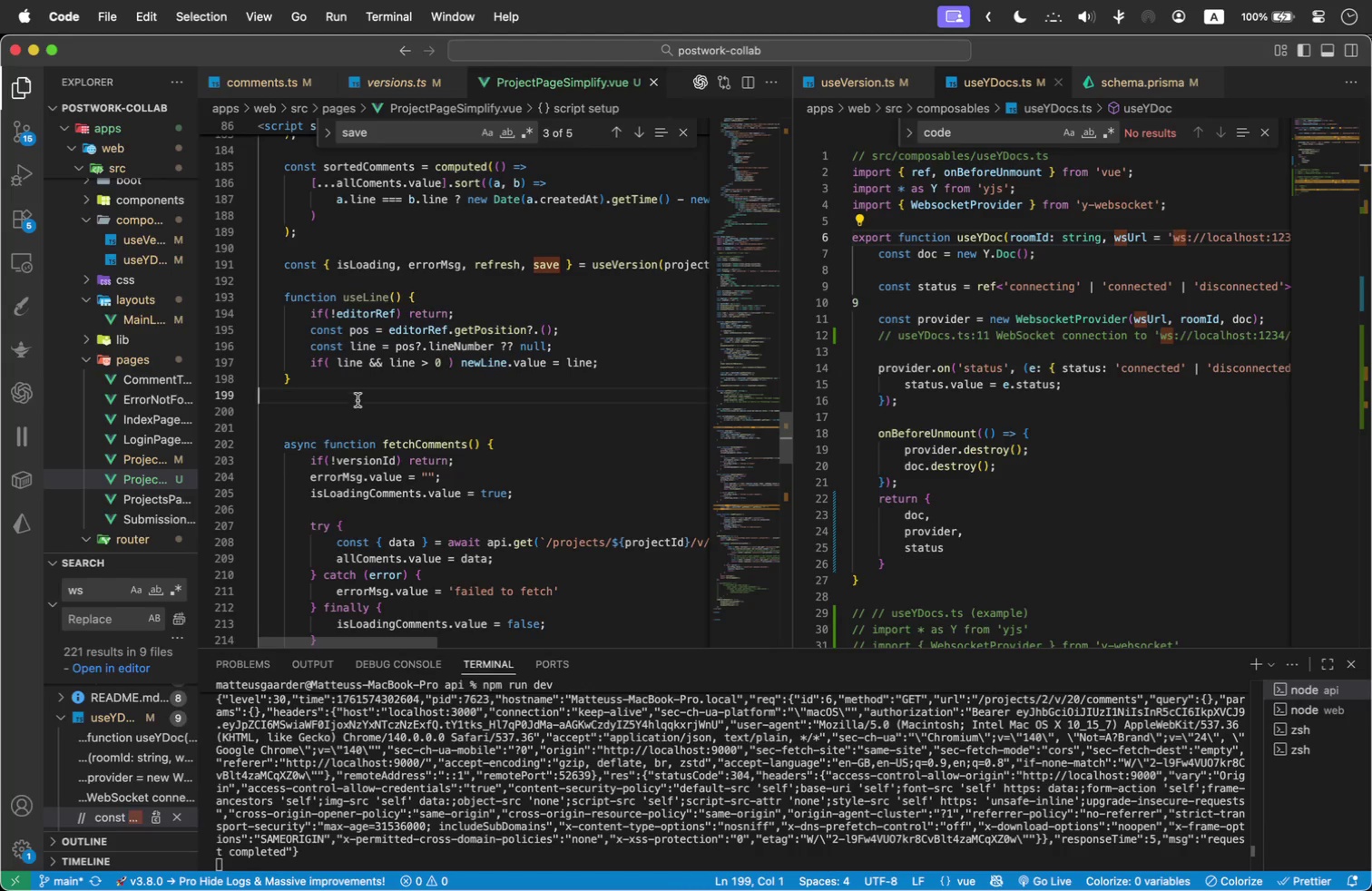 
left_click_drag(start_coordinate=[350, 384], to_coordinate=[211, 280])
 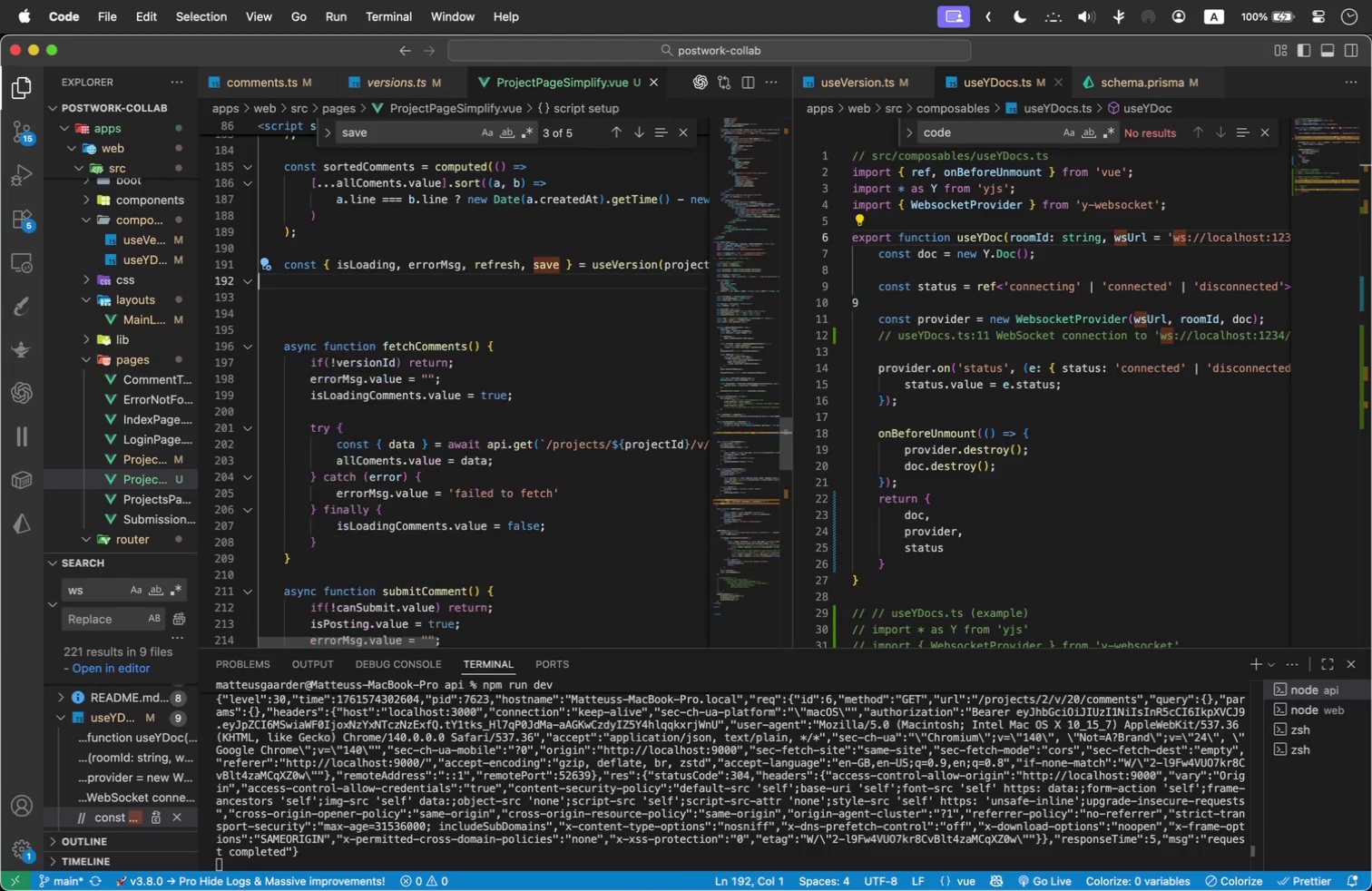 
key(Shift+Backspace)
 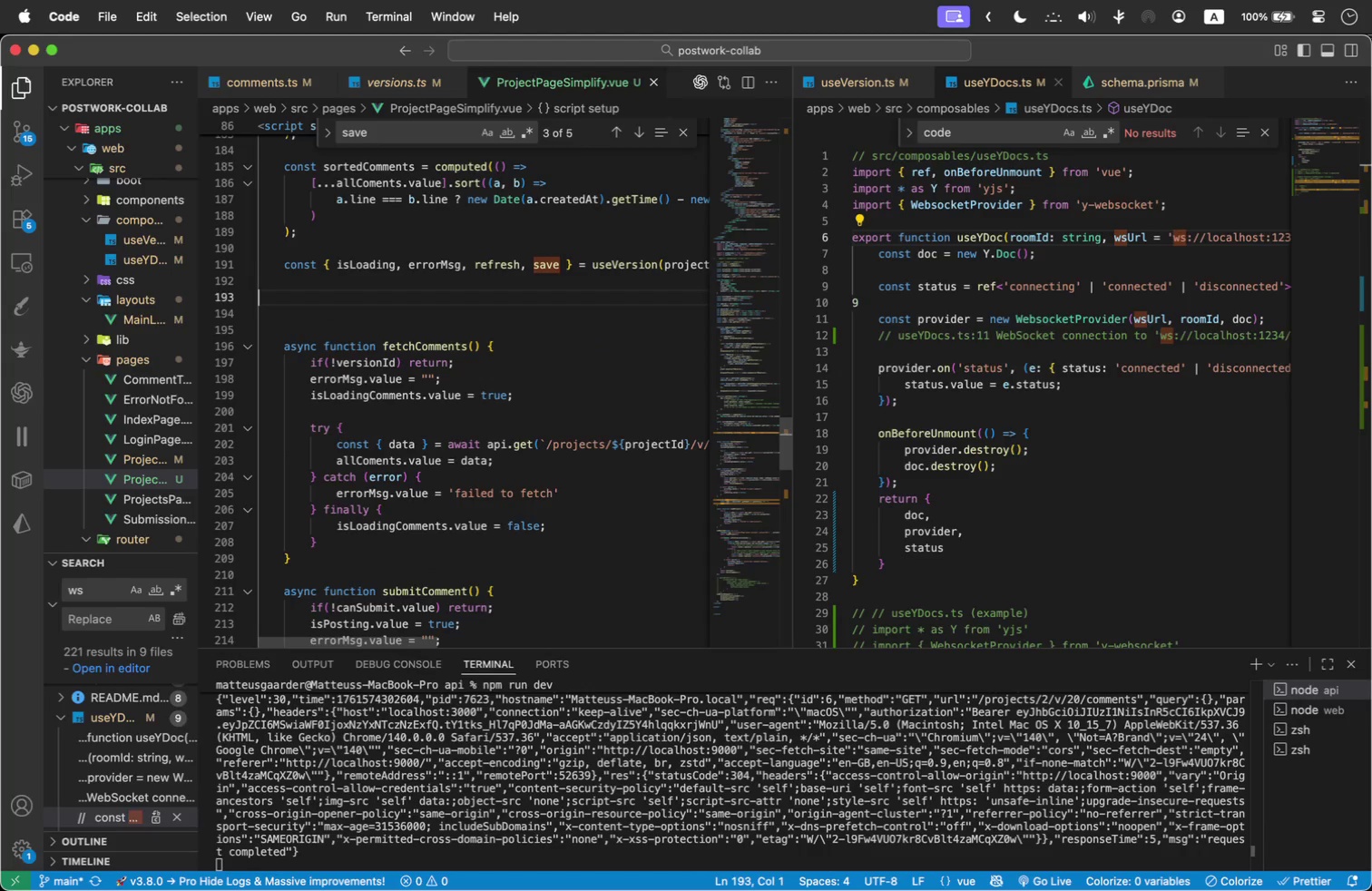 
key(Shift+ArrowDown)
 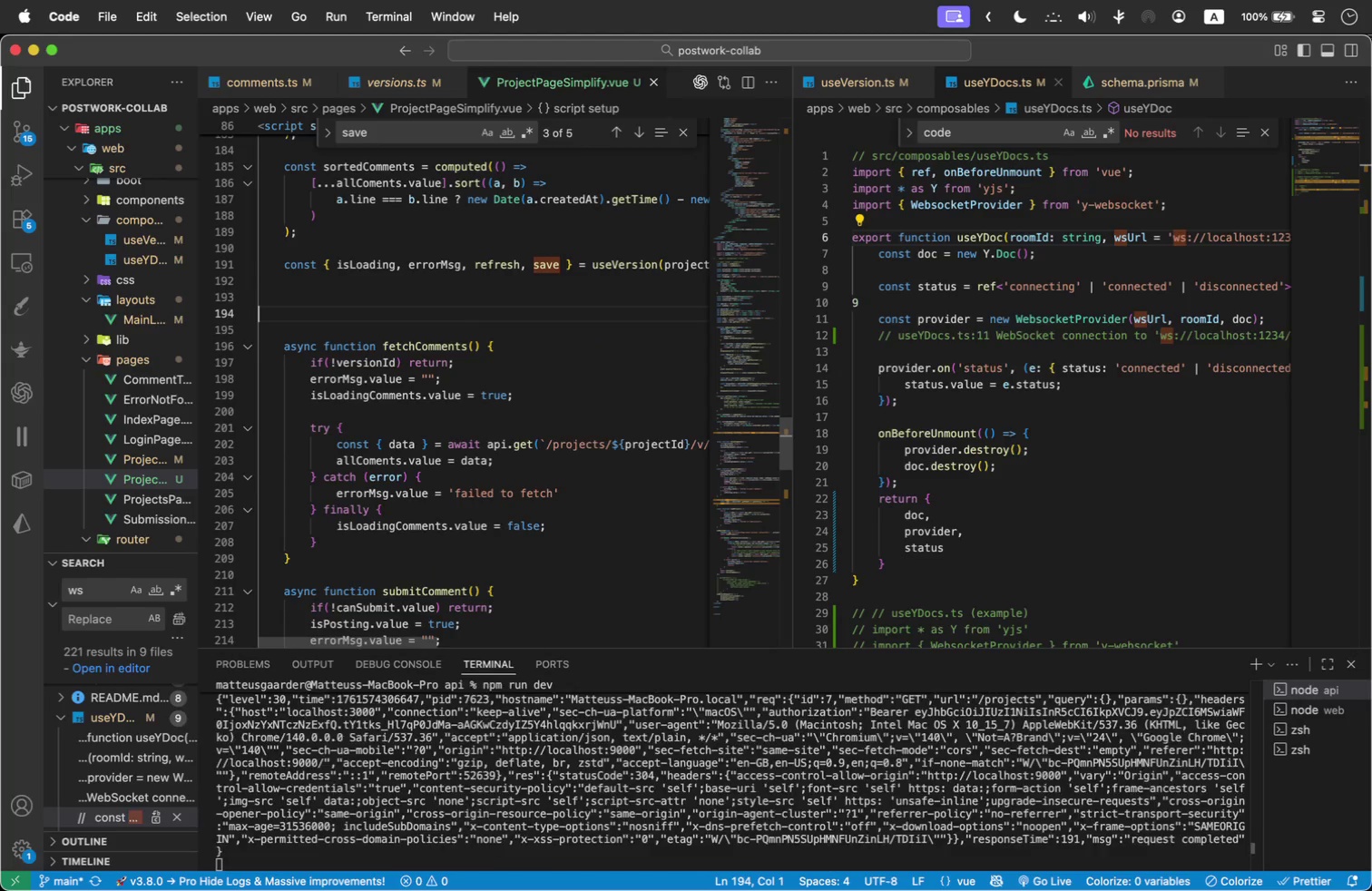 
key(Shift+ArrowDown)
 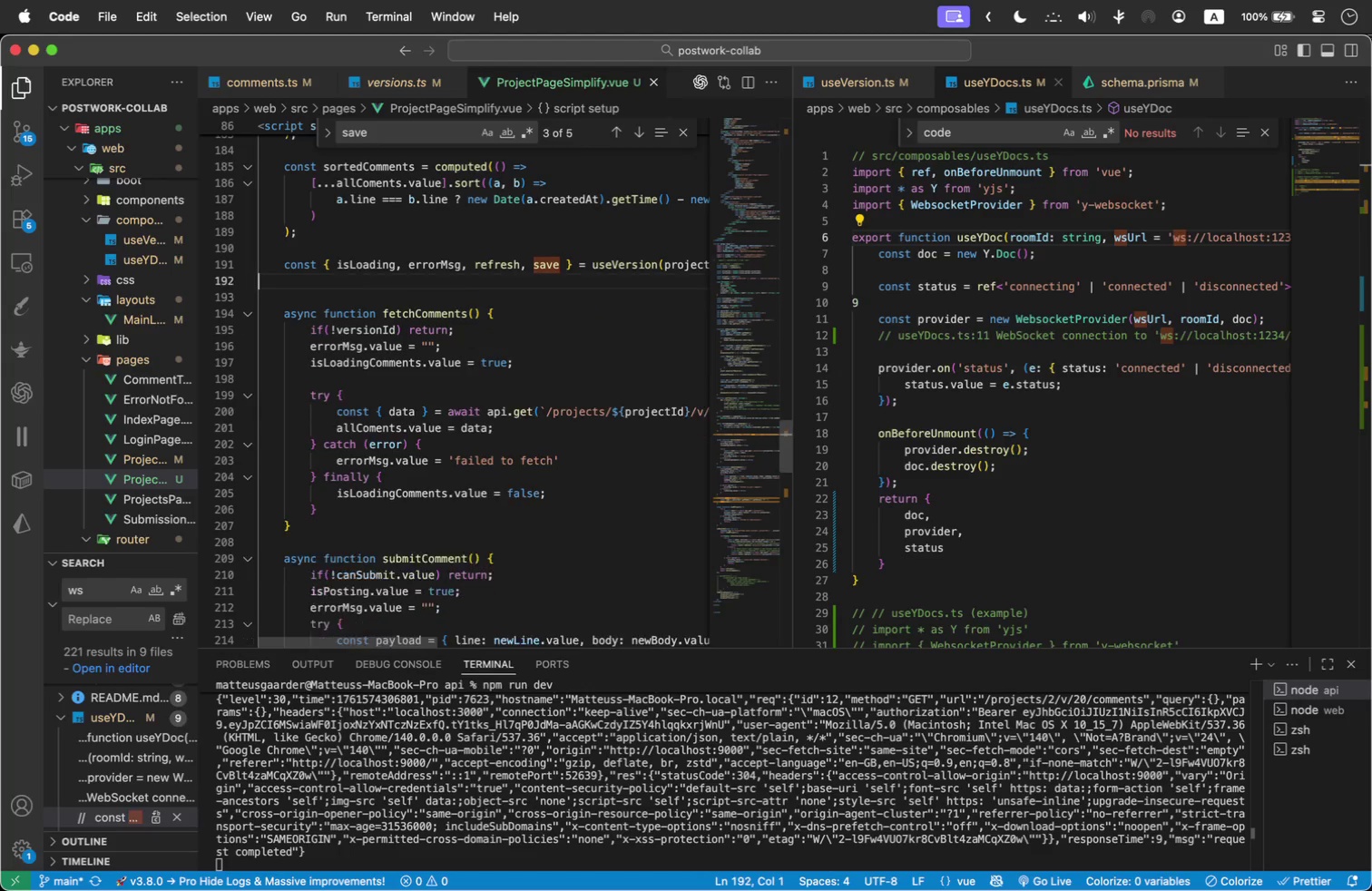 
key(Shift+Backspace)
 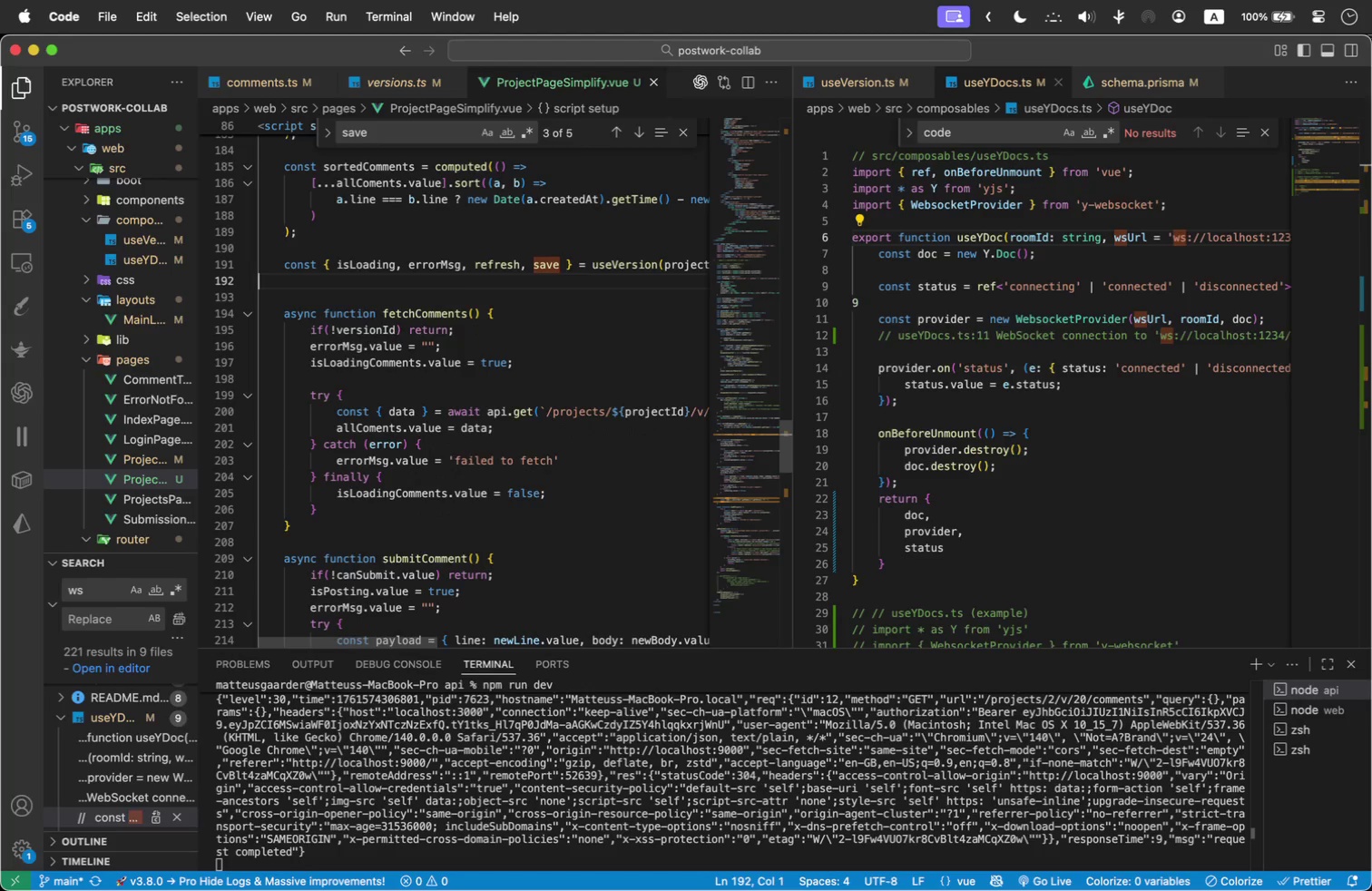 
key(Shift+Backspace)
 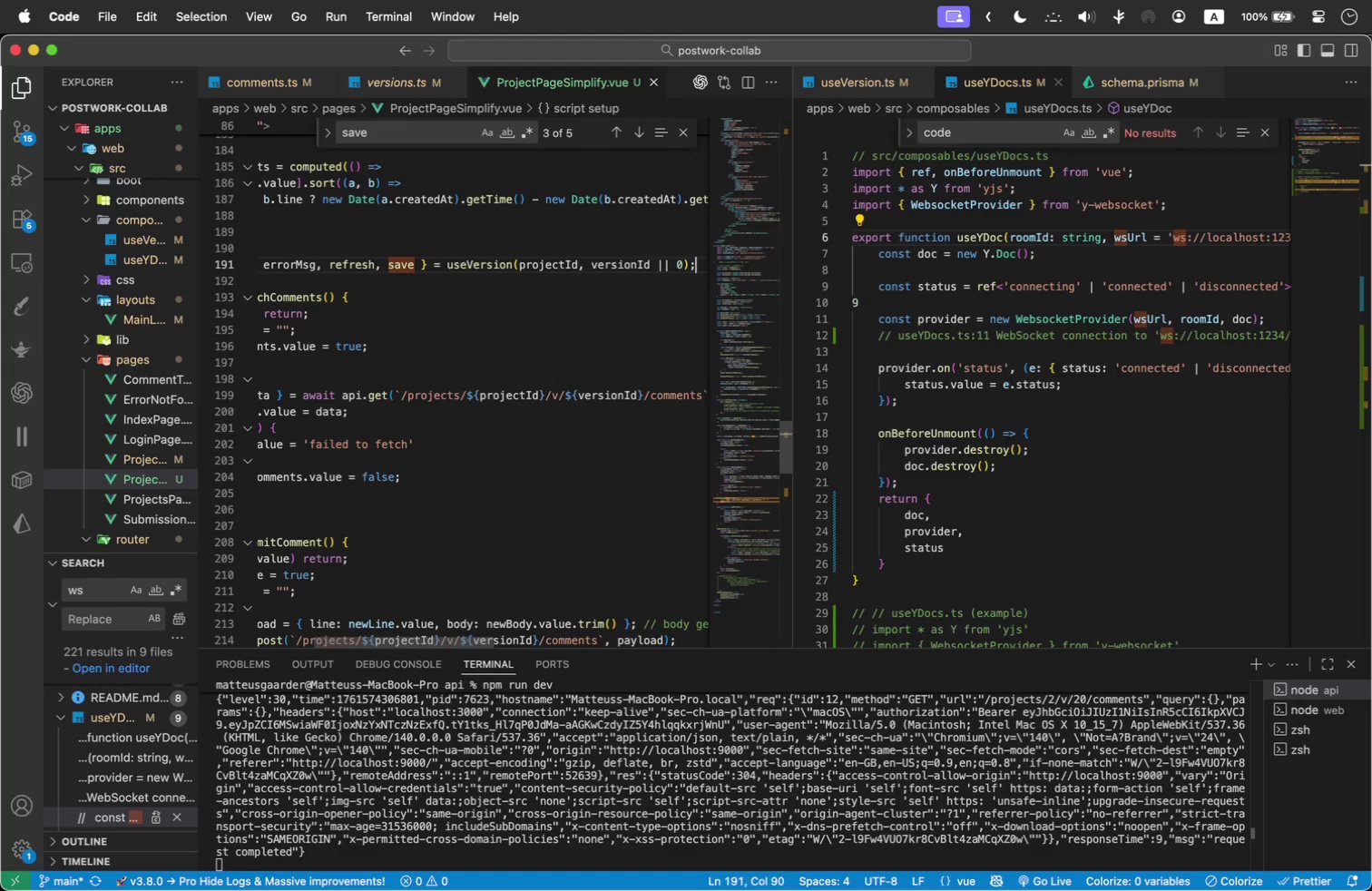 
key(Shift+Backspace)
 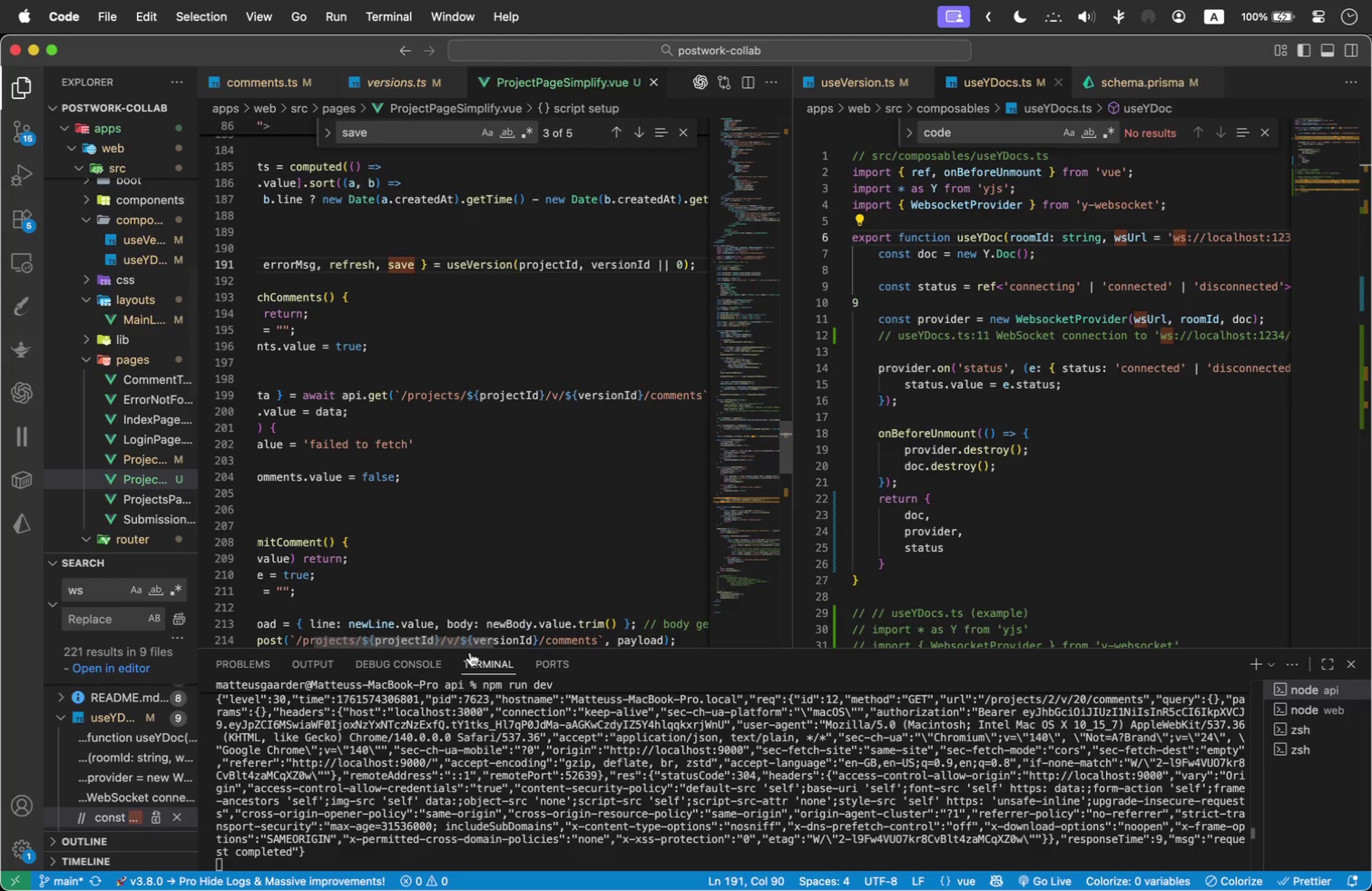 
left_click_drag(start_coordinate=[467, 637], to_coordinate=[353, 626])
 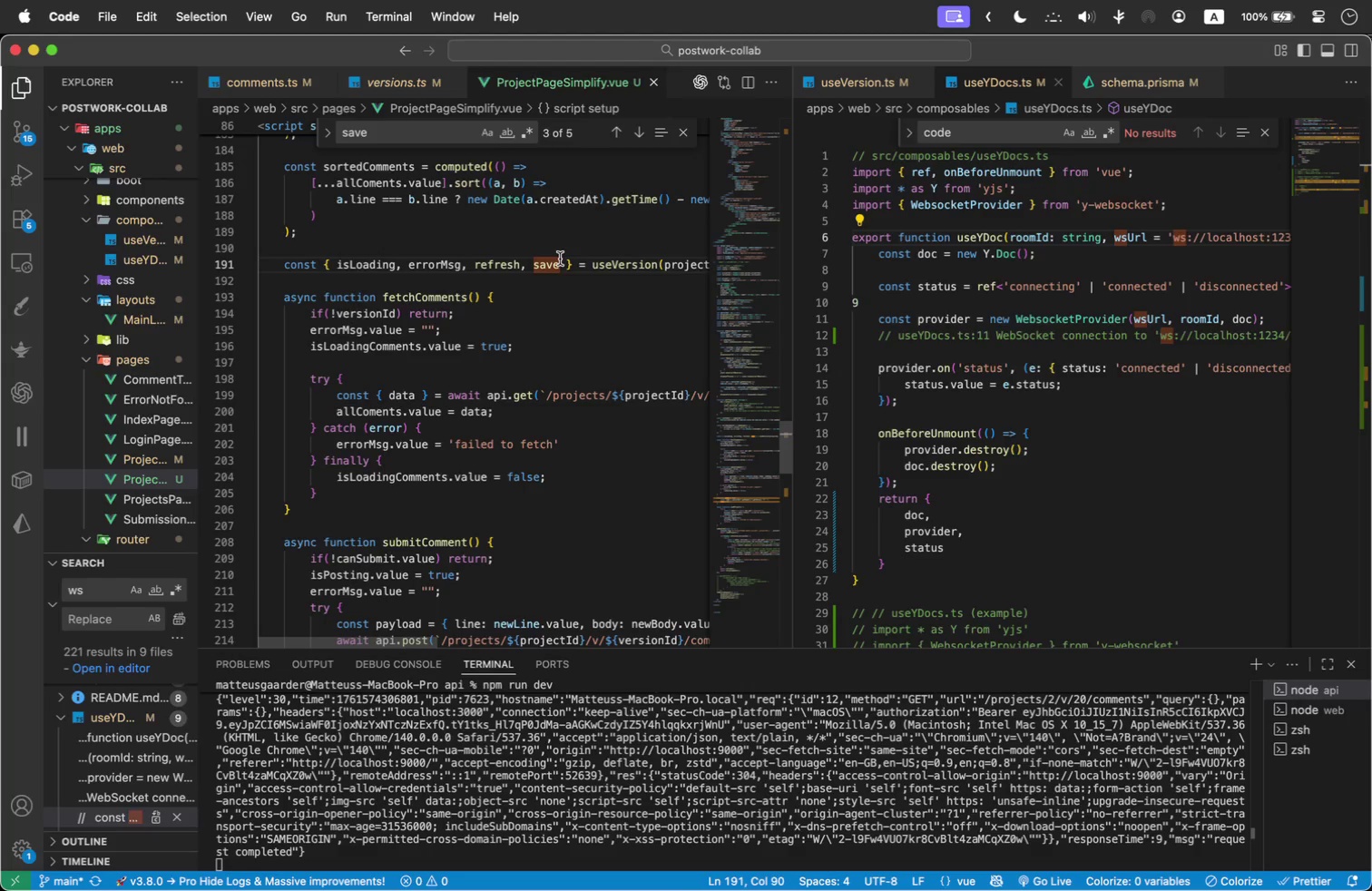 
left_click([560, 259])
 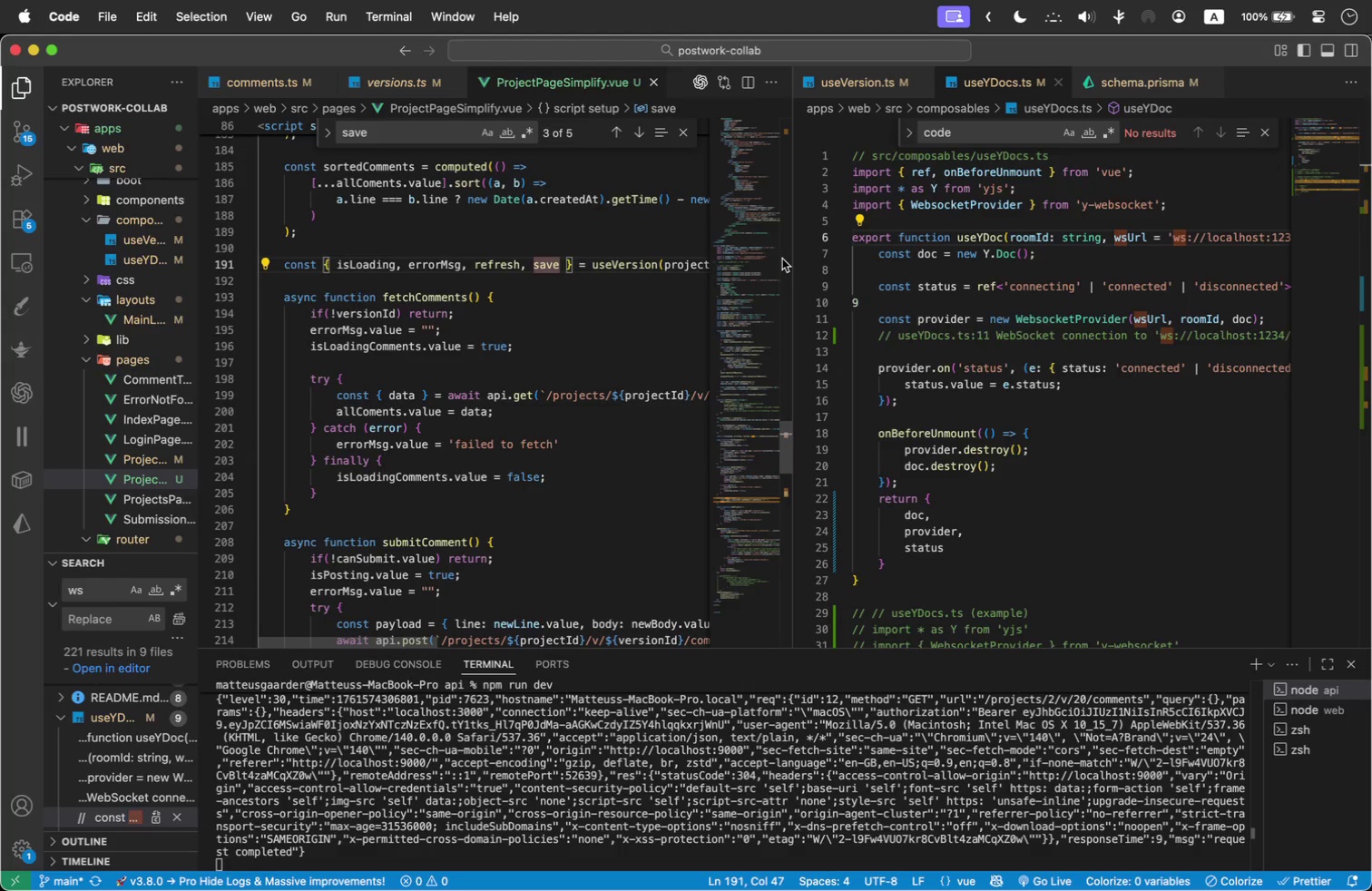 
type(< CODE)
 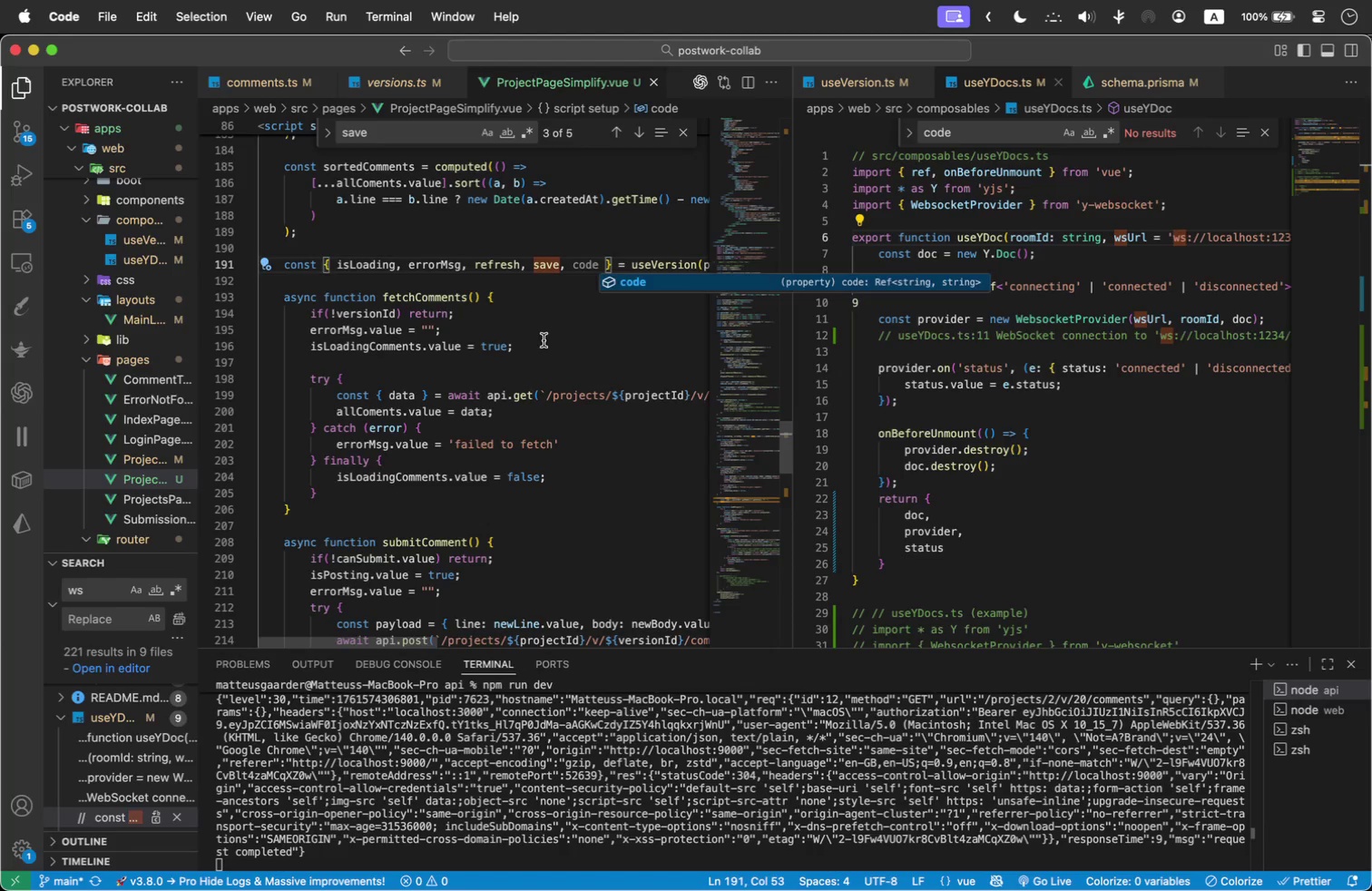 
left_click([532, 348])
 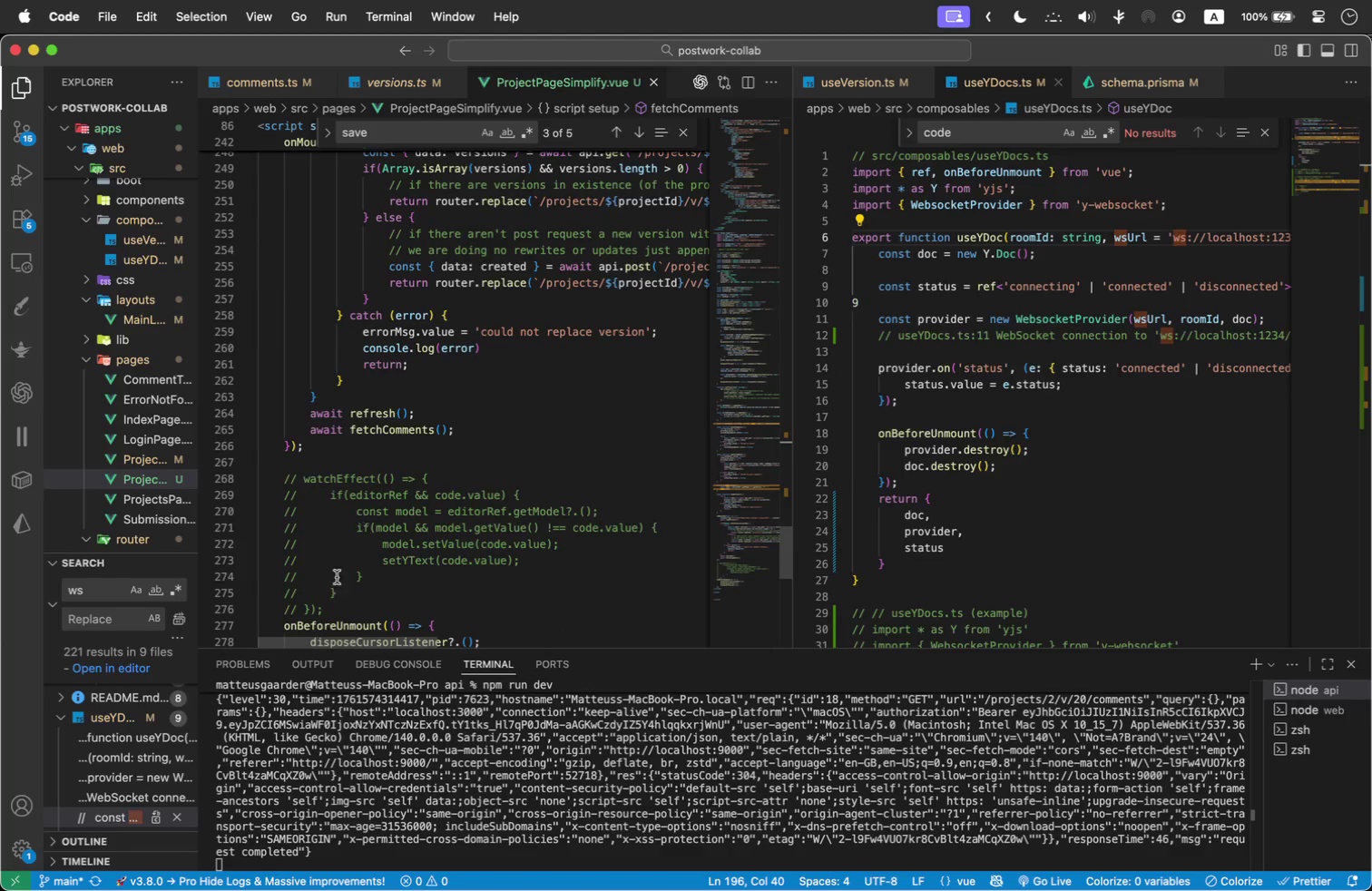 
scroll: coordinate [496, 346], scroll_direction: down, amount: 15.0
 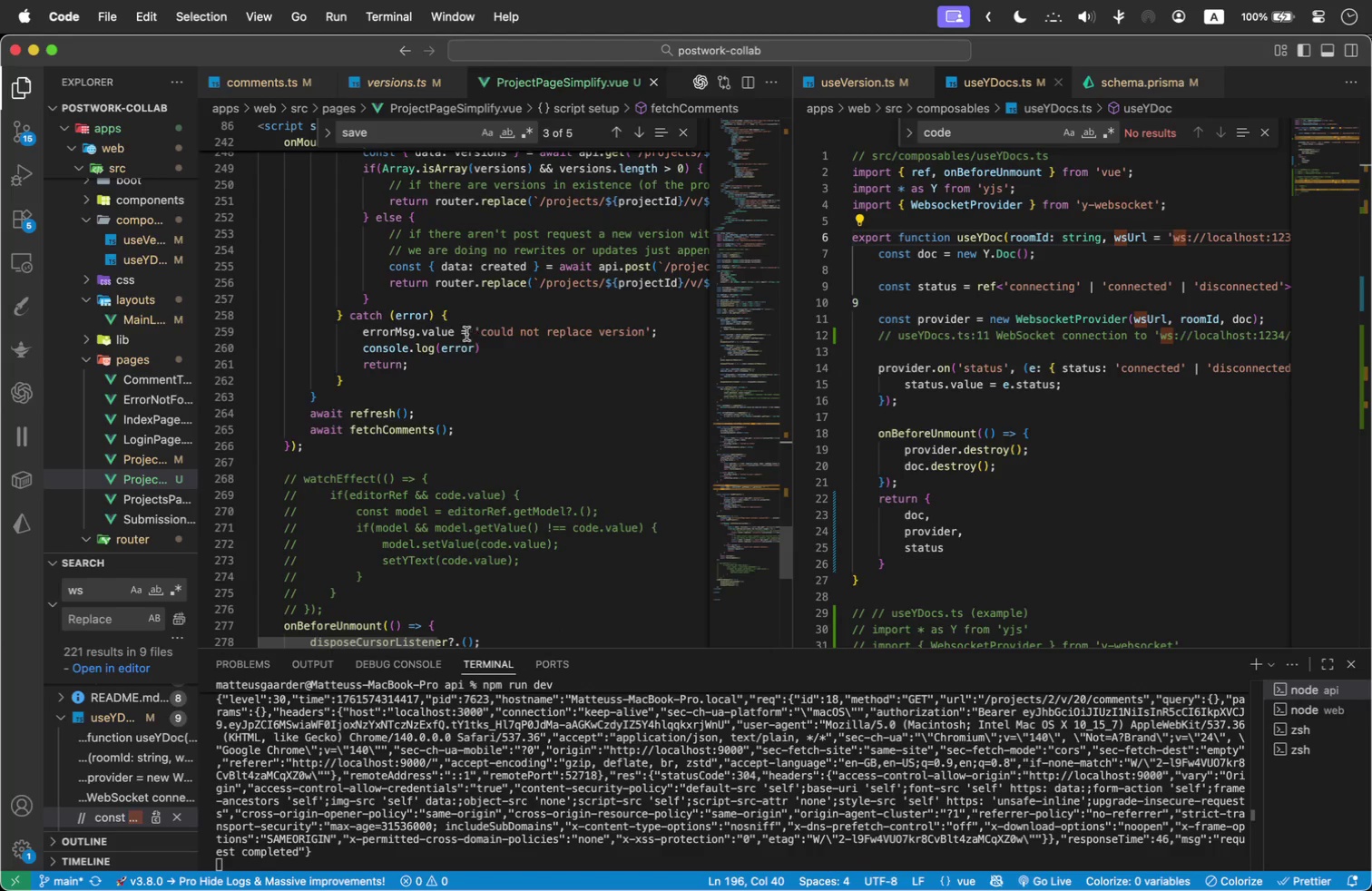 
left_click_drag(start_coordinate=[339, 606], to_coordinate=[240, 475])
 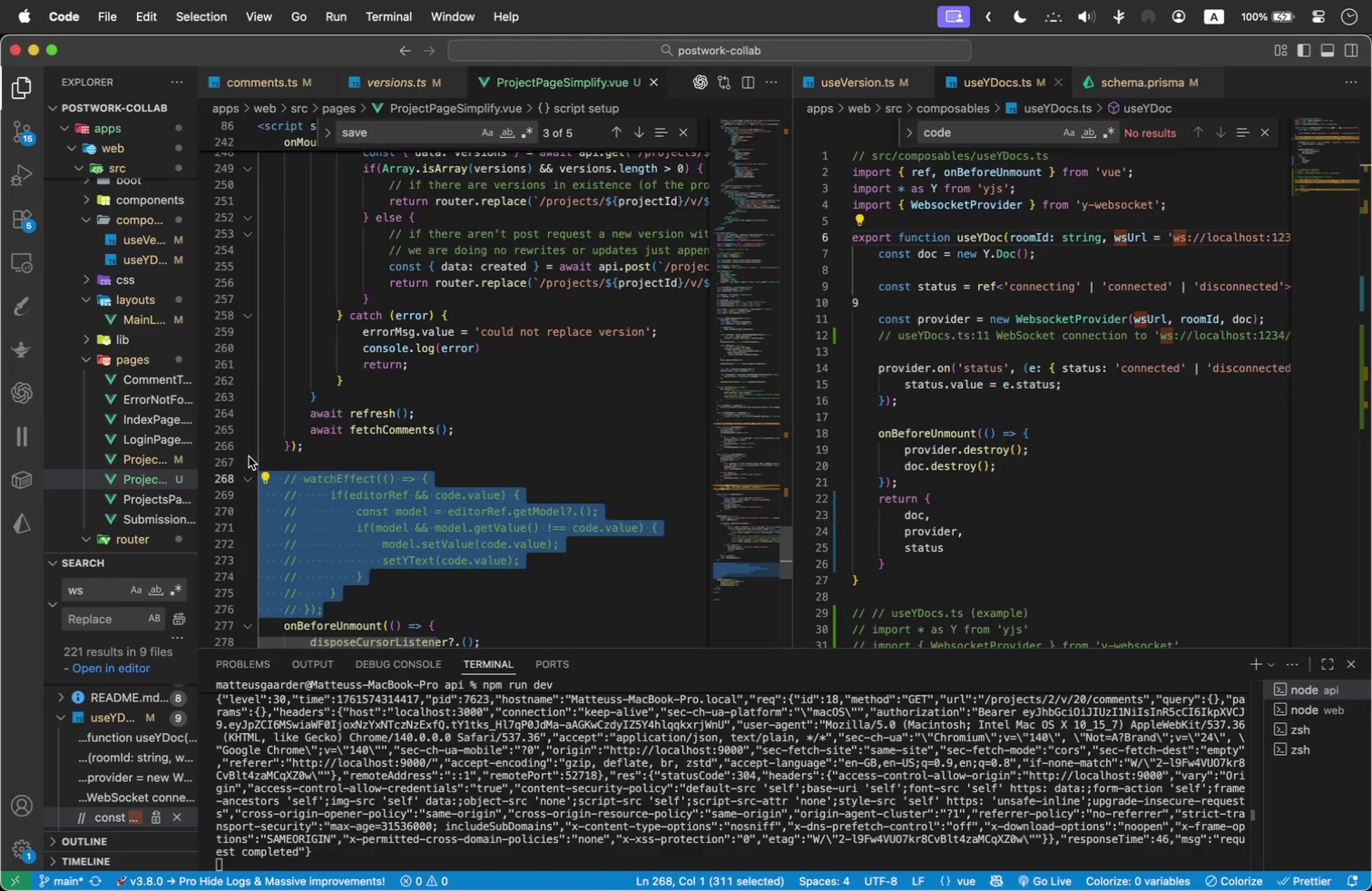 
key(Meta+Shift+Slash)
 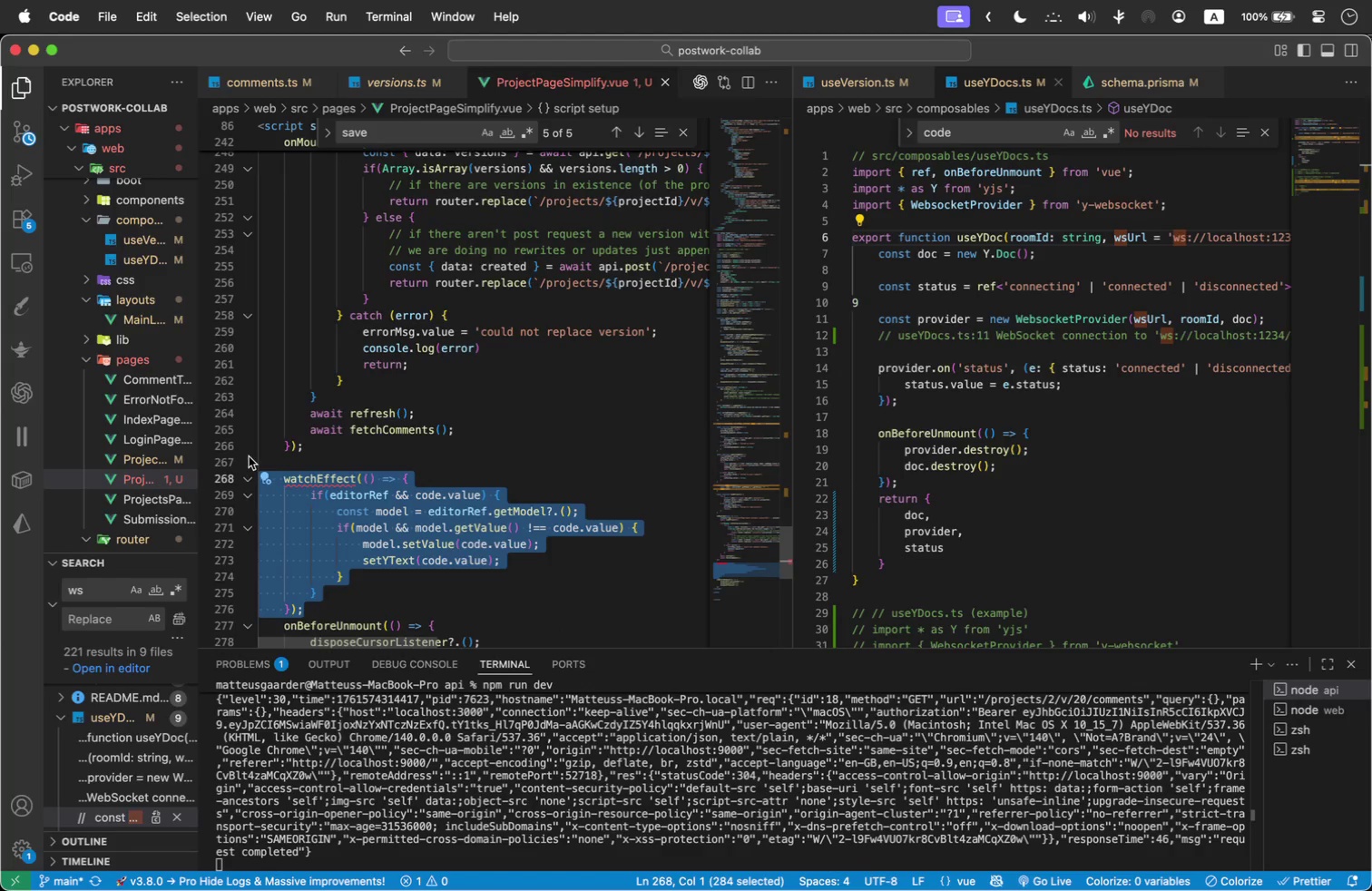 
key(Meta+Shift+A)
 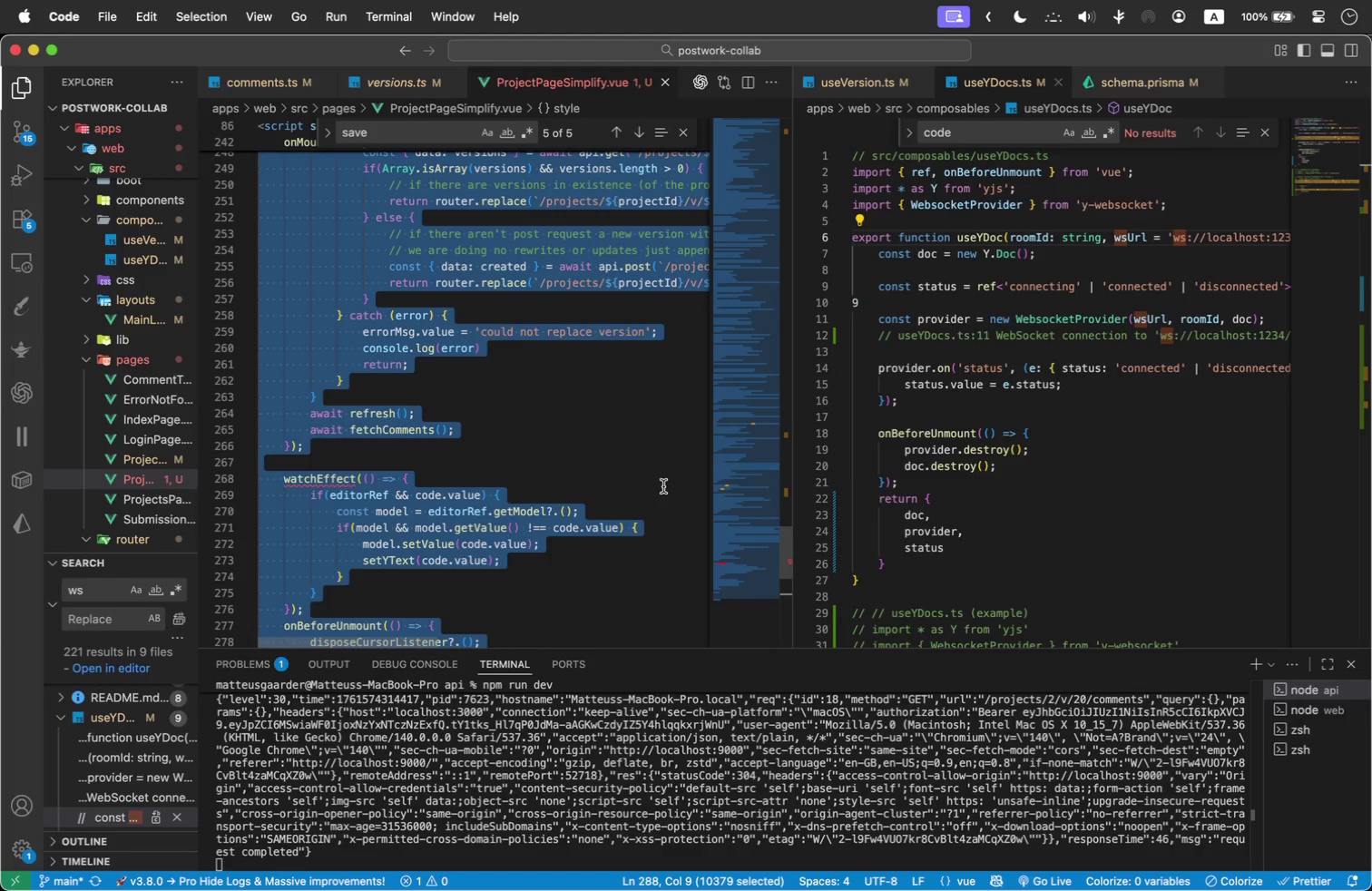 
key(Meta+Shift+C)
 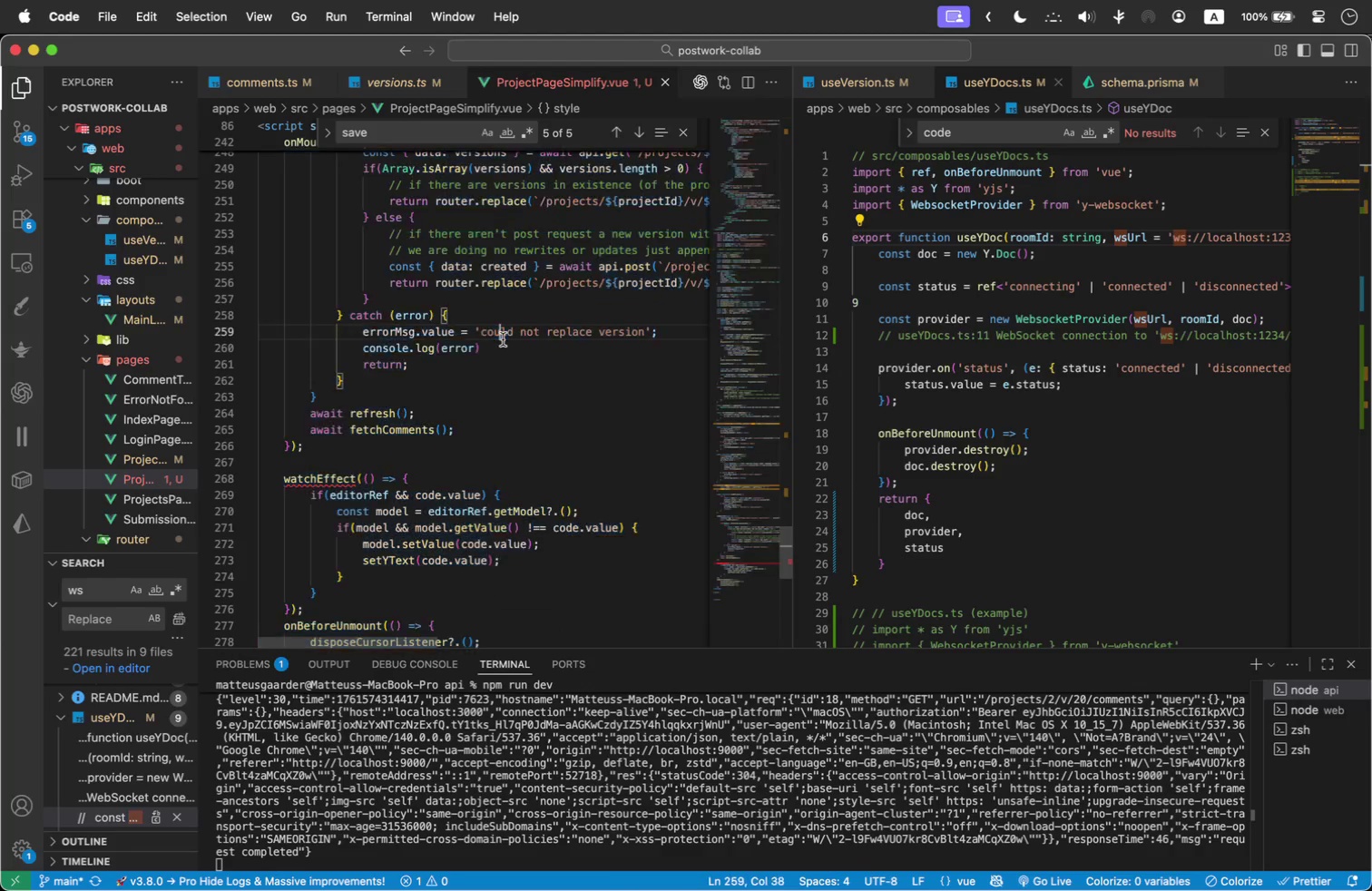 
left_click([503, 339])
 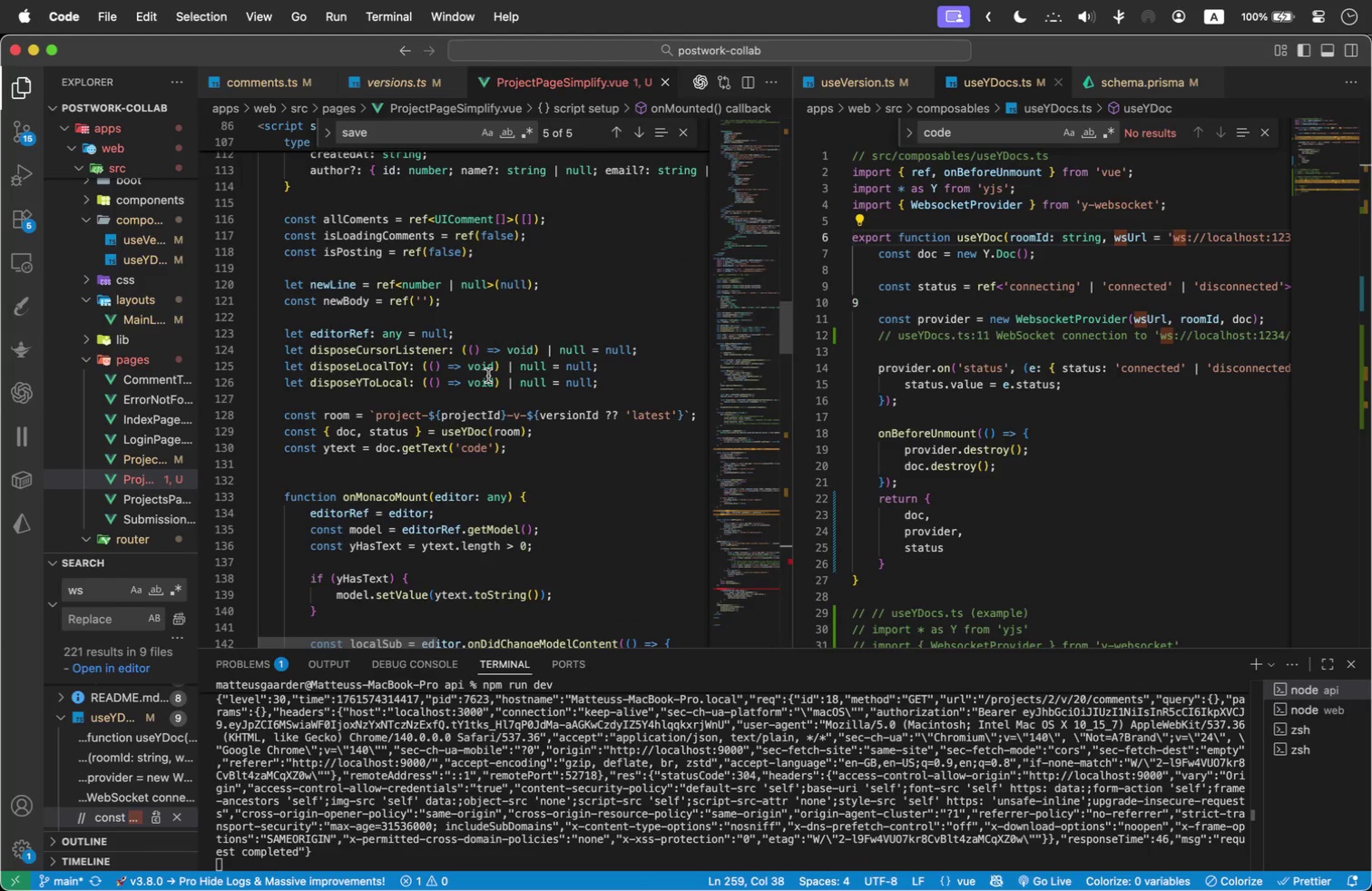 
scroll: coordinate [477, 429], scroll_direction: up, amount: 120.0
 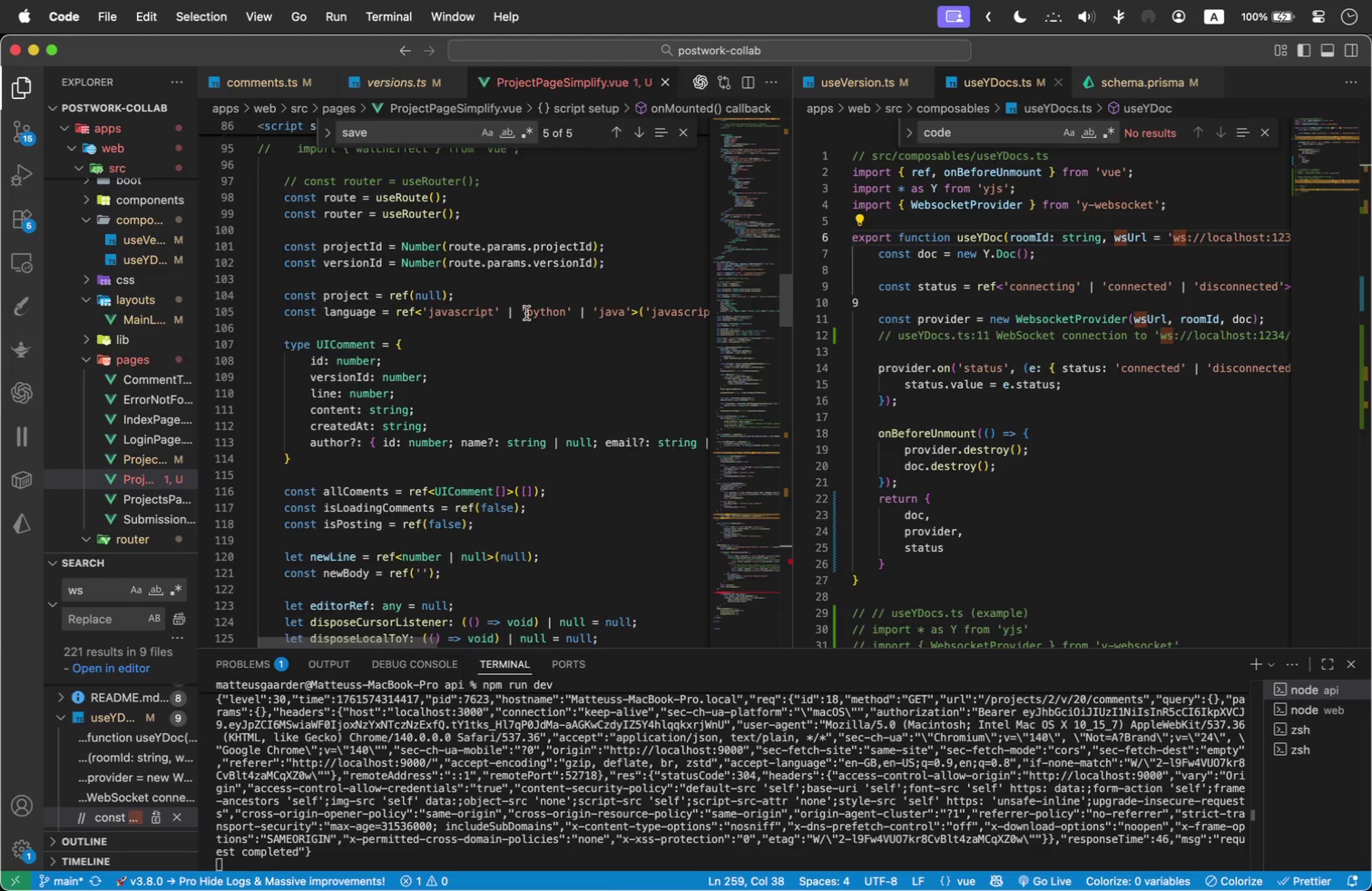 
left_click_drag(start_coordinate=[652, 312], to_coordinate=[540, 316])
 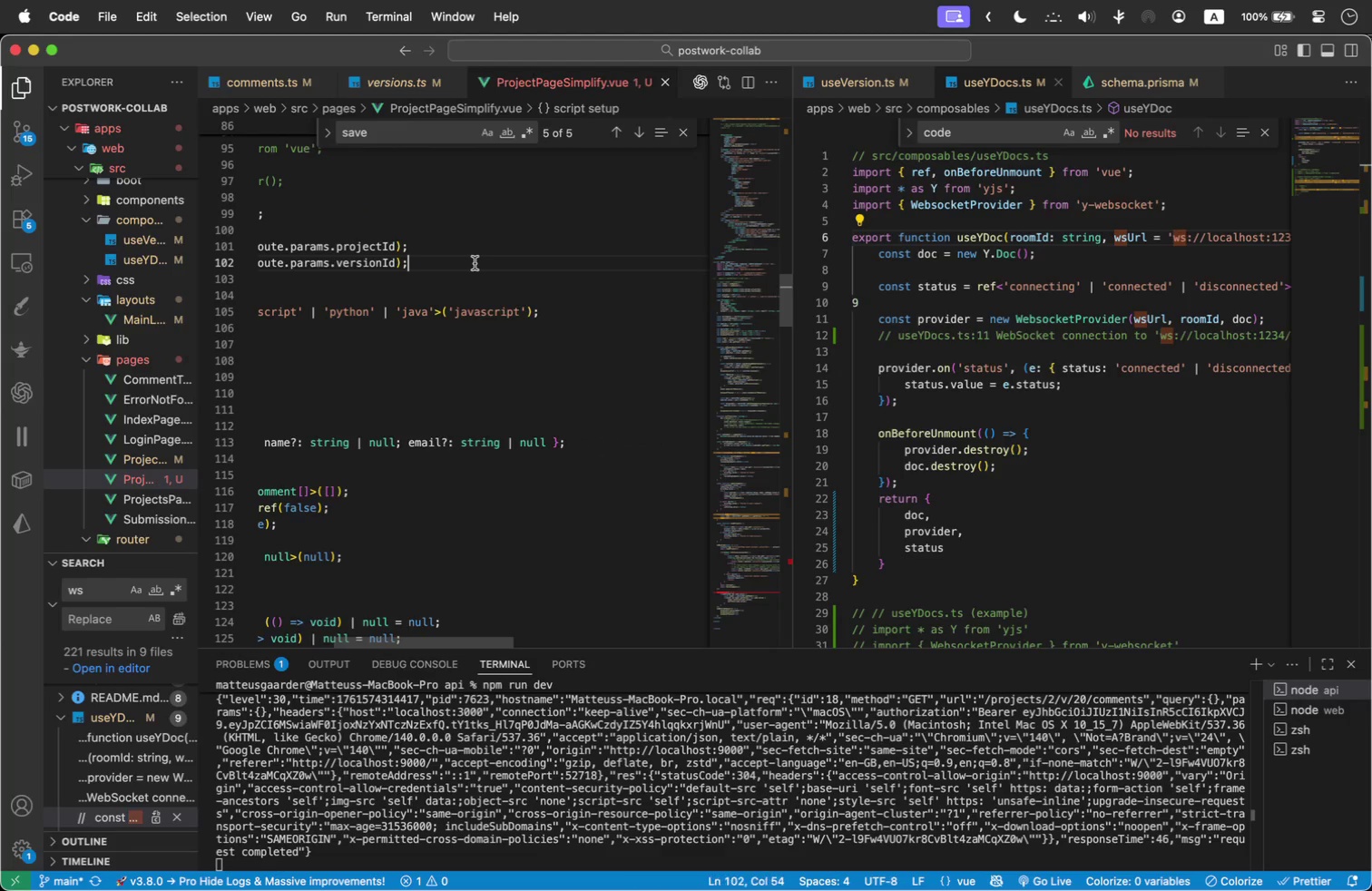 
left_click([475, 263])
 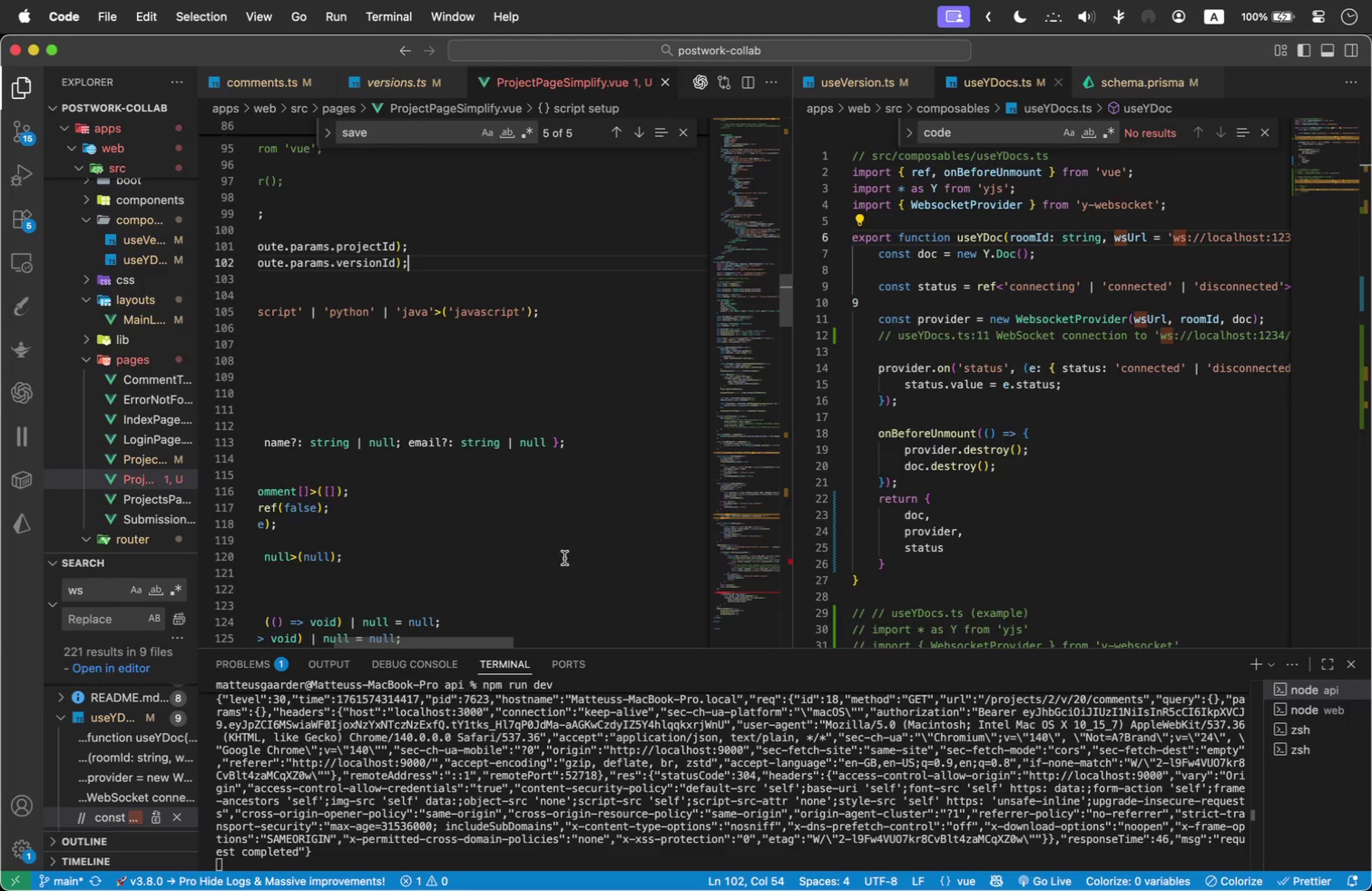 
key(Meta+Shift+ArrowLeft)
 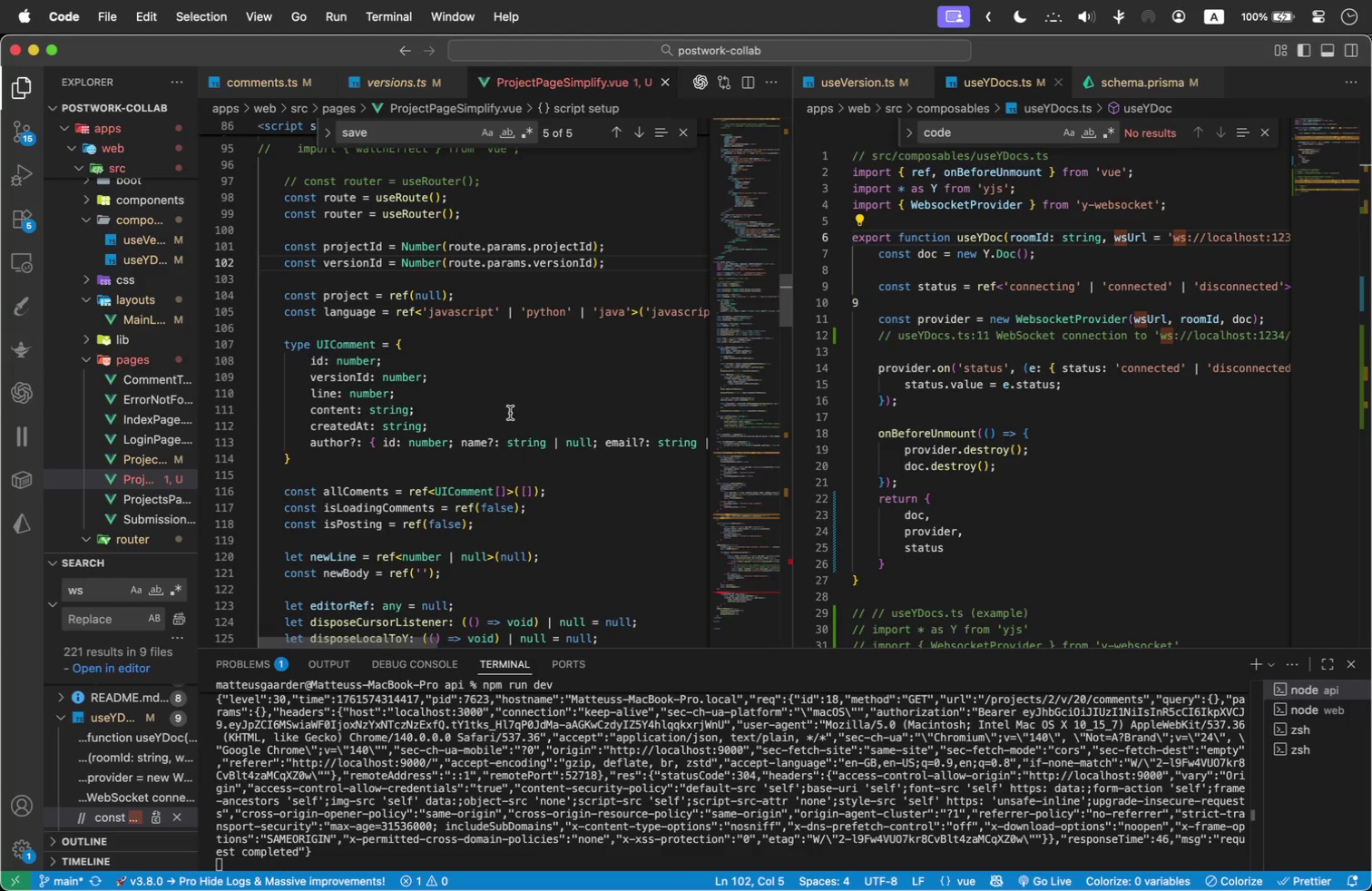 
scroll: coordinate [511, 406], scroll_direction: up, amount: 2.0
 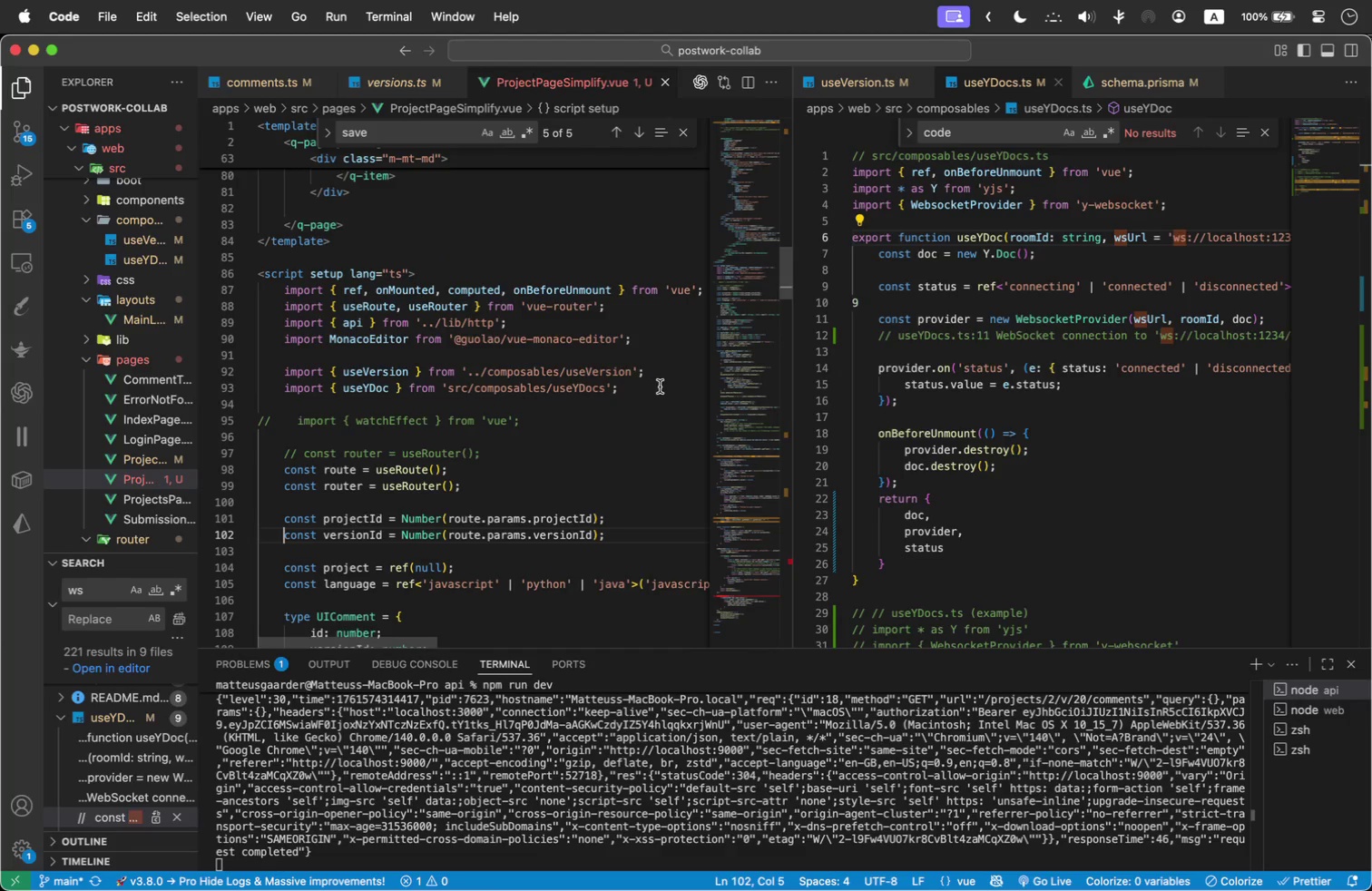 
left_click([660, 387])
 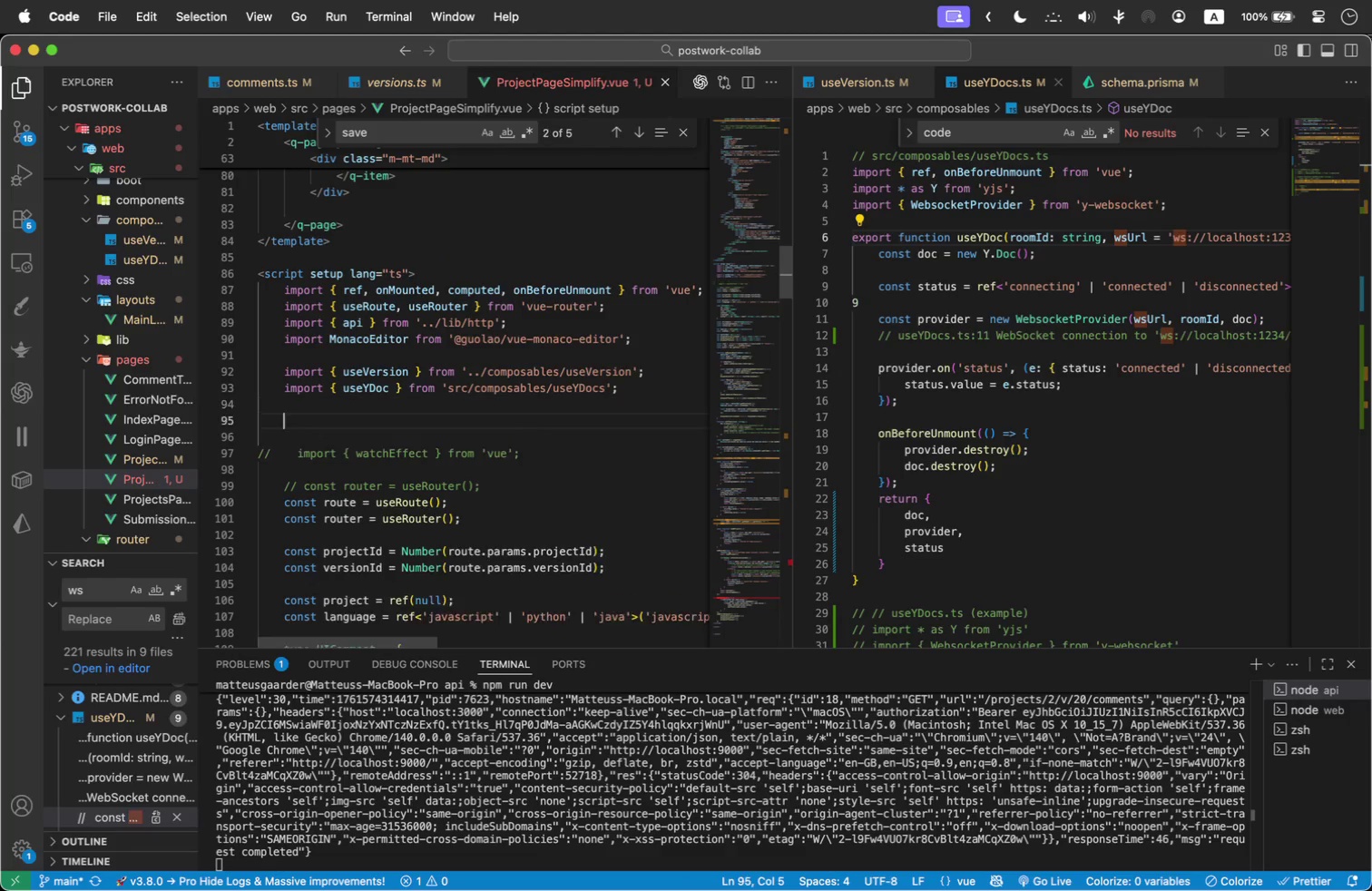 
key(Shift+Enter)
 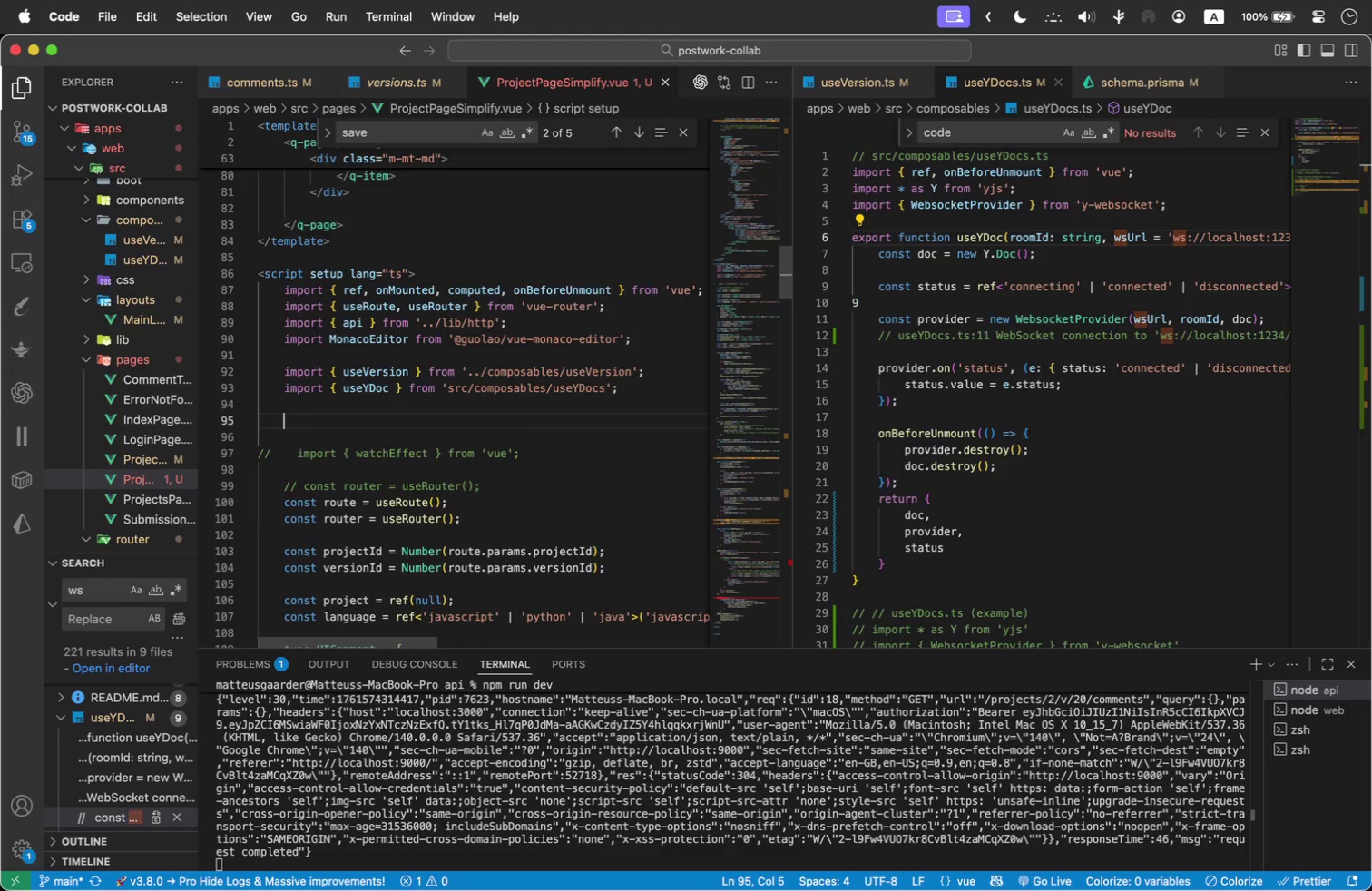 
key(Shift+Enter)
 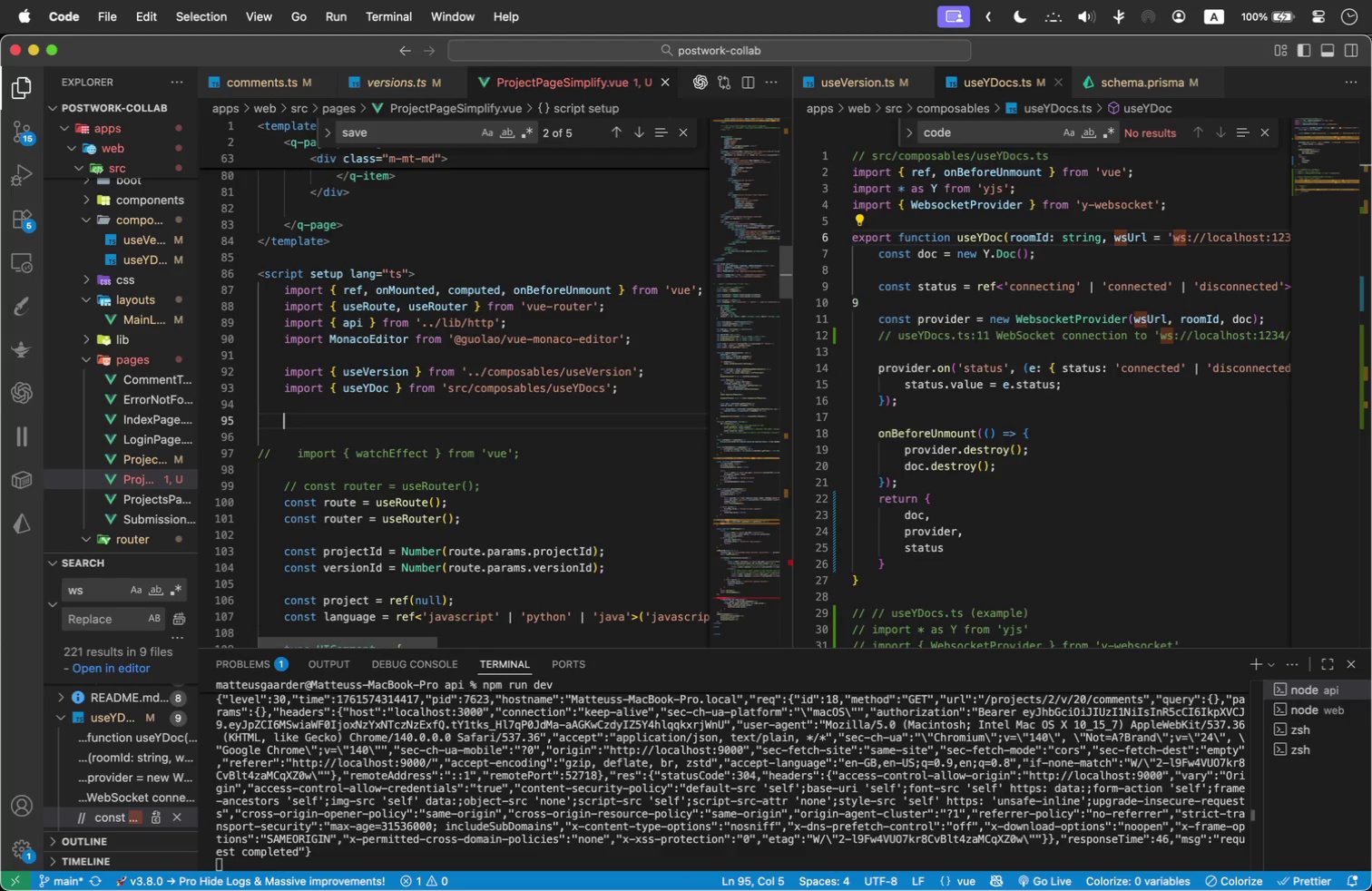 
type(IMPORT { WATCHE)
 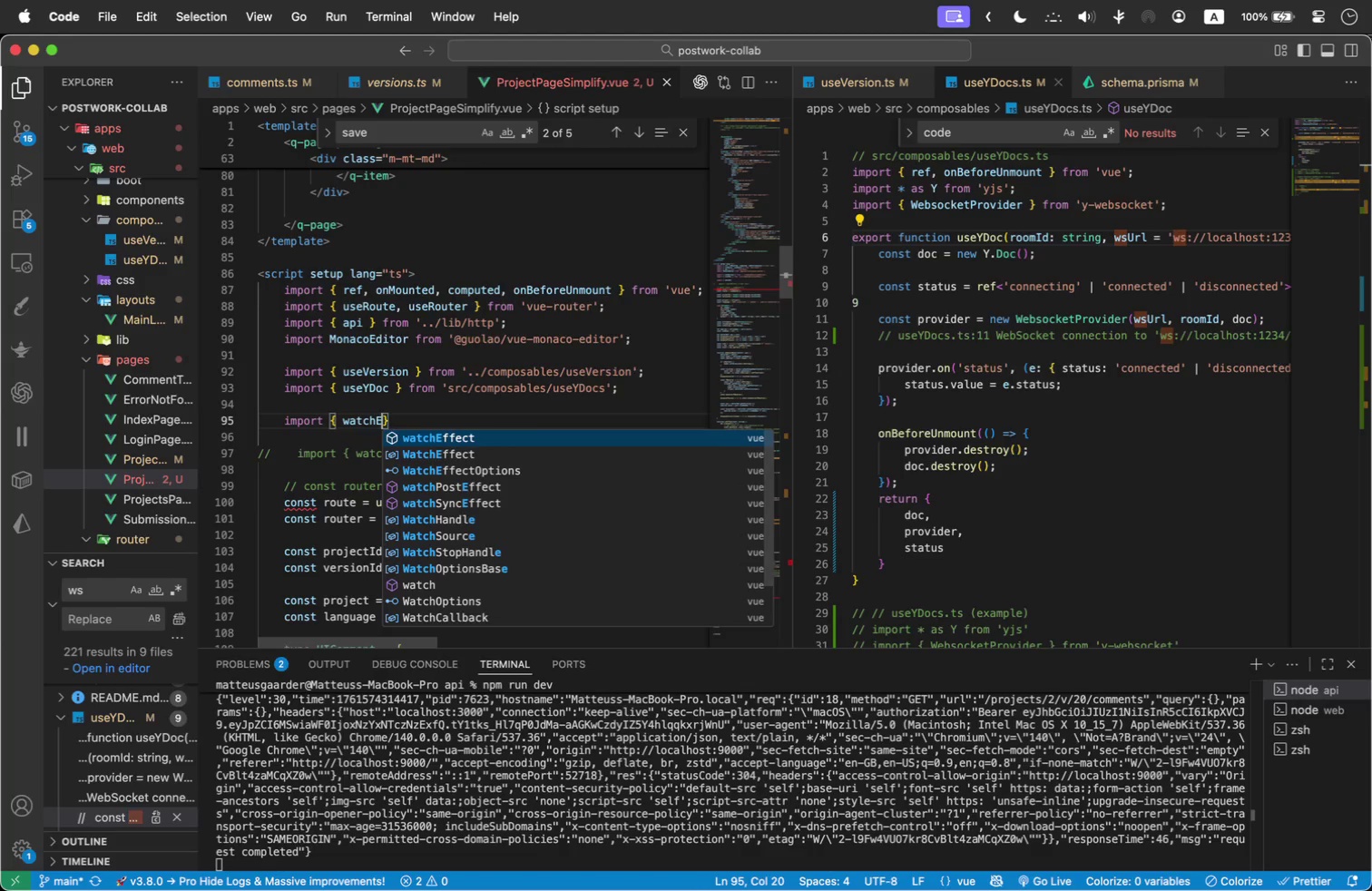 
key(Shift+Enter)
 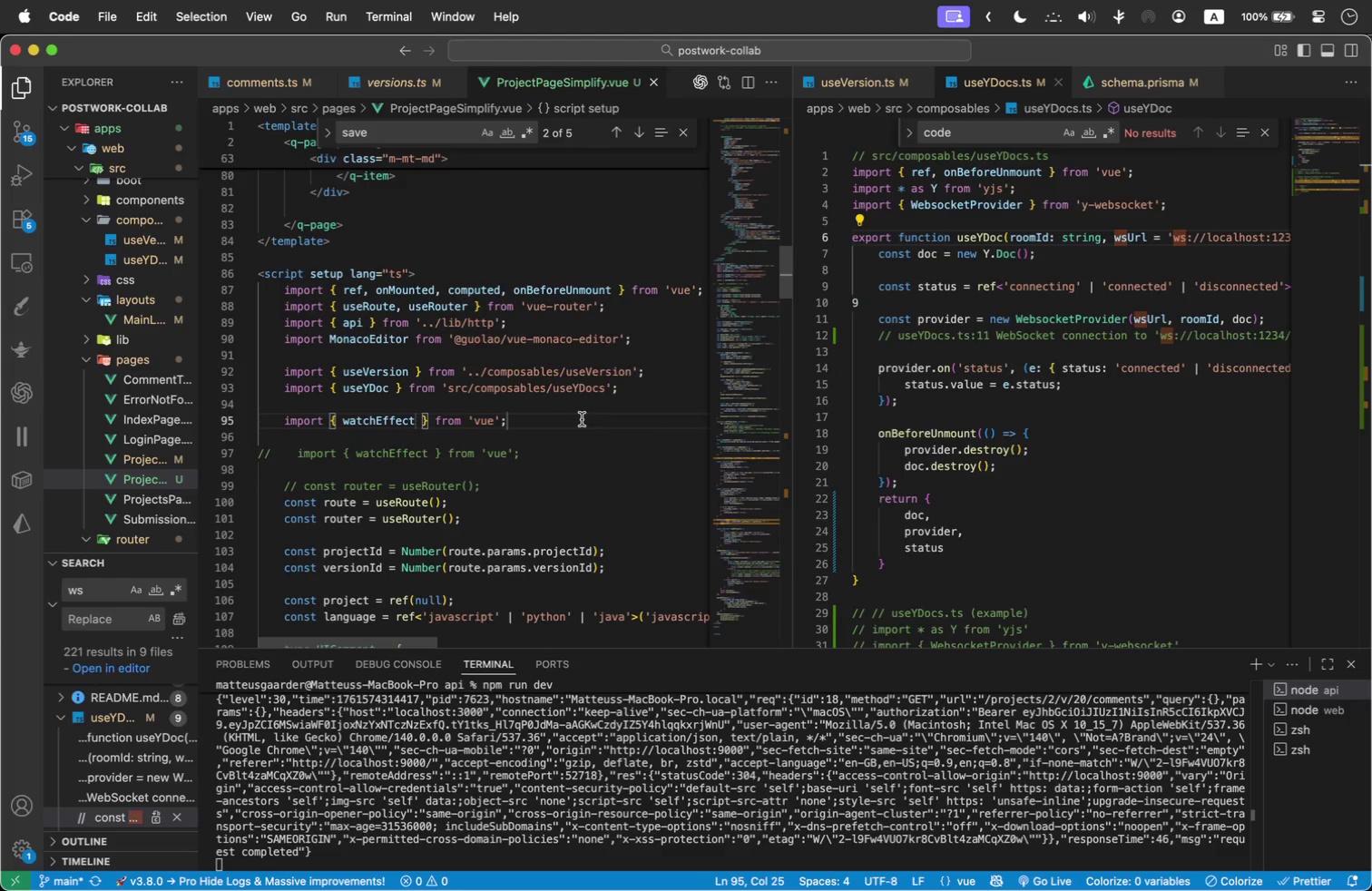 
left_click([565, 432])
 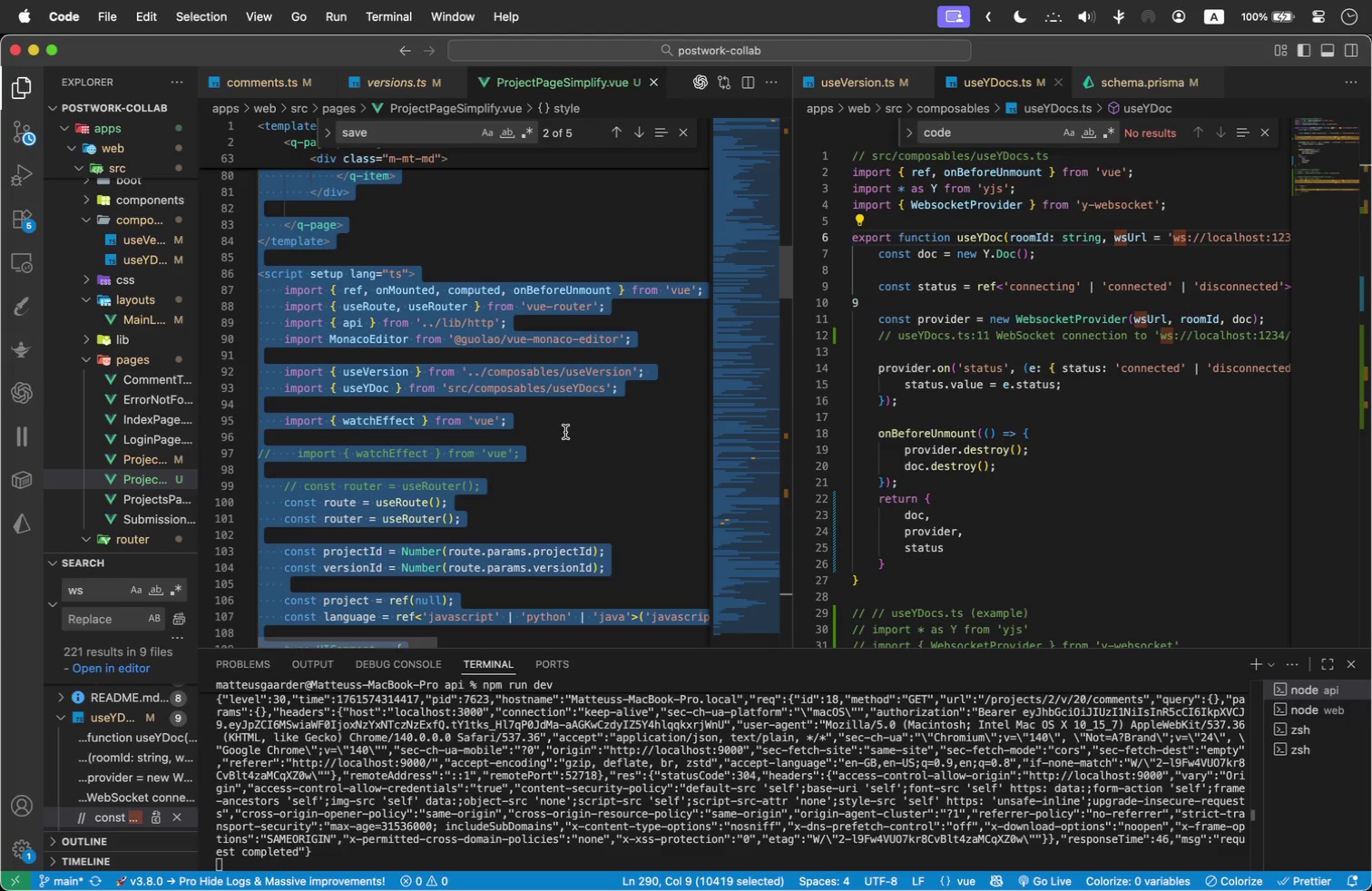 
key(Meta+Shift+A)
 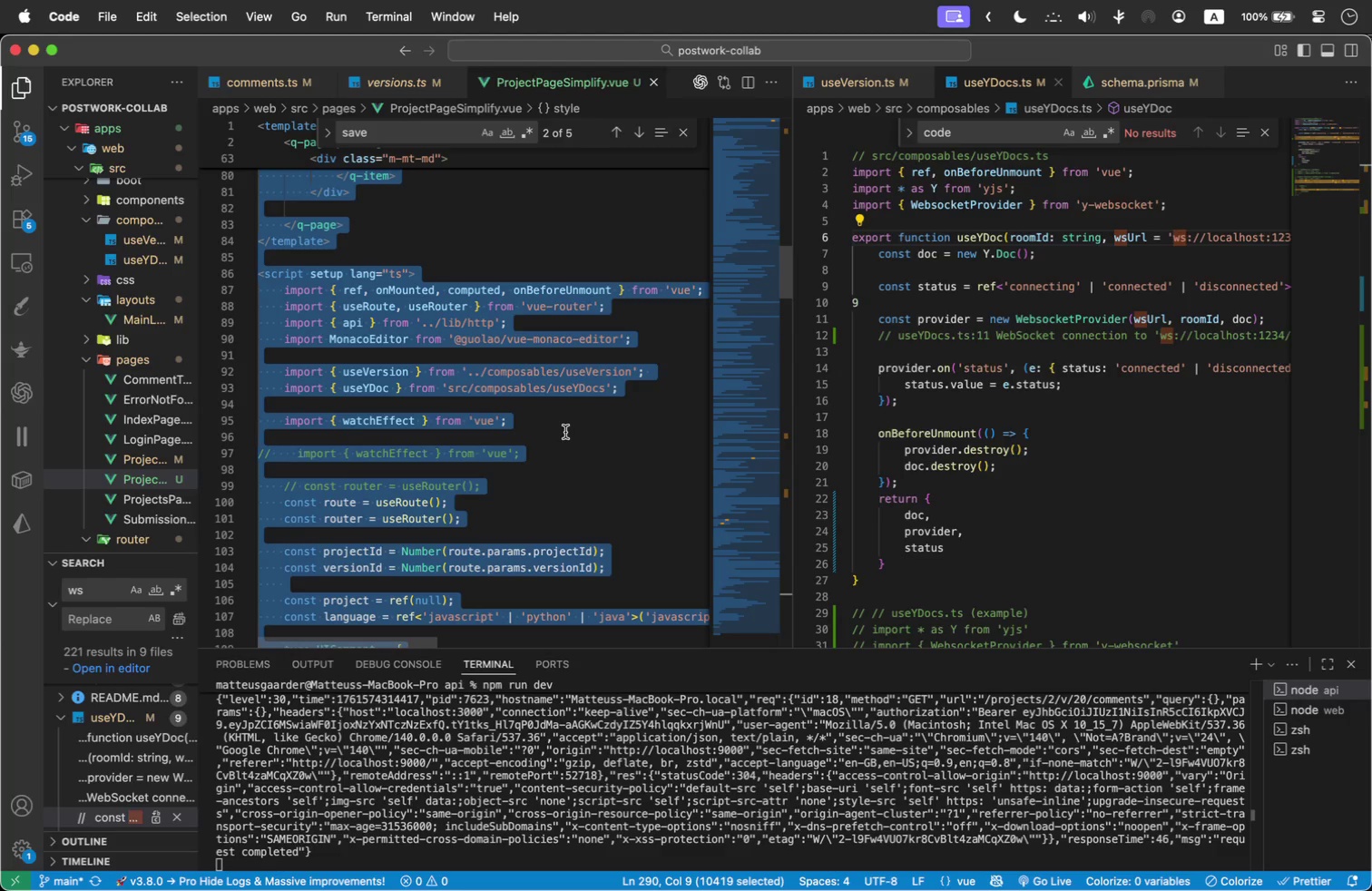 
key(Meta+Shift+C)
 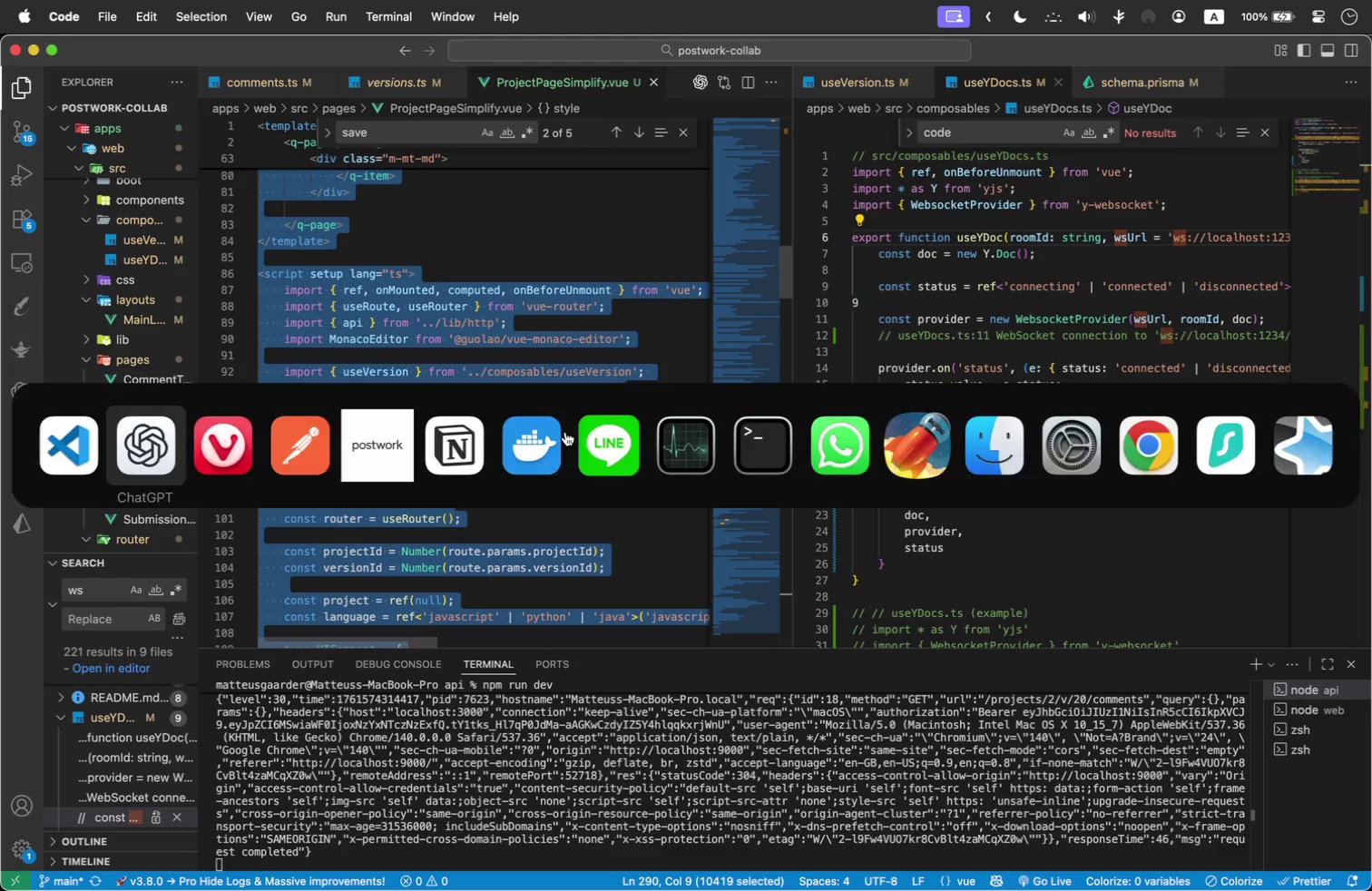 
key(Meta+Shift+Tab)
 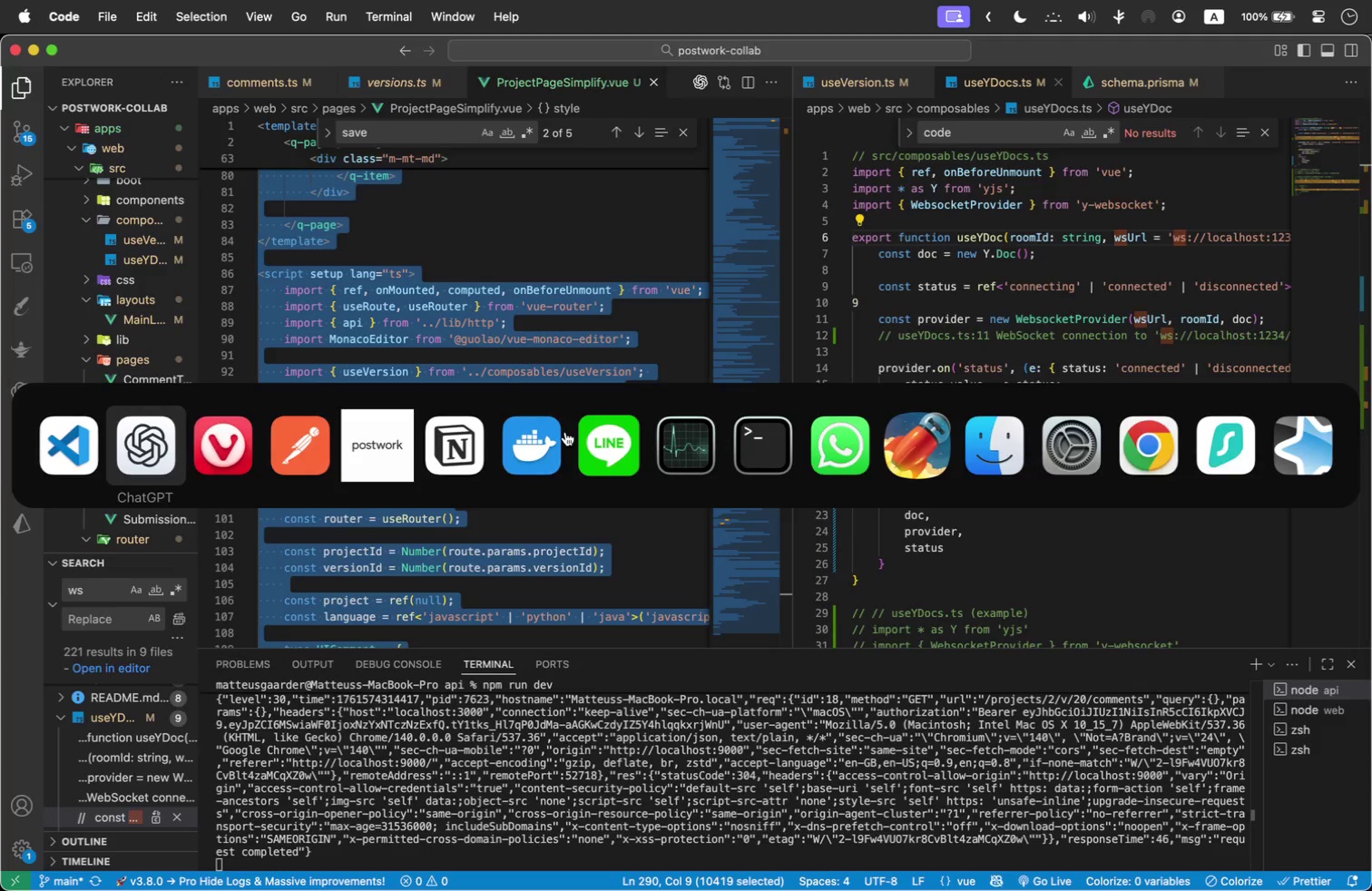 
wait(5.57)
 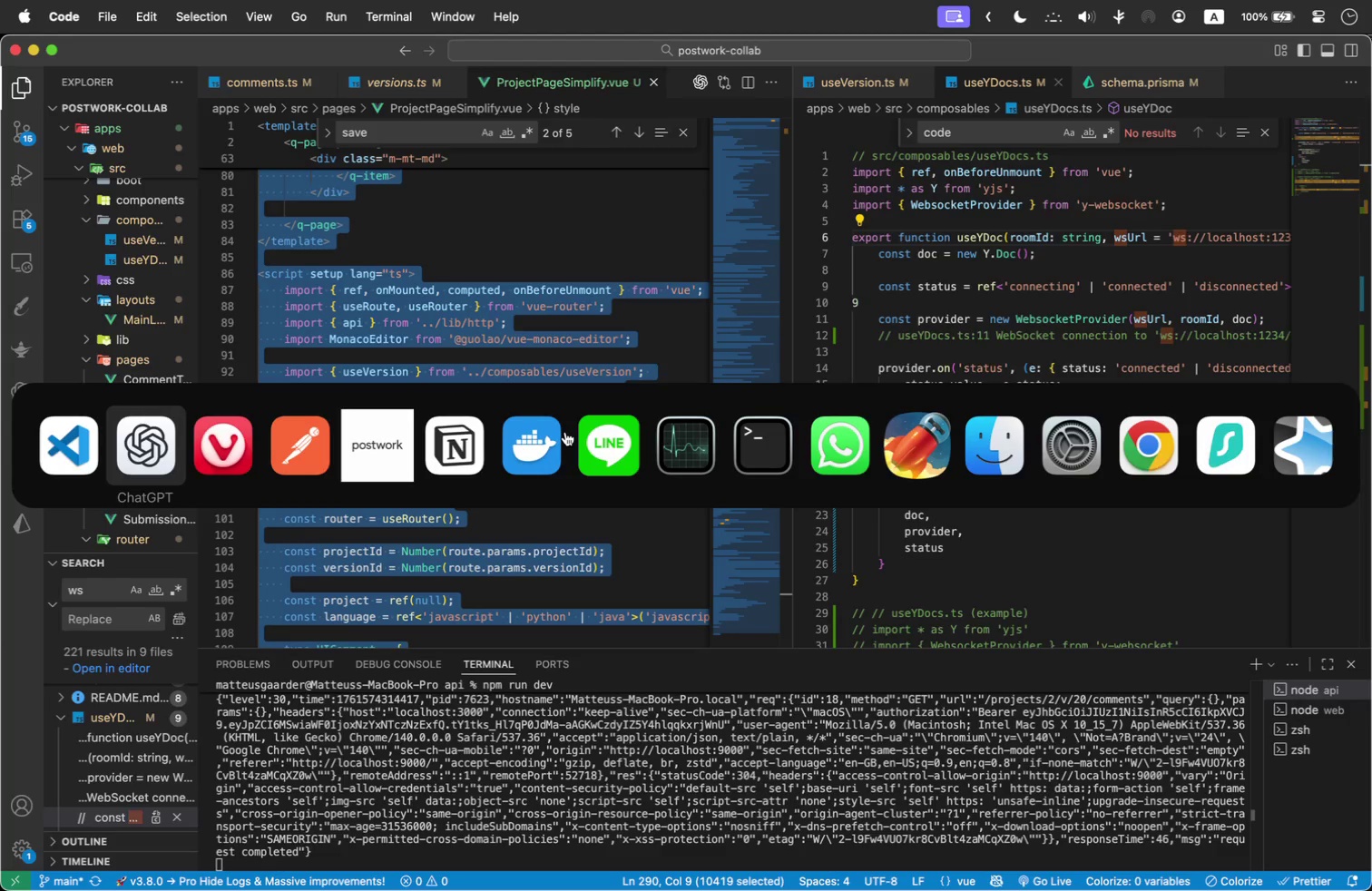 
scroll: coordinate [537, 789], scroll_direction: down, amount: 134.0
 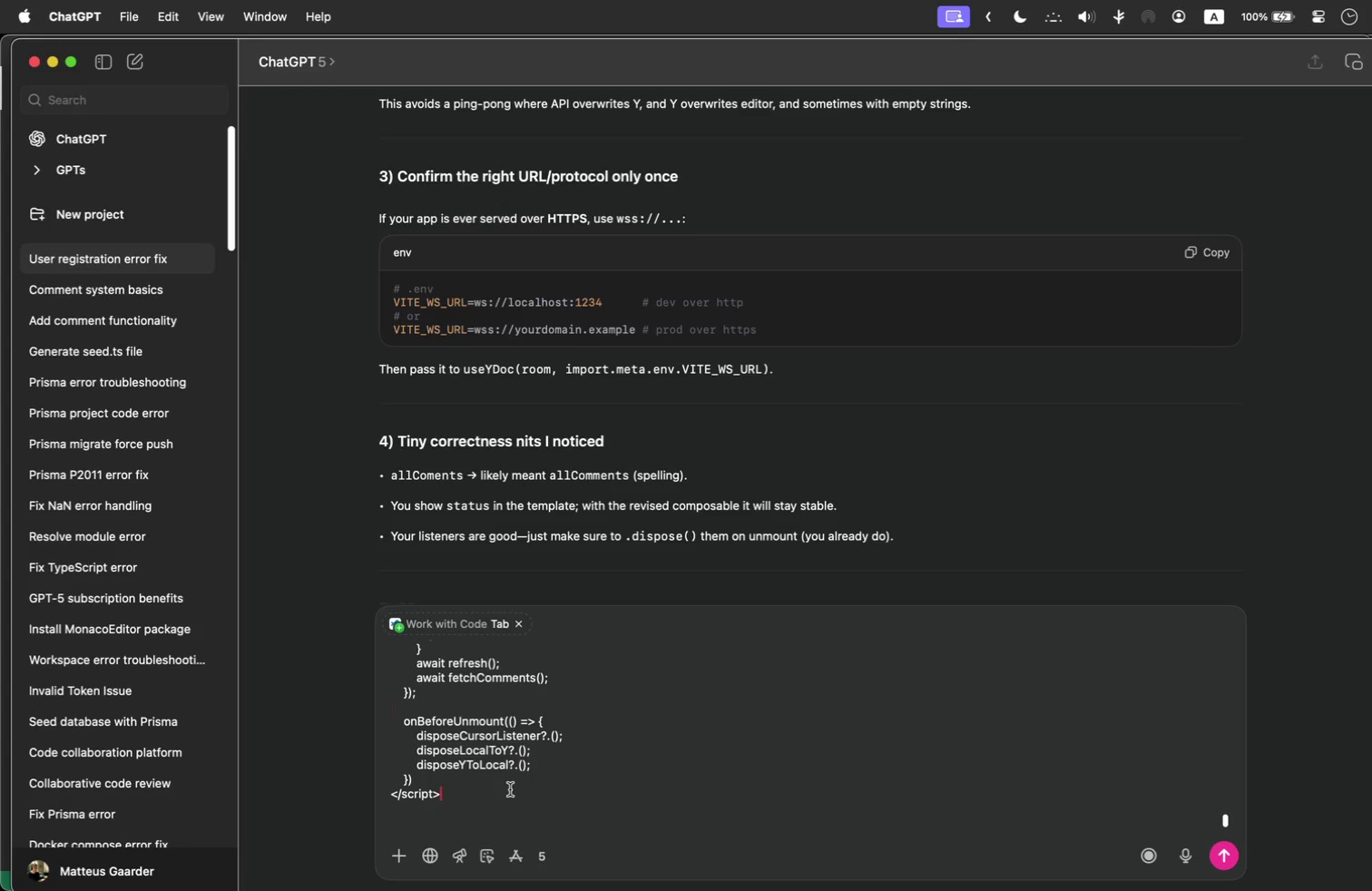 
left_click([510, 789])
 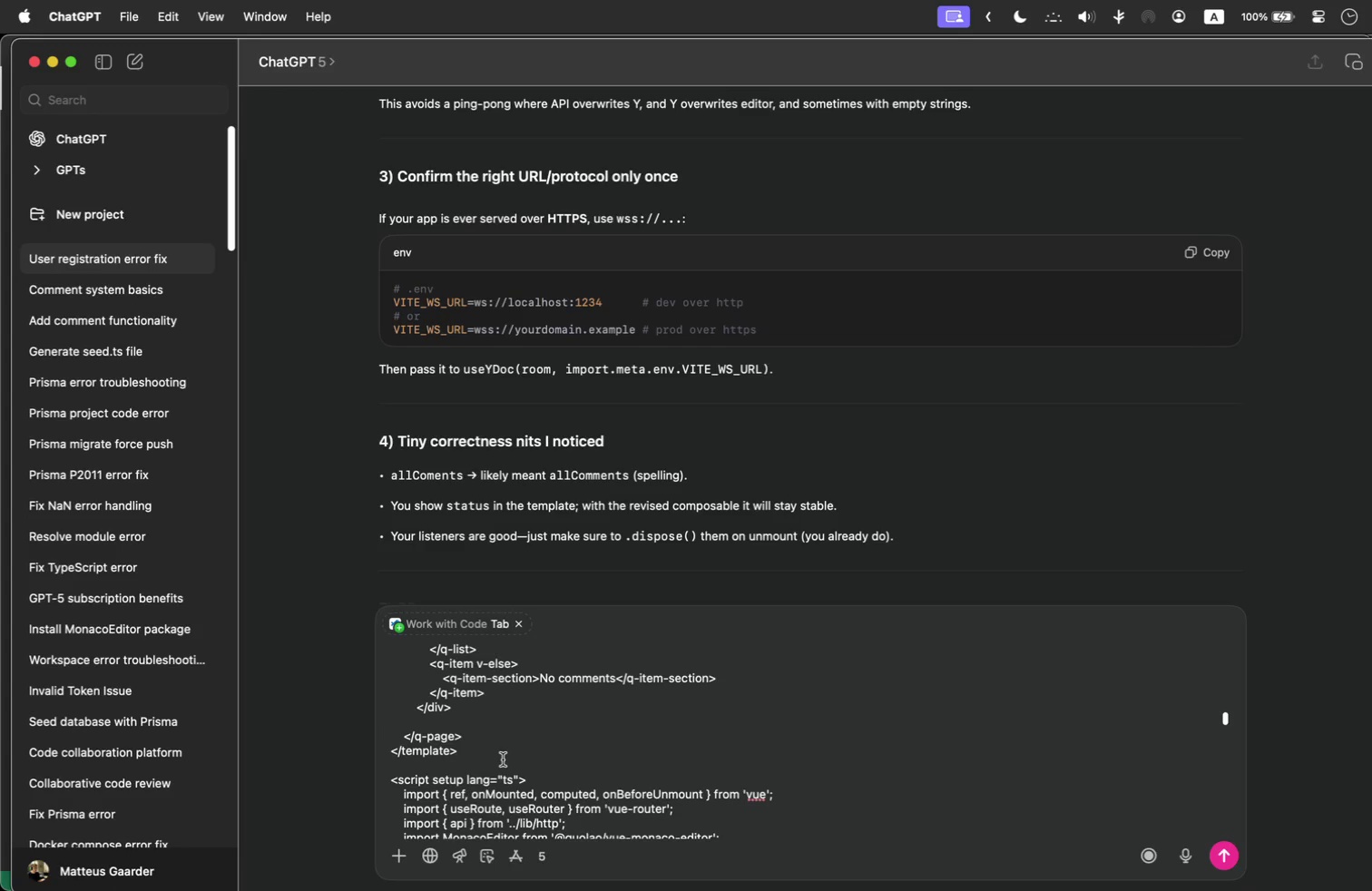 
scroll: coordinate [434, 750], scroll_direction: up, amount: 418.0
 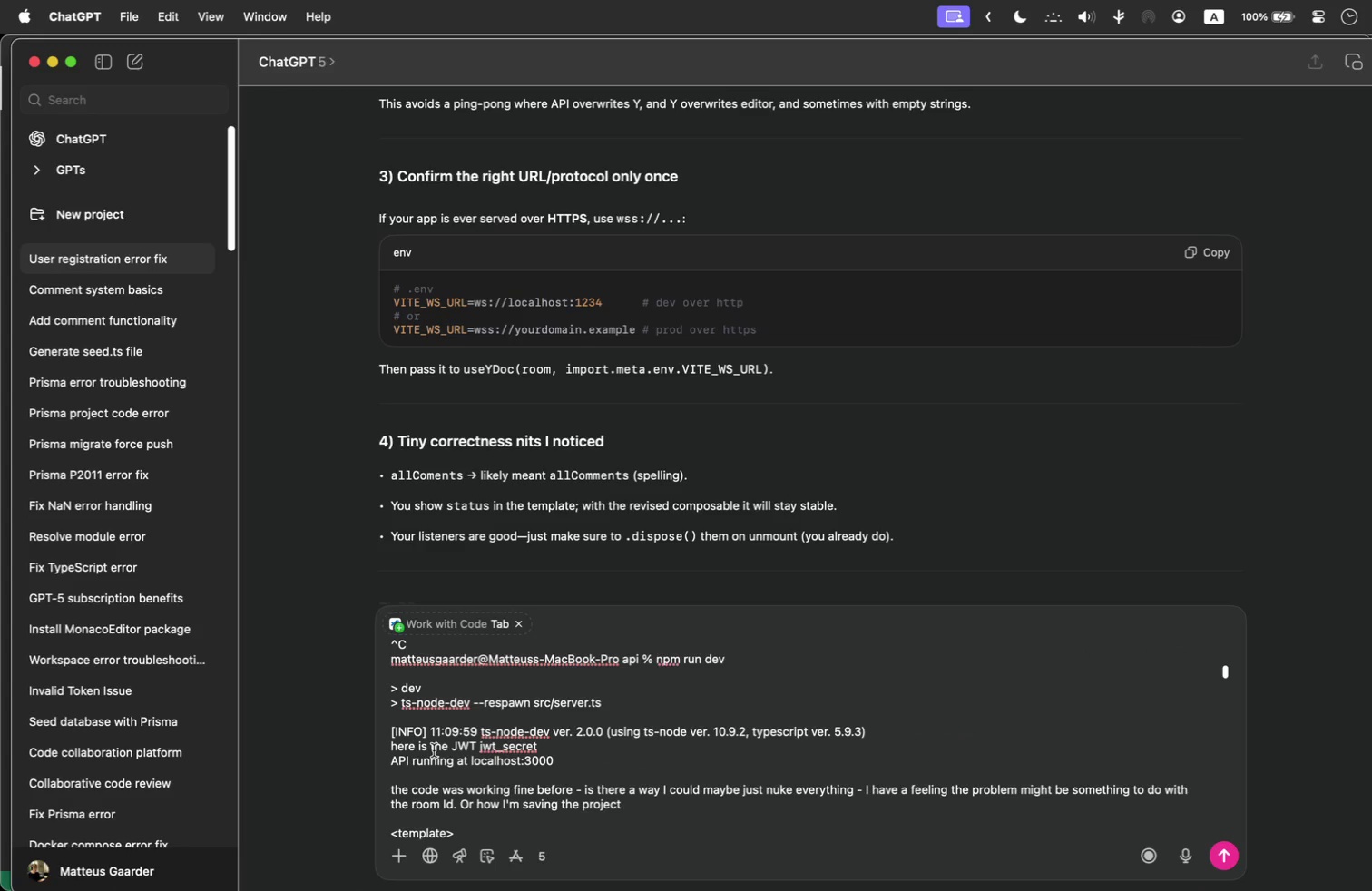 
scroll: coordinate [434, 743], scroll_direction: down, amount: 3.0
 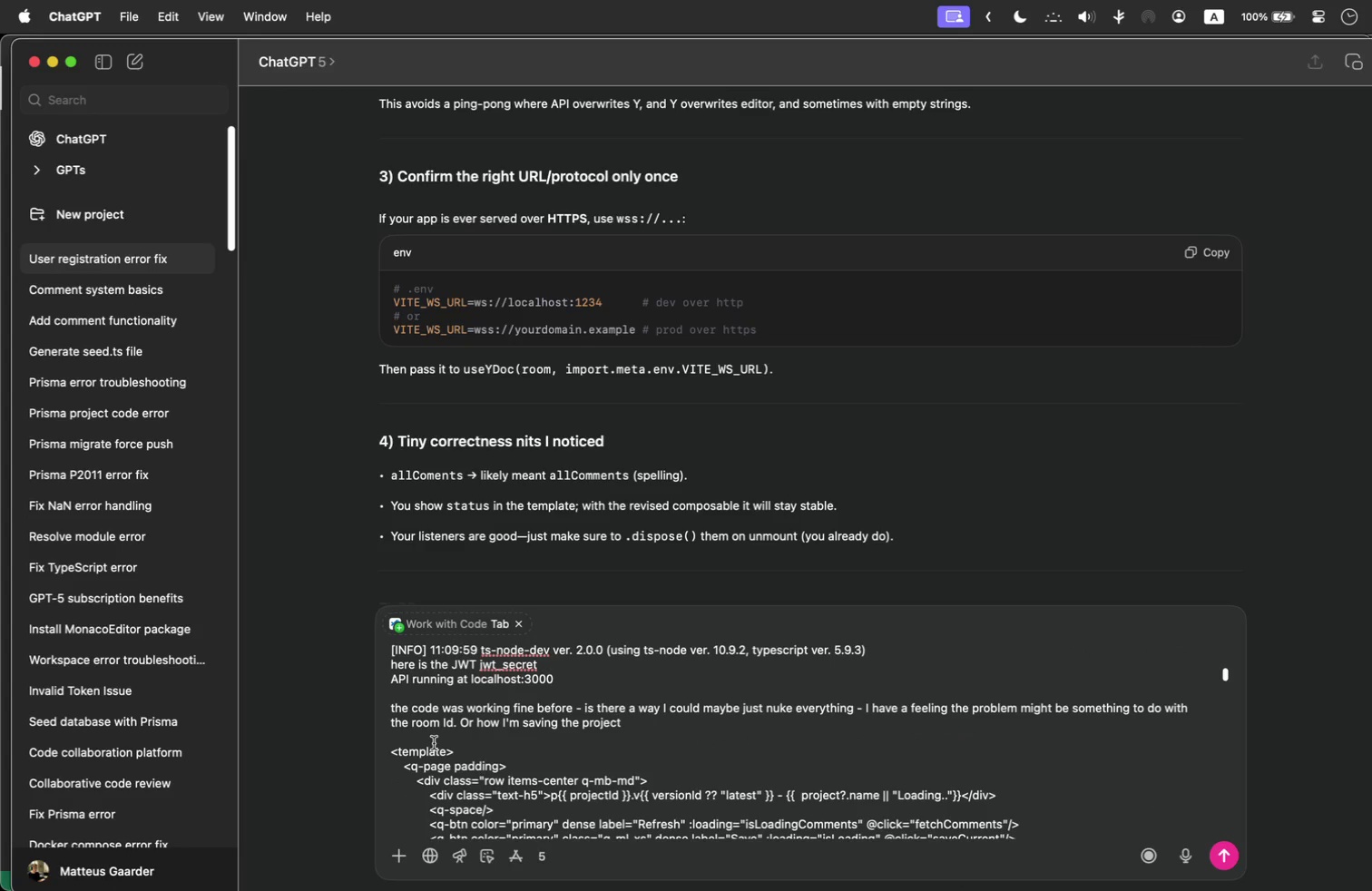 
hold_key(key=ShiftLeft, duration=2.27)
left_click([391, 759])
 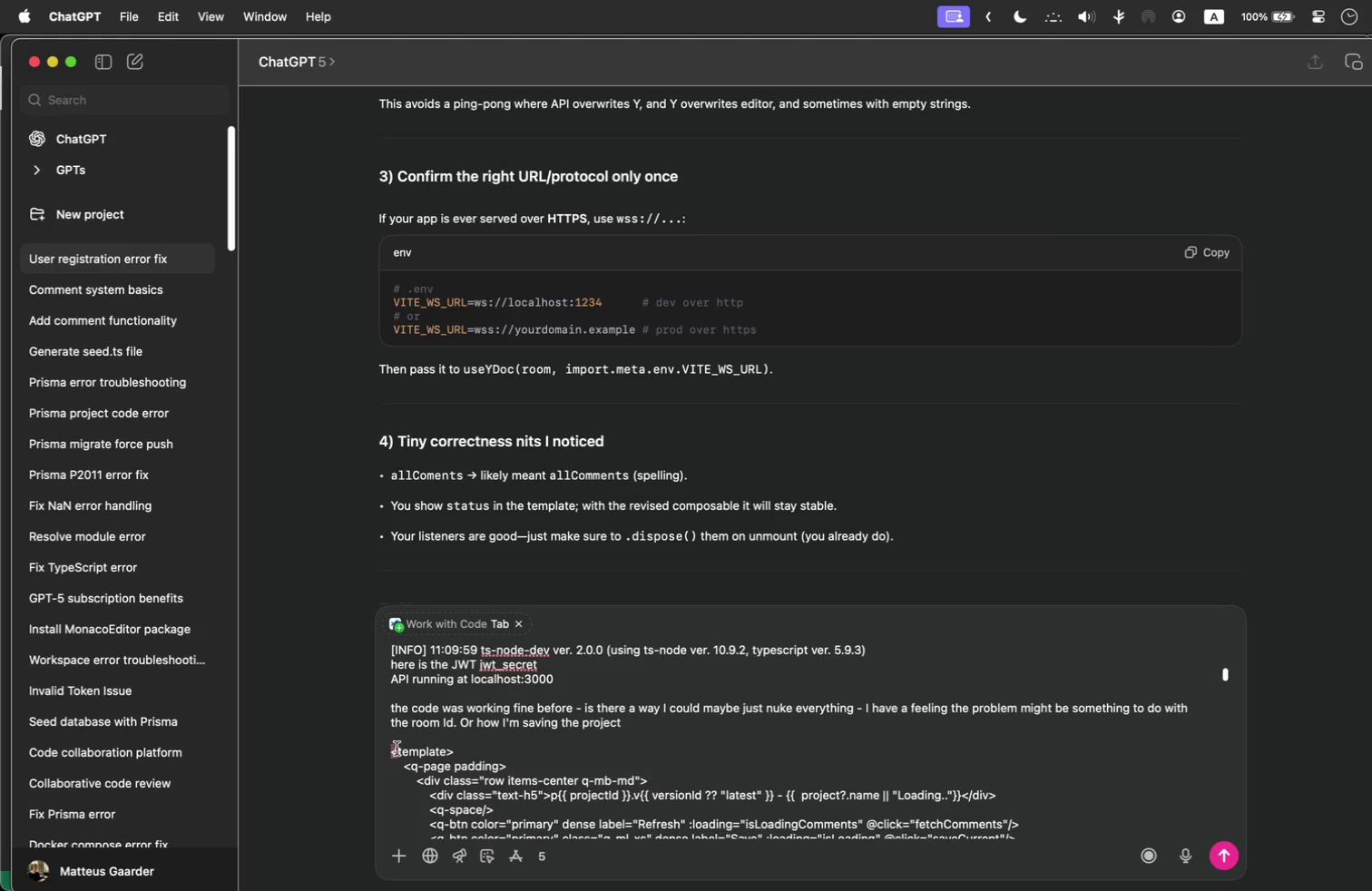 
double_click([396, 749])
 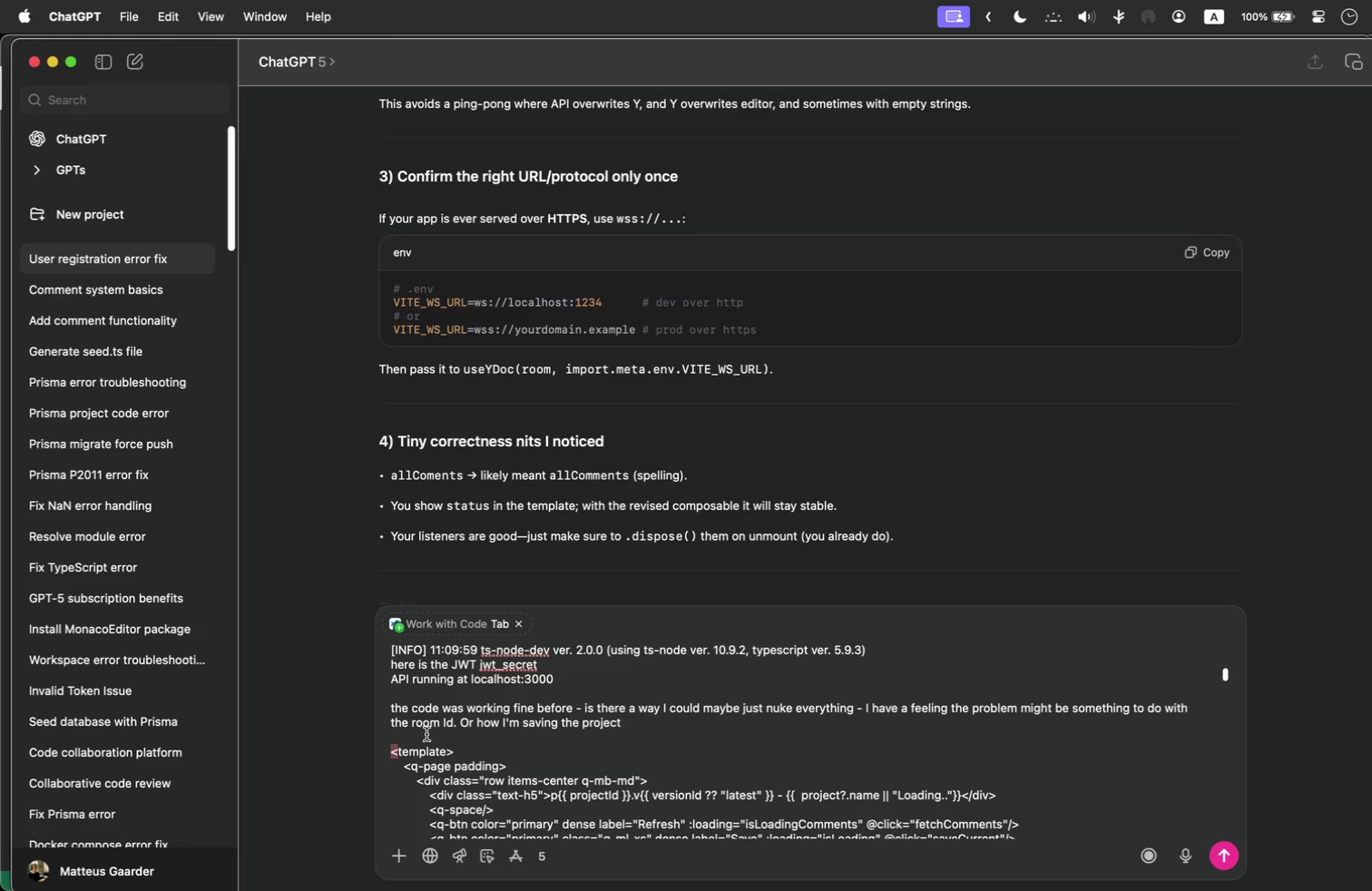 
left_click_drag(start_coordinate=[407, 738], to_coordinate=[559, 789])
 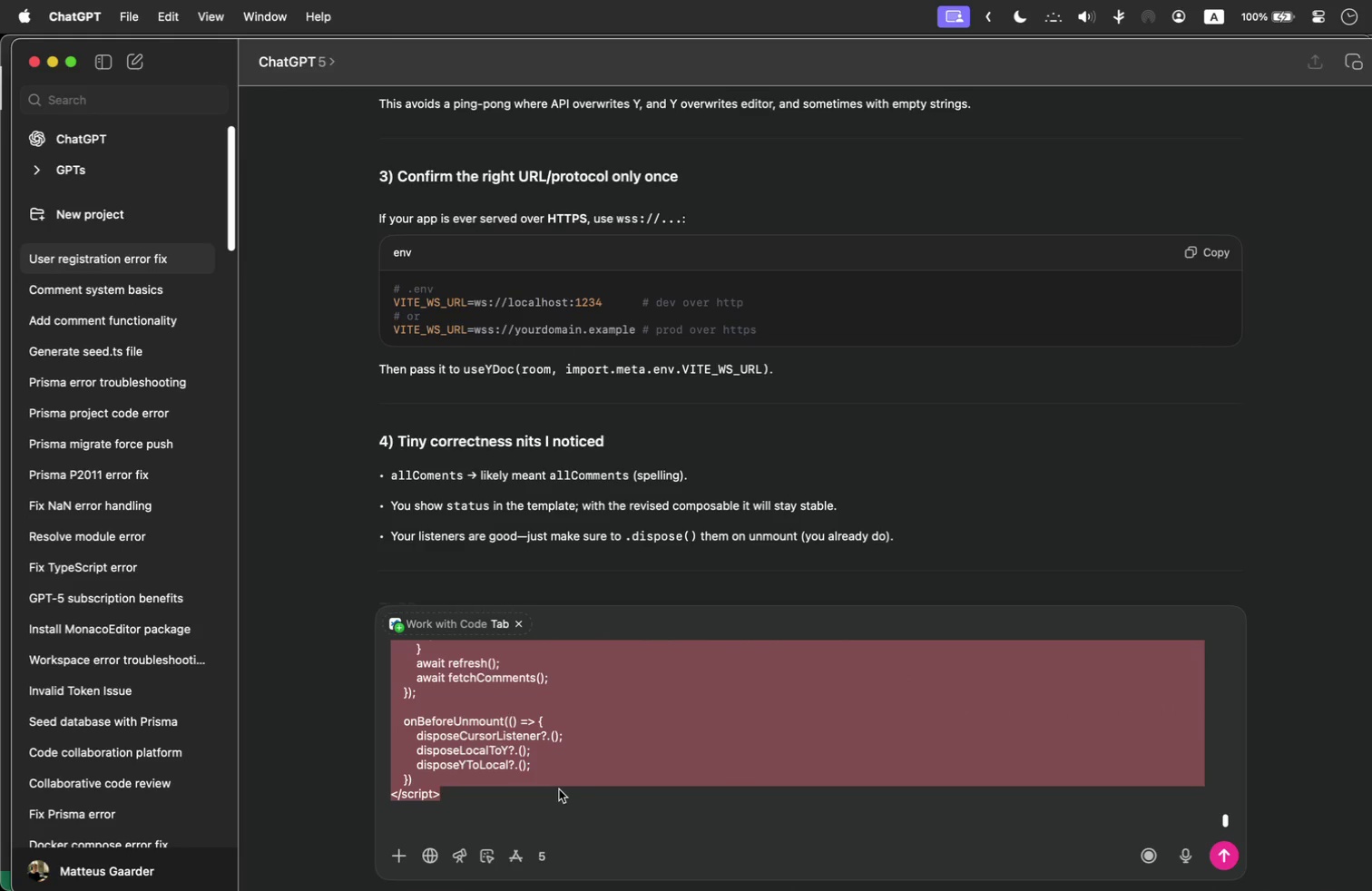 
key(Meta+Shift+V)
 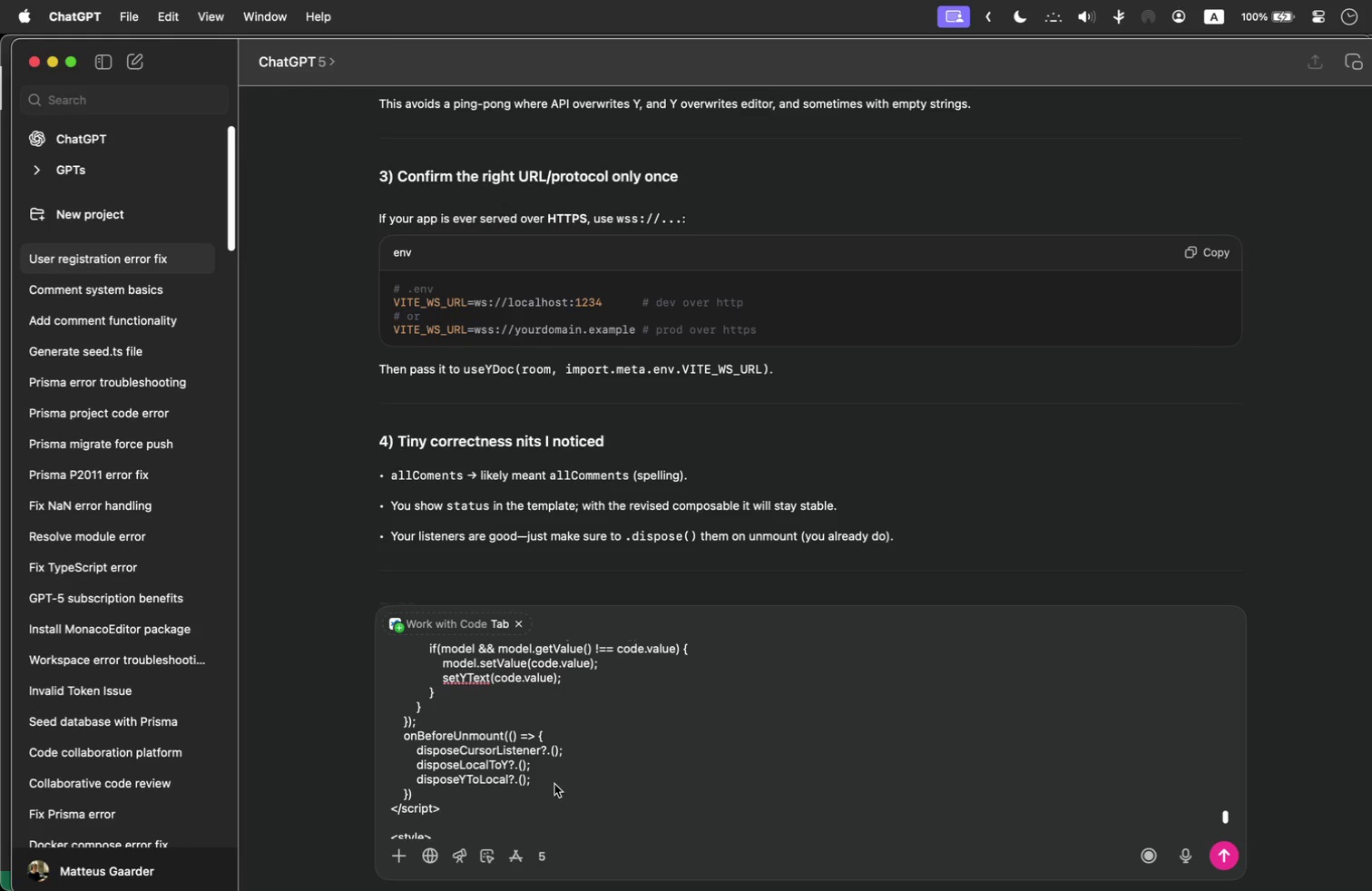 
scroll: coordinate [513, 775], scroll_direction: down, amount: 42.0
 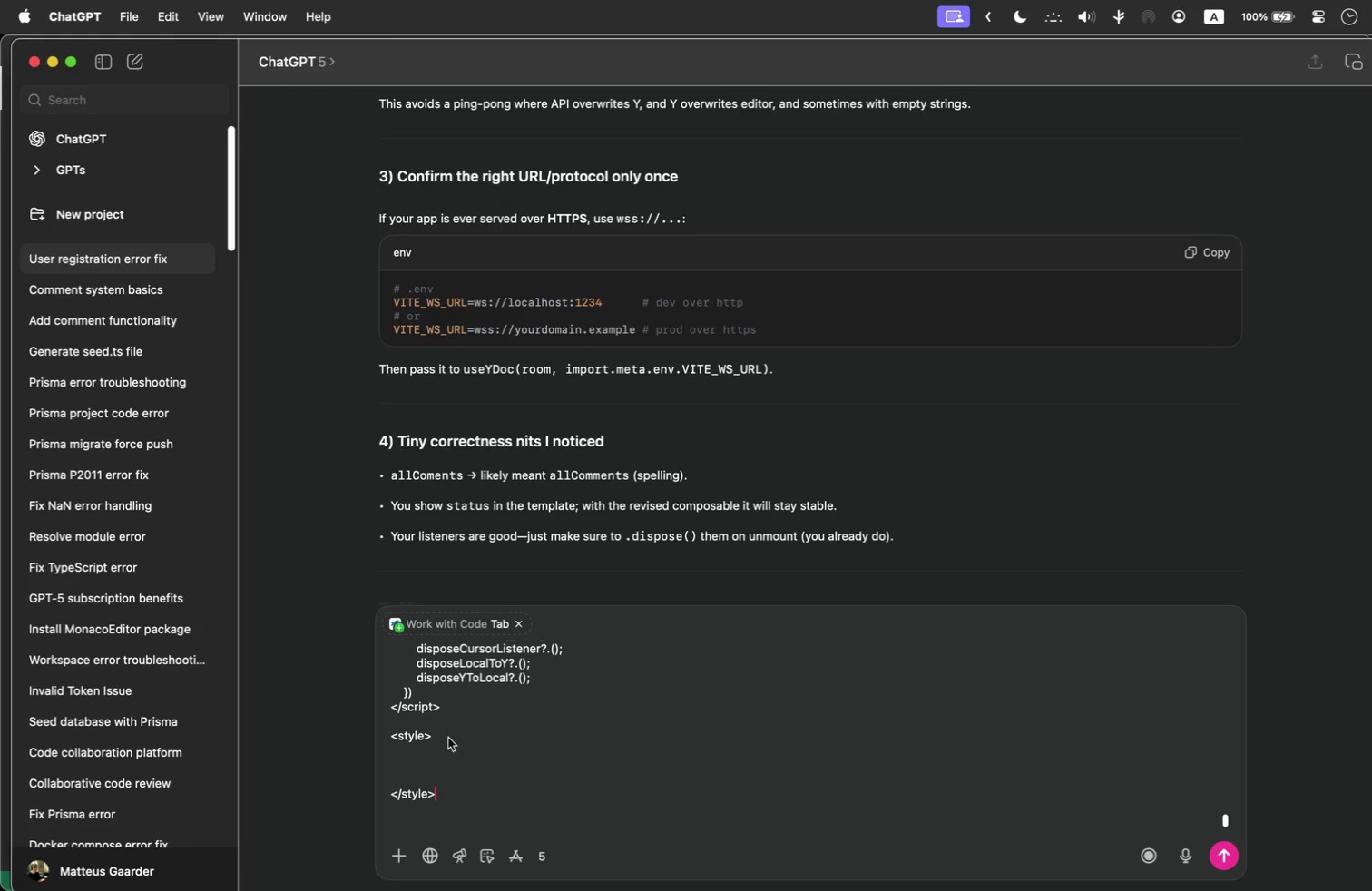 
hold_key(key=ShiftLeft, duration=0.44)
left_click([424, 713])
 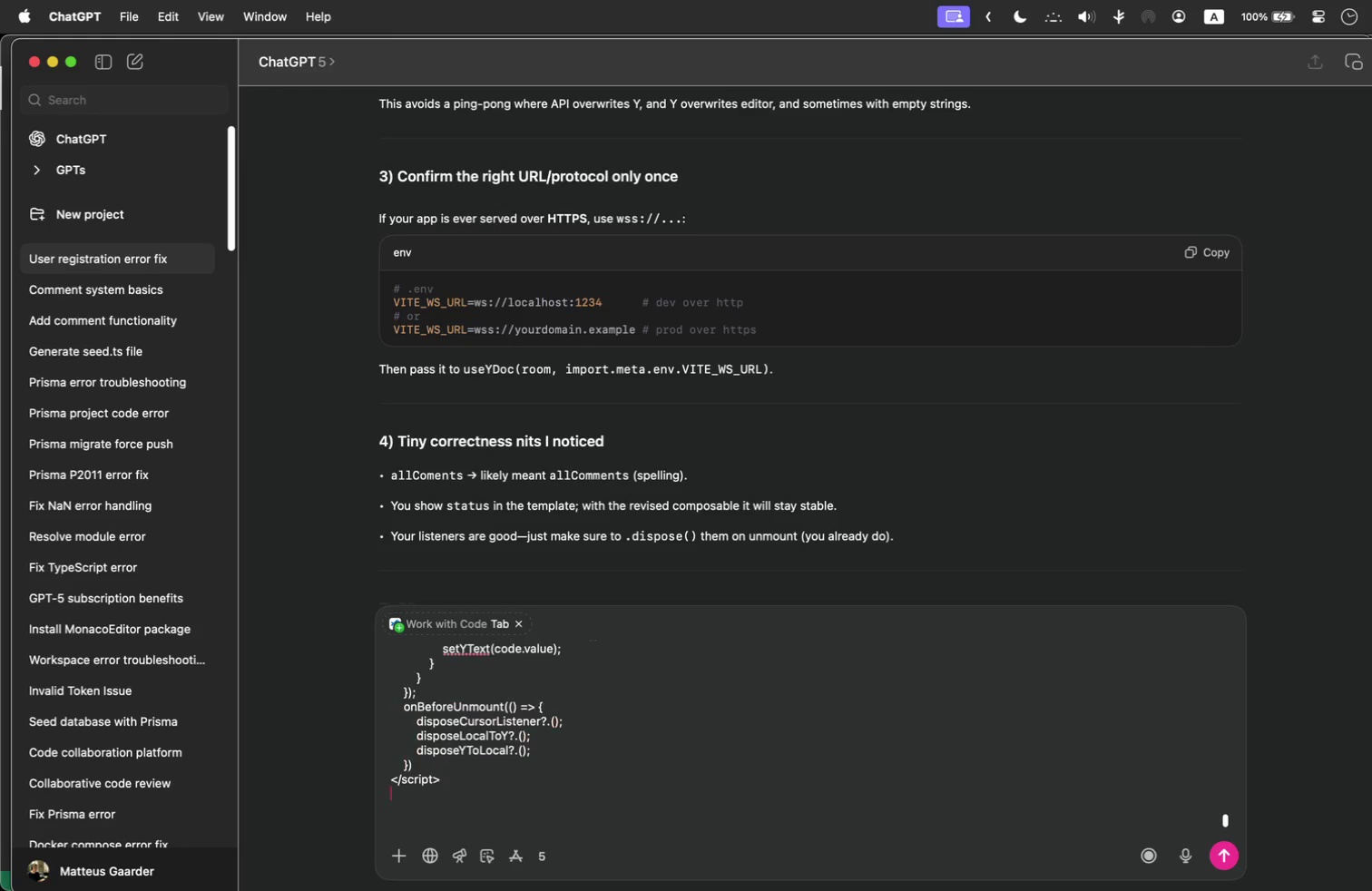 
key(Shift+Backspace)
 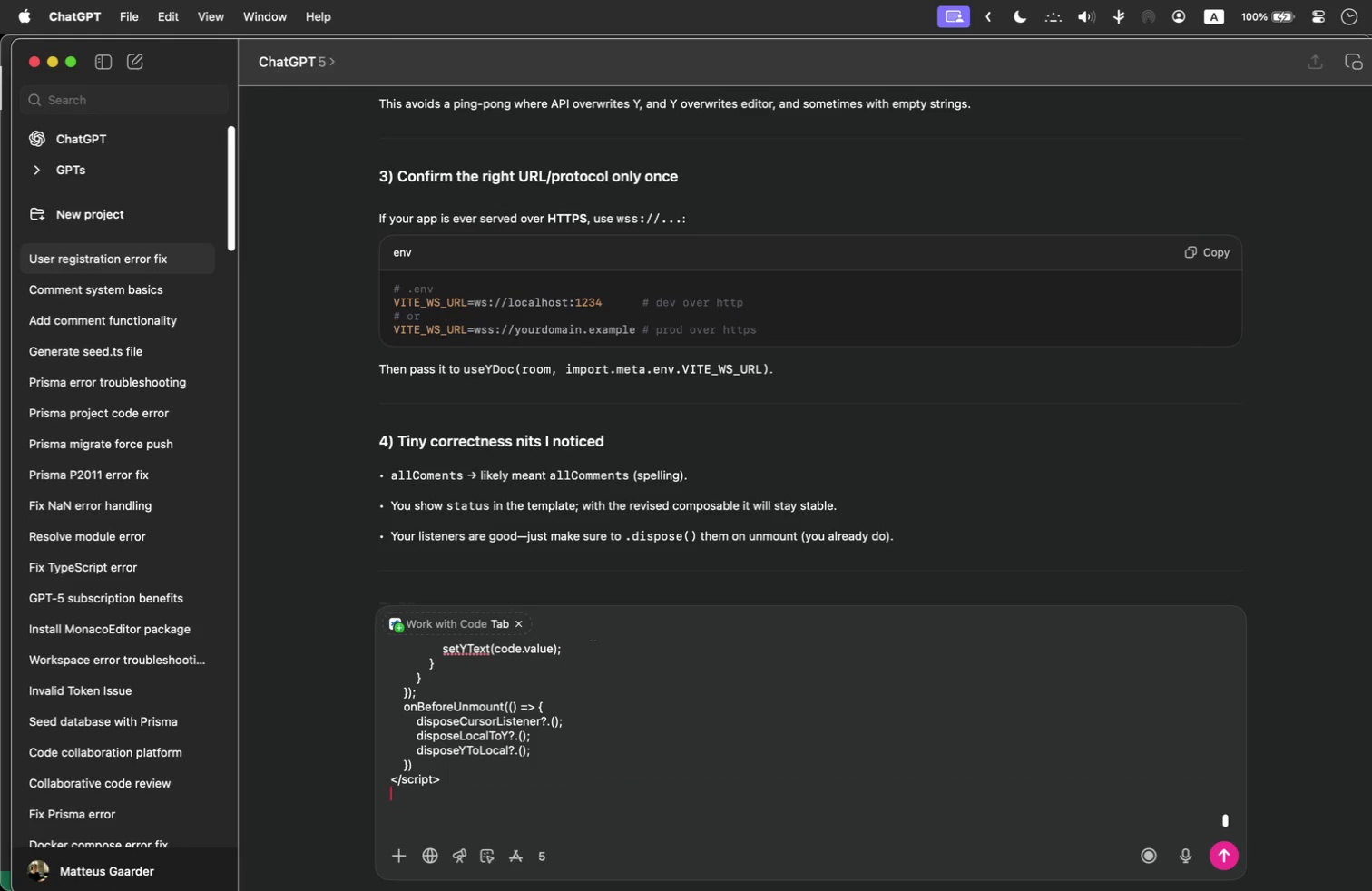 
key(Meta+Shift+A)
 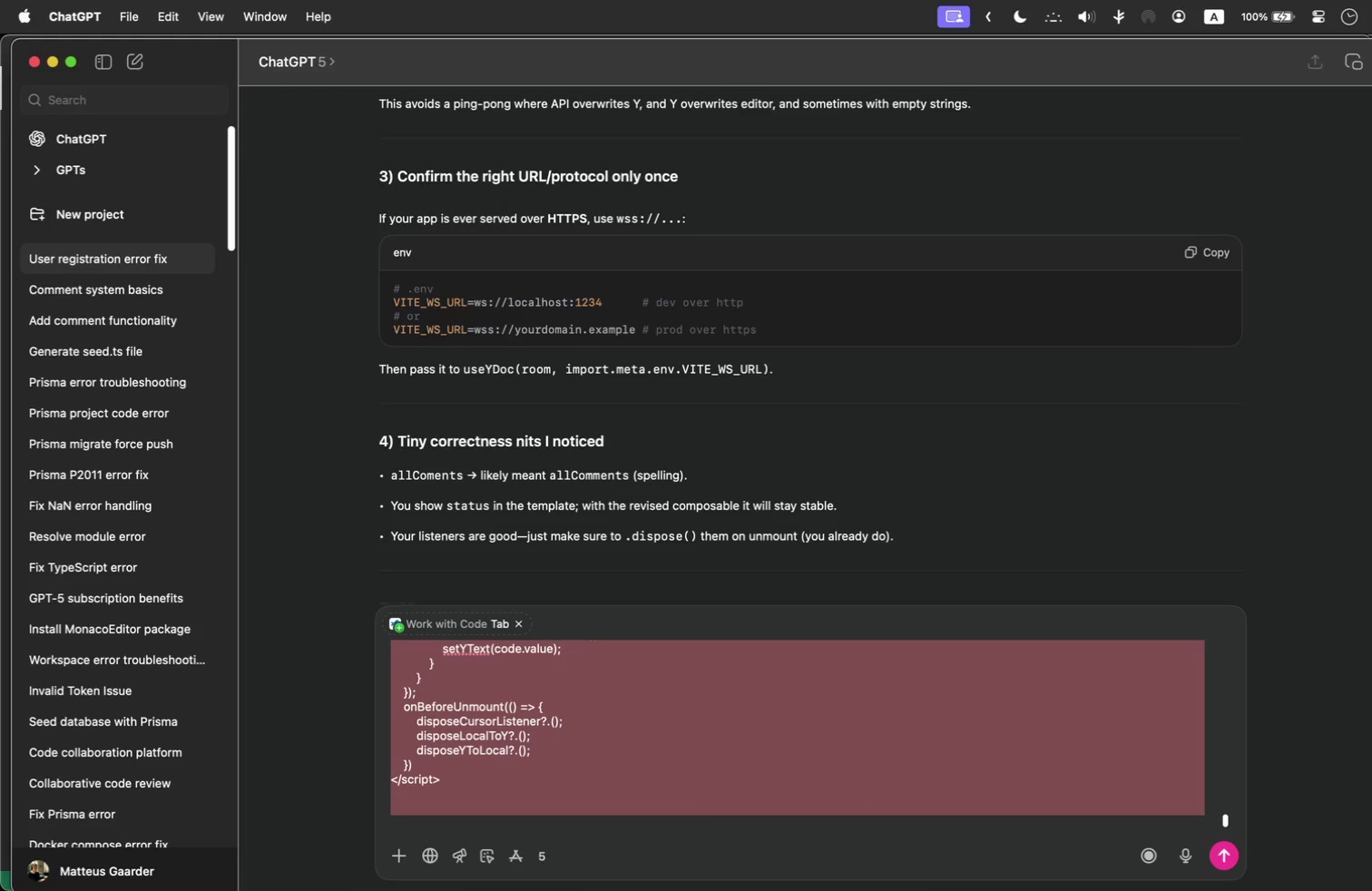 
key(Meta+Shift+C)
 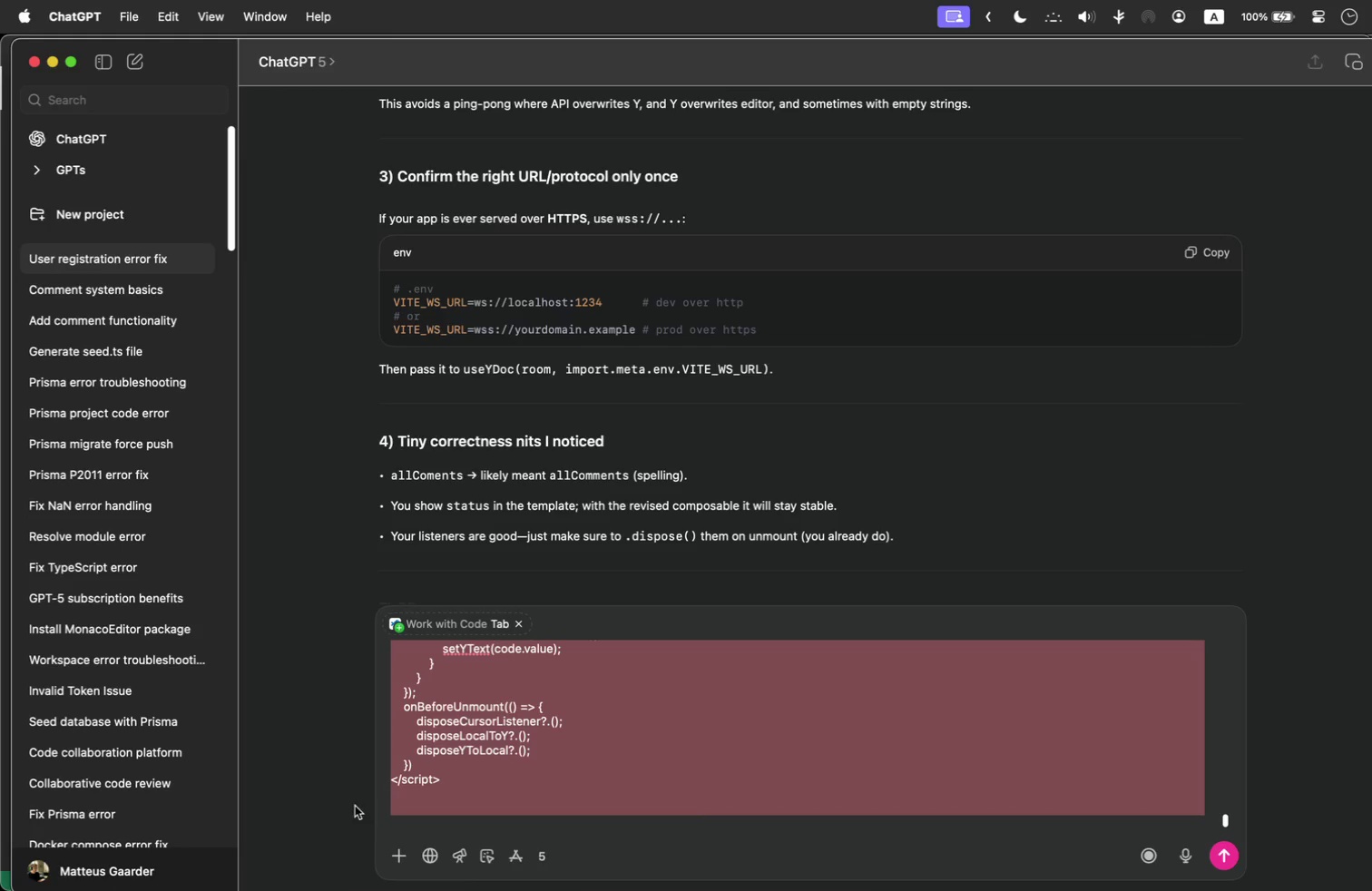 
left_click([450, 813])
 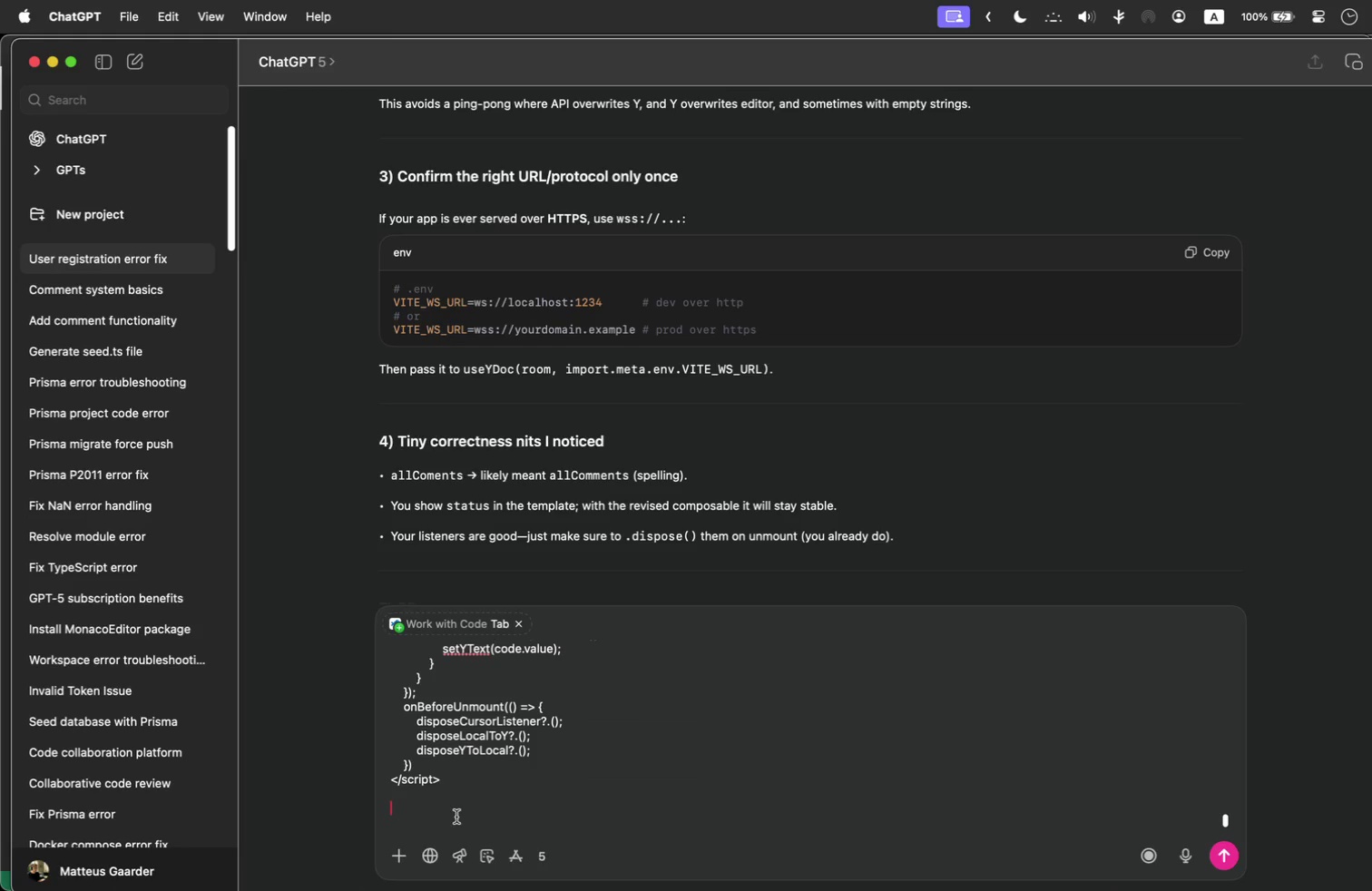 
type(IT WAS WORKING FINE BEFORE SO I O)
key(Backspace)
type(DON"T THINK IT HAS ANYTHING TO DO WITH THE WRONG PORT OR ANYTHING LIKE THAT )
 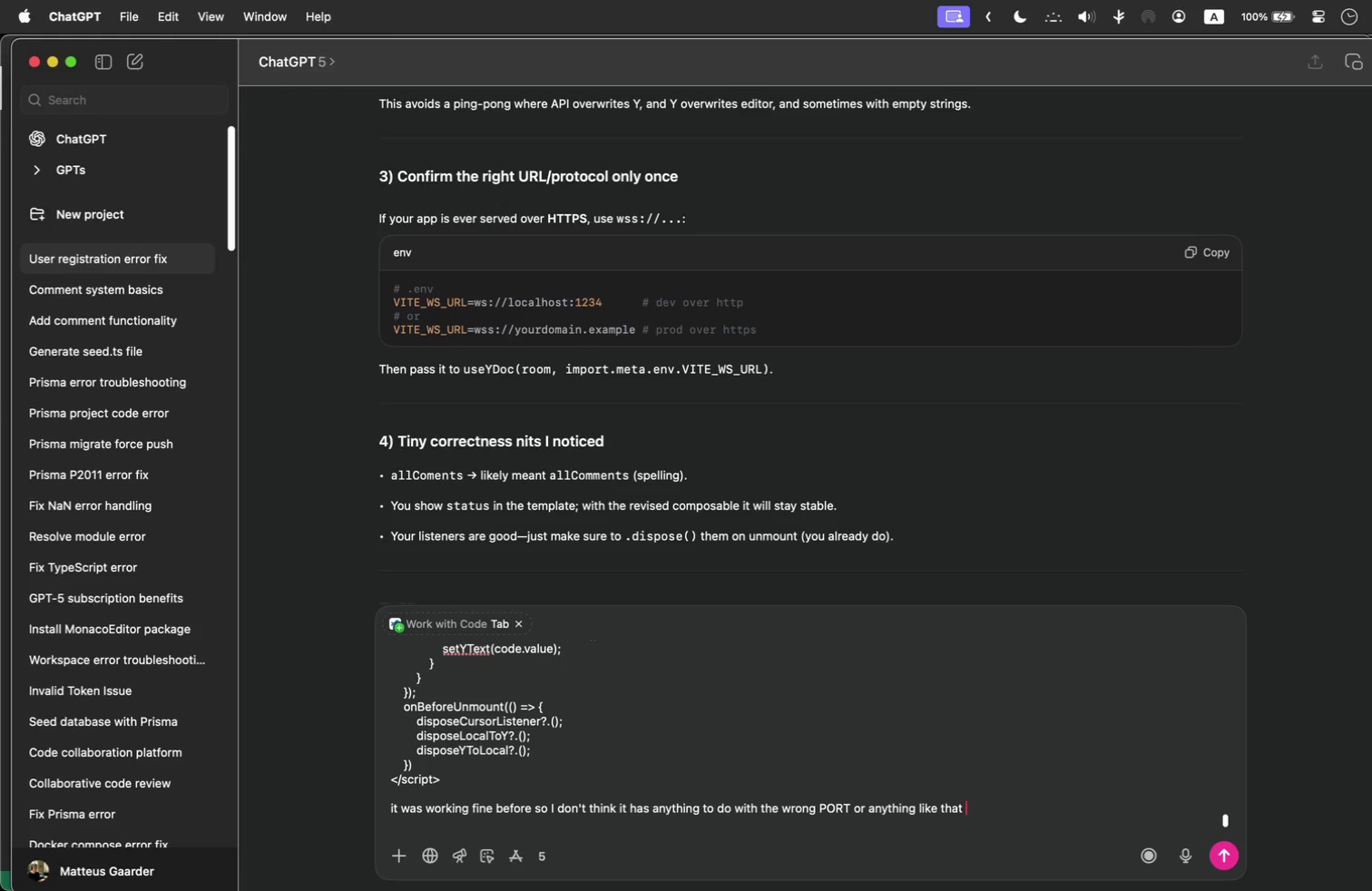 
left_click([859, 810])
 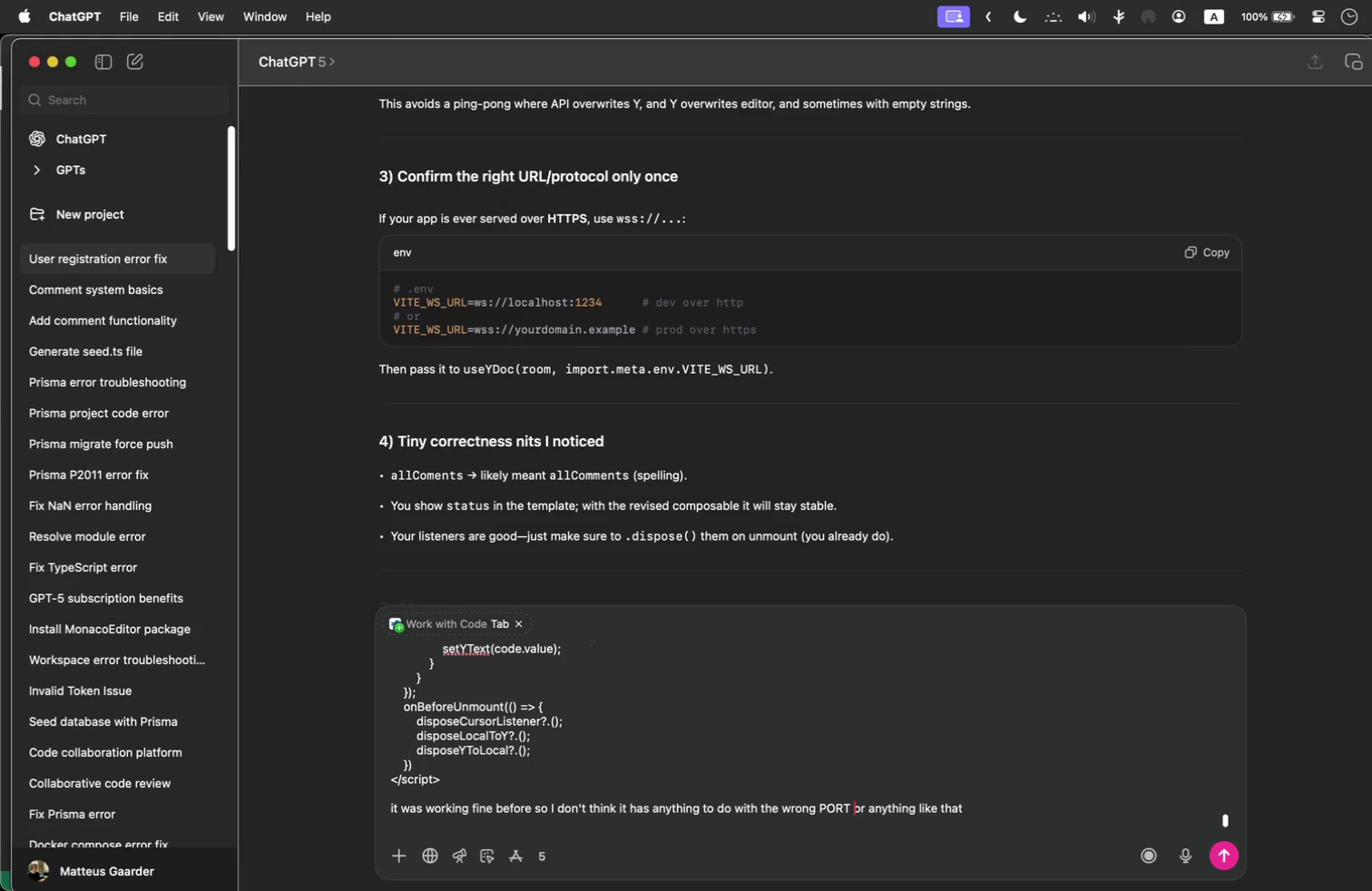 
key(Shift+ArrowLeft)
 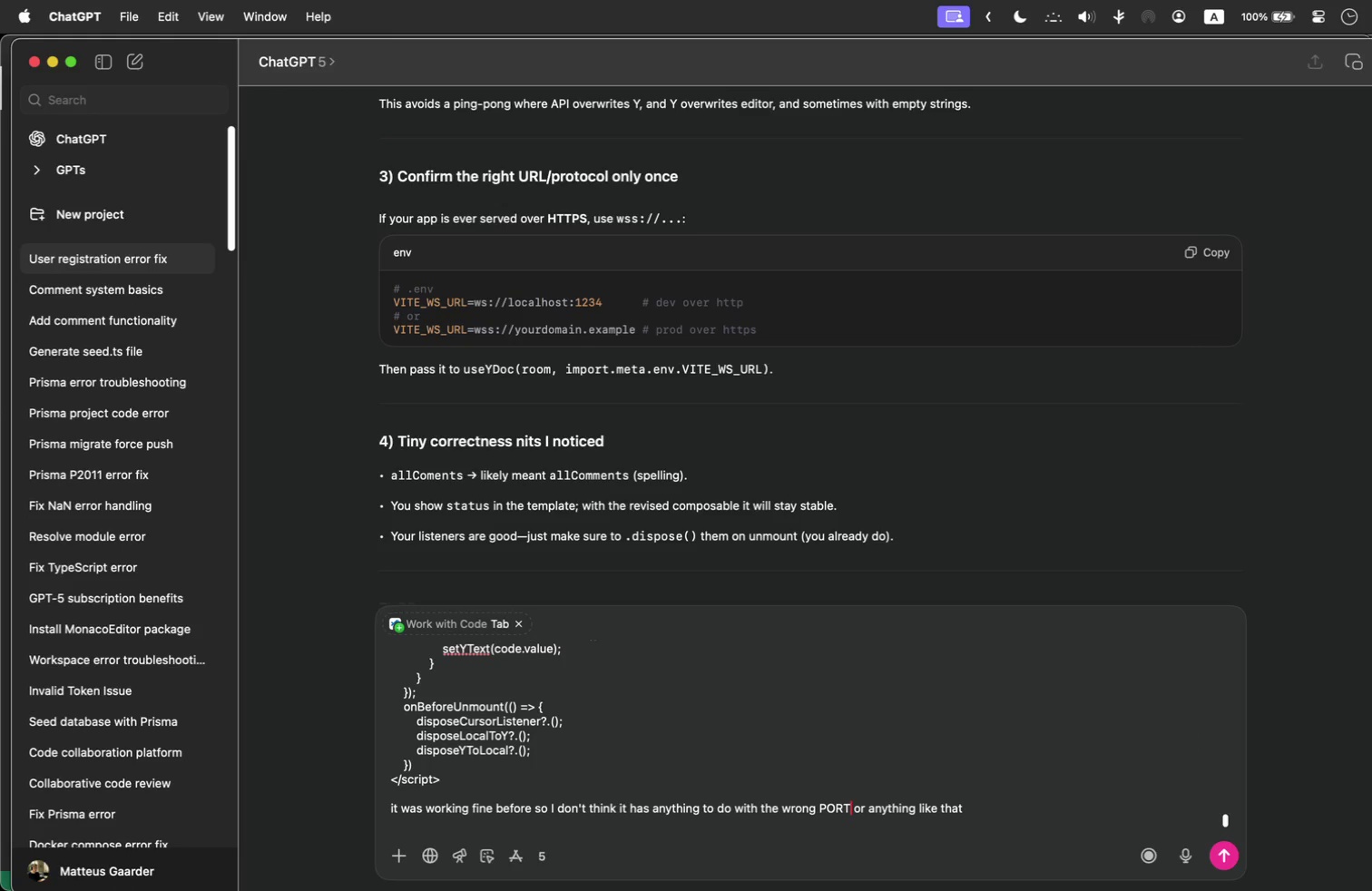 
key(Shift+ArrowLeft)
 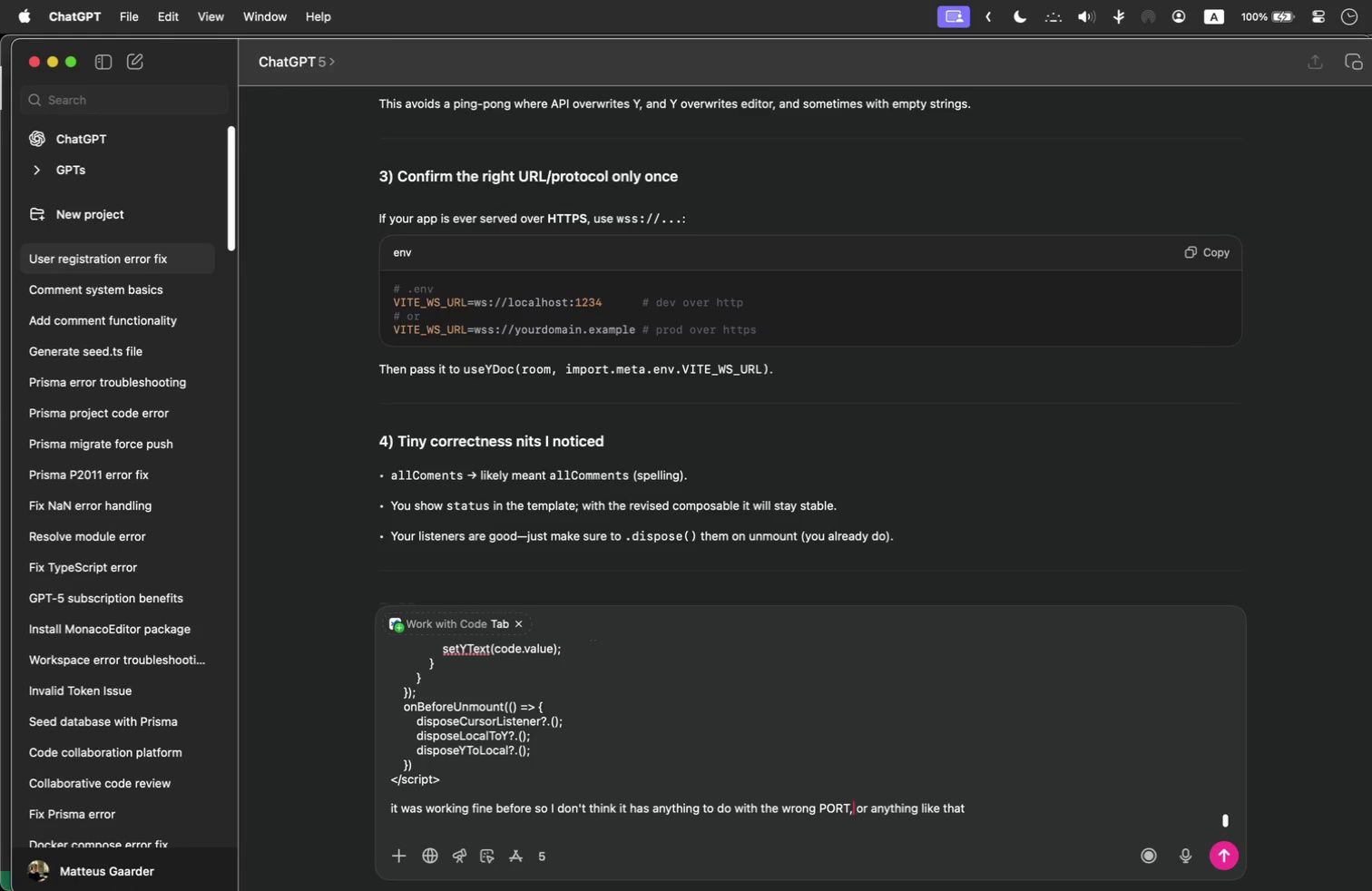 
type(< VITE_URL)
 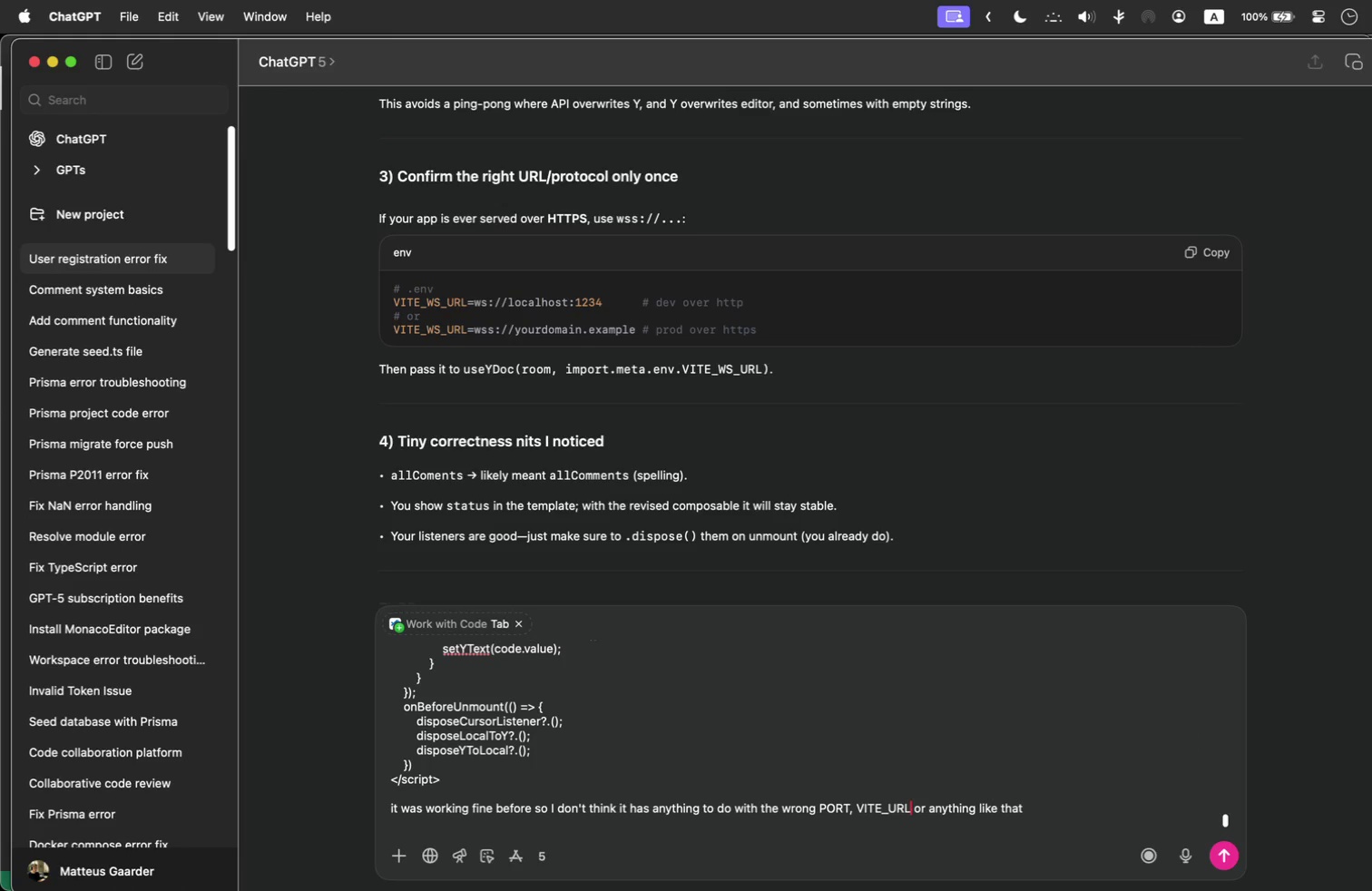 
scroll: coordinate [505, 261], scroll_direction: up, amount: 73.0
 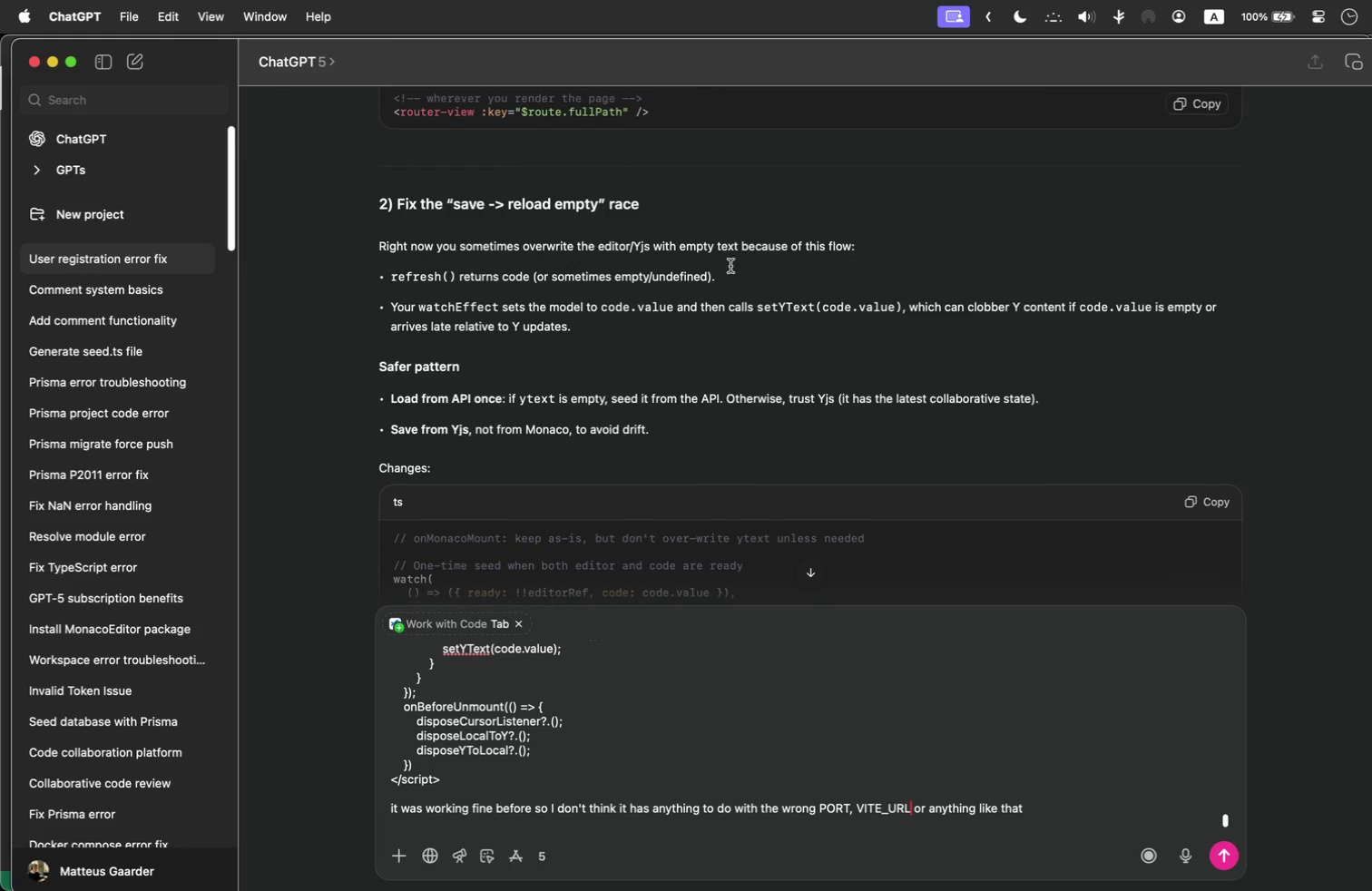 
wait(7.33)
 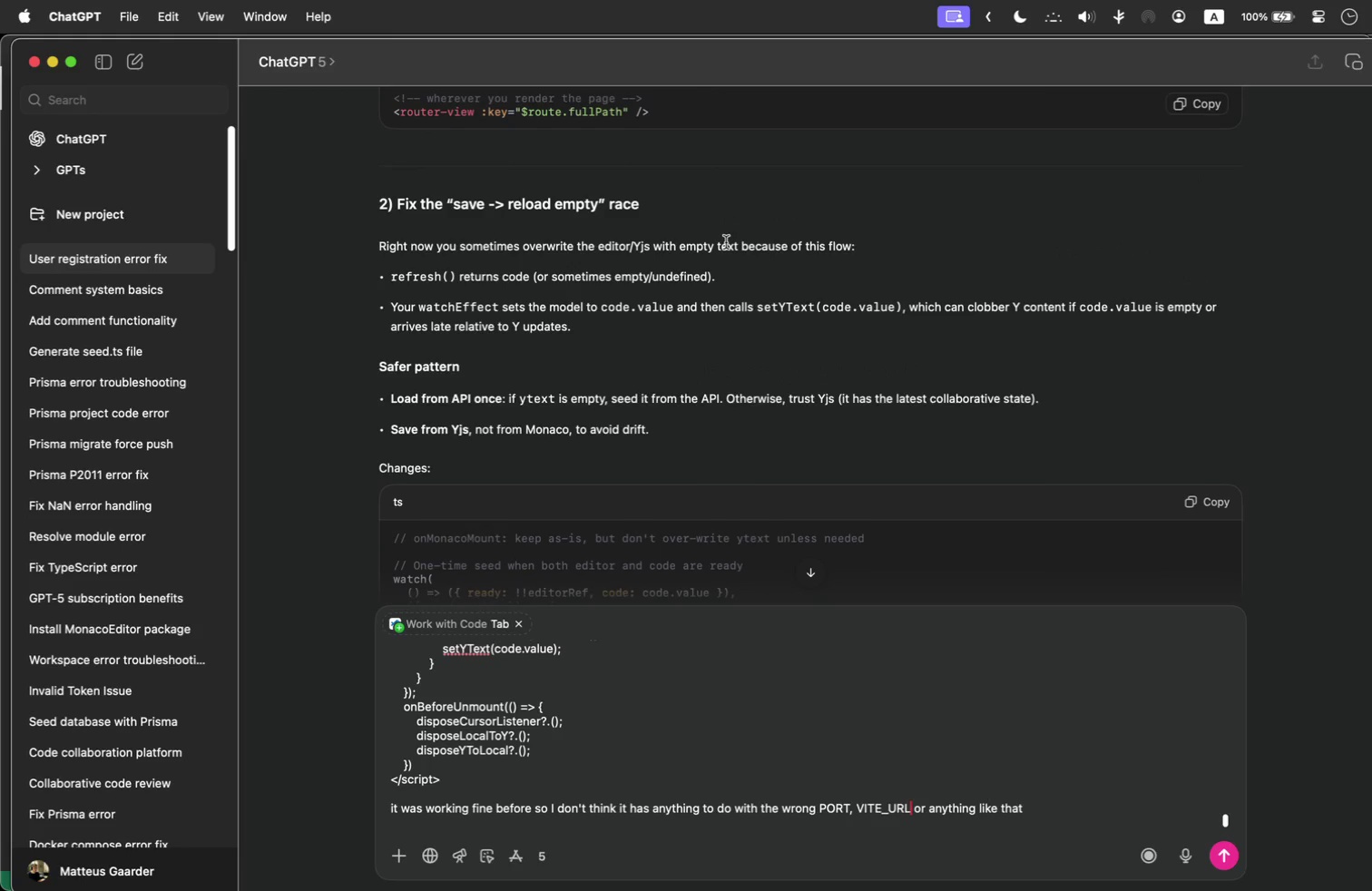 
left_click([1016, 797])
 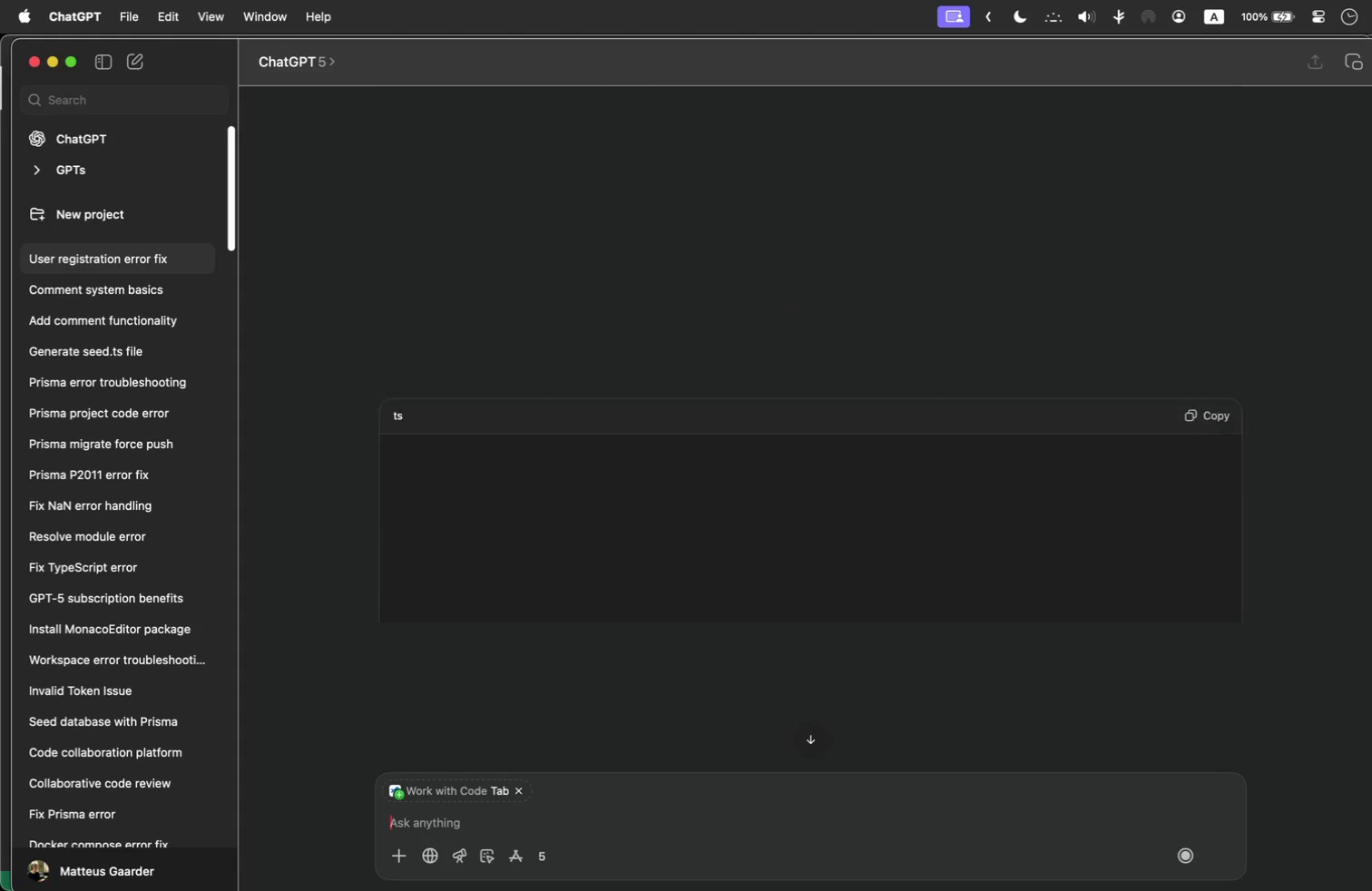 
key(Shift+Enter)
 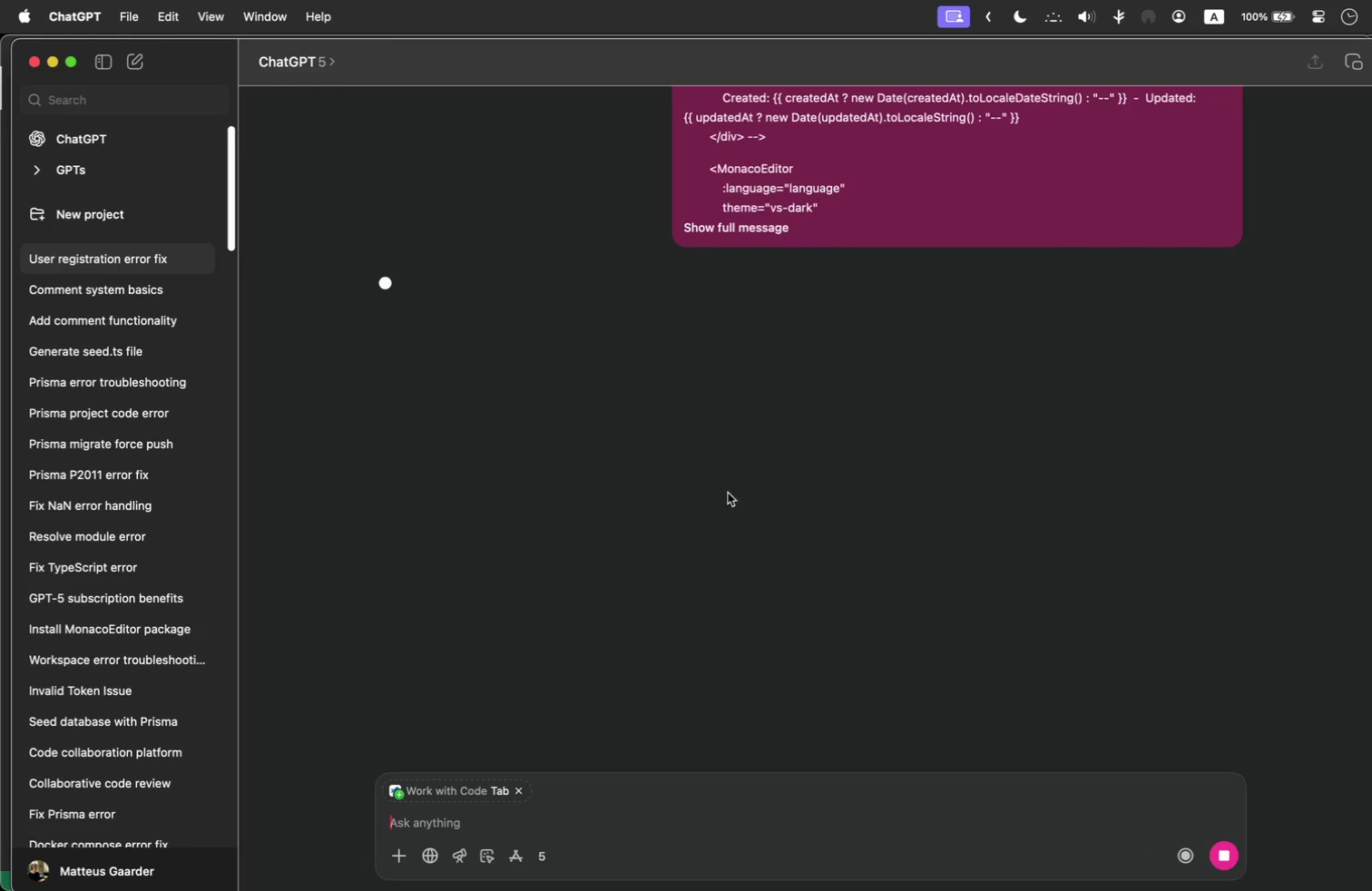 
scroll: coordinate [679, 446], scroll_direction: up, amount: 266.0
 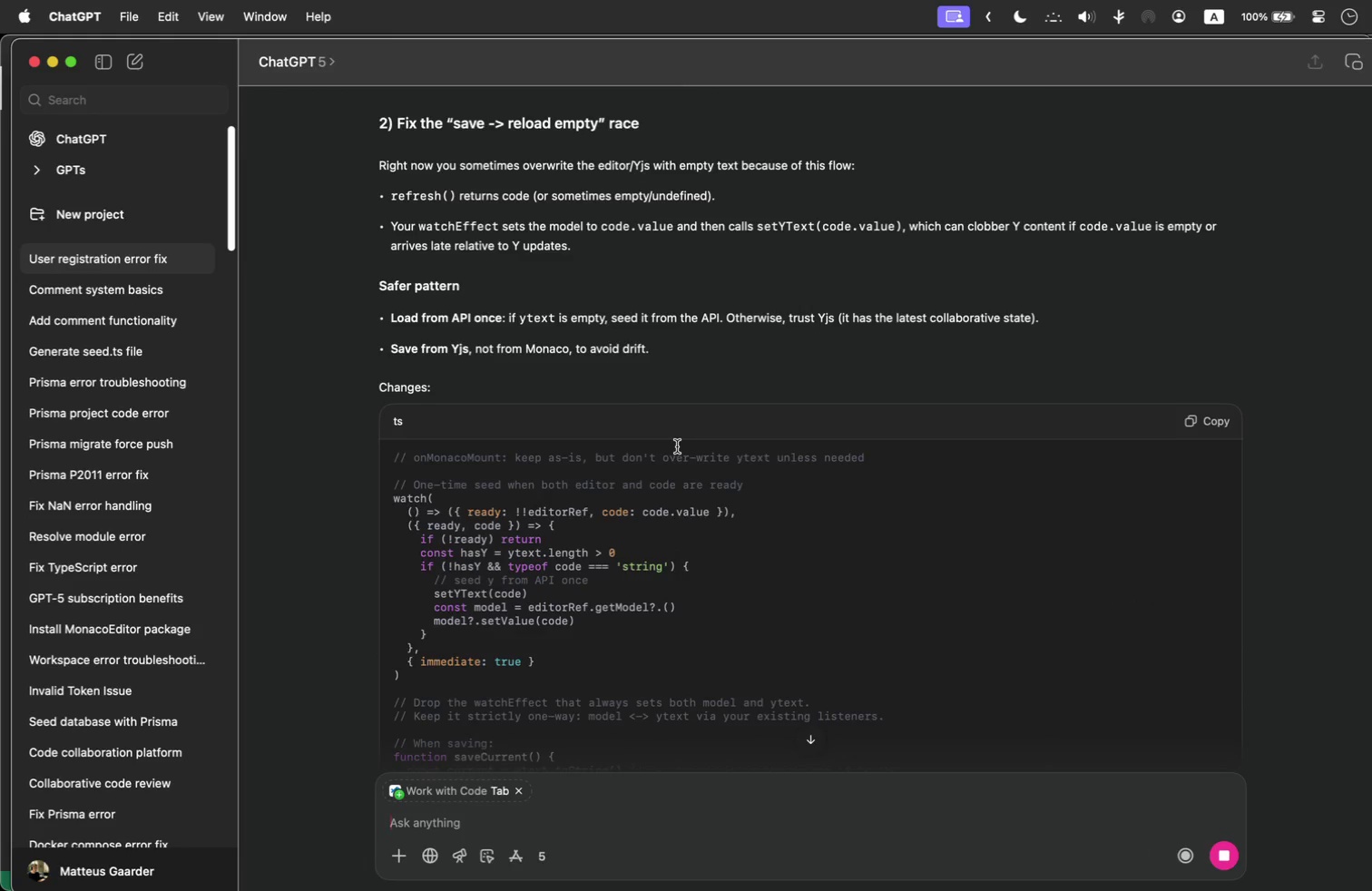 
scroll: coordinate [677, 446], scroll_direction: down, amount: 9.0
 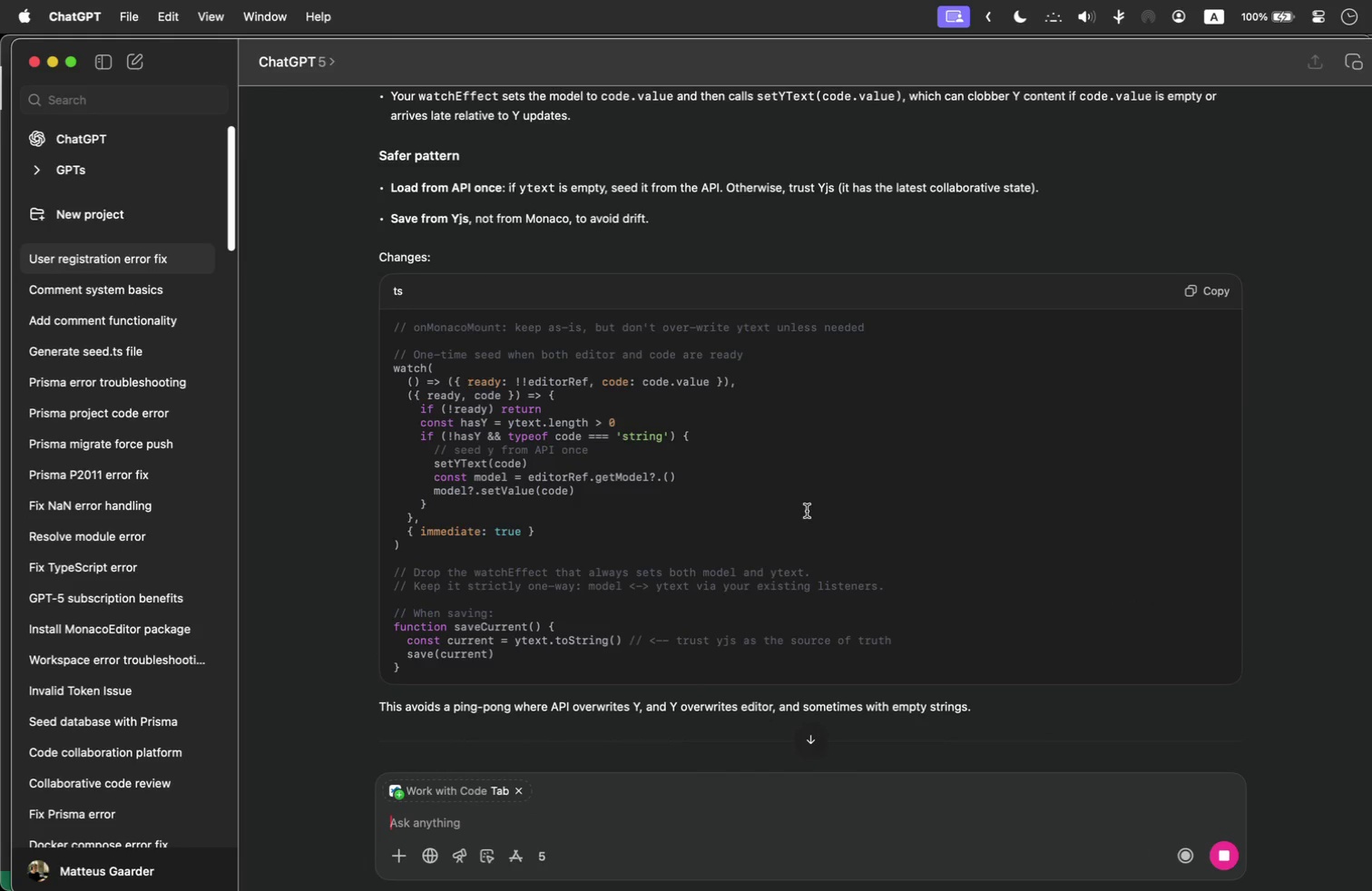 
wait(6.84)
 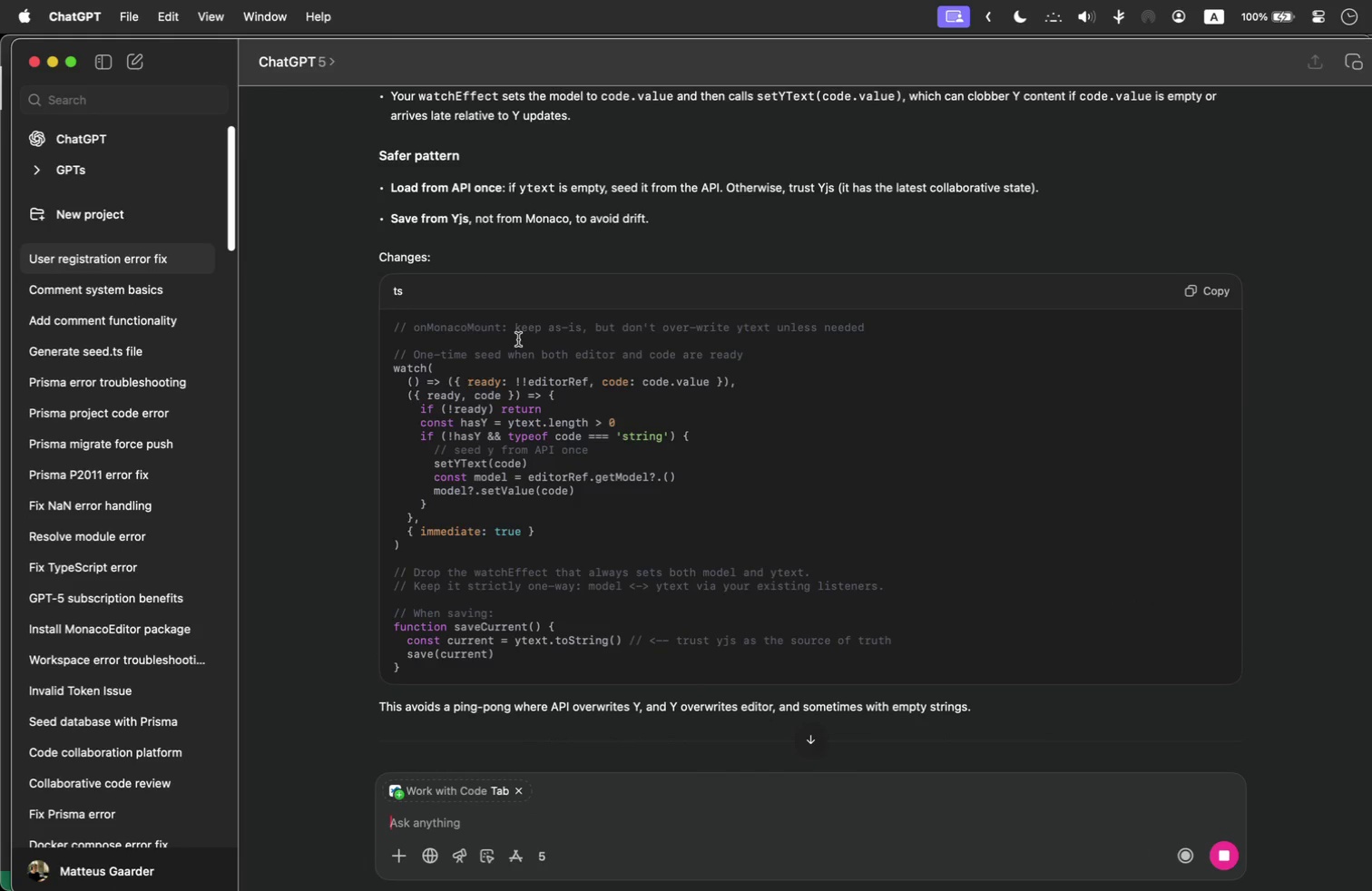 
left_click_drag(start_coordinate=[673, 637], to_coordinate=[895, 640])
 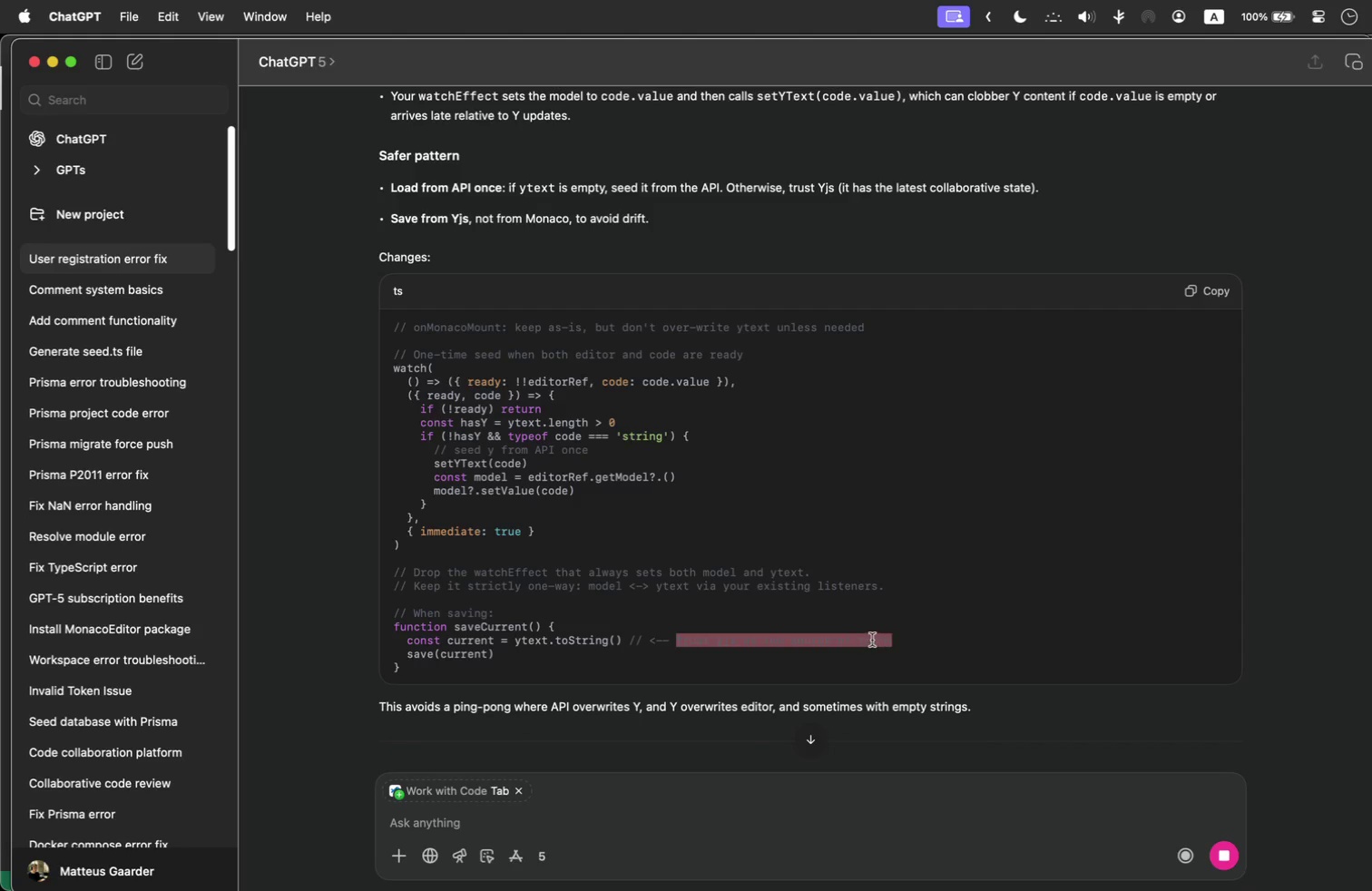 
key(Meta+Shift+C)
 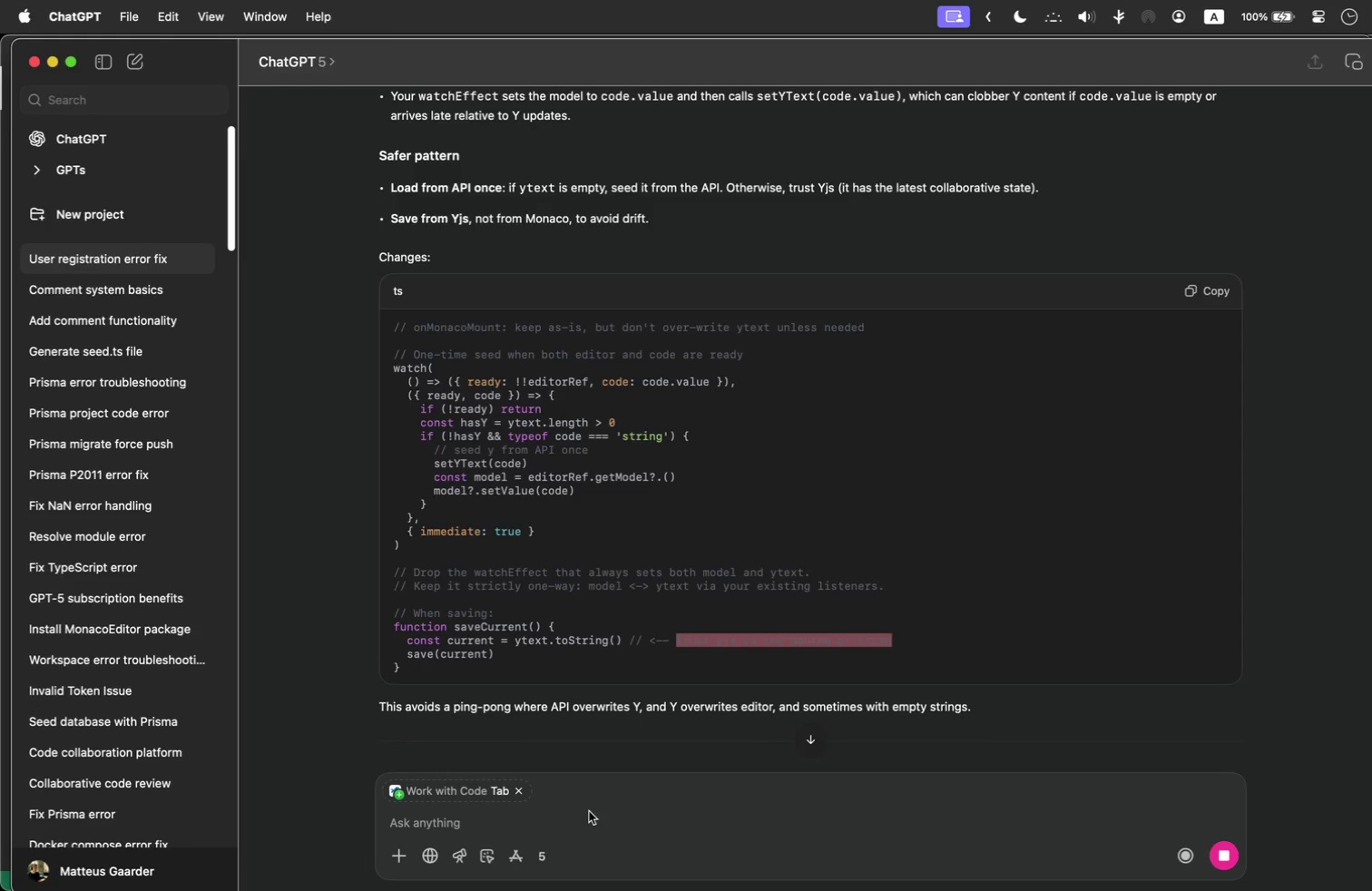 
left_click([589, 811])
 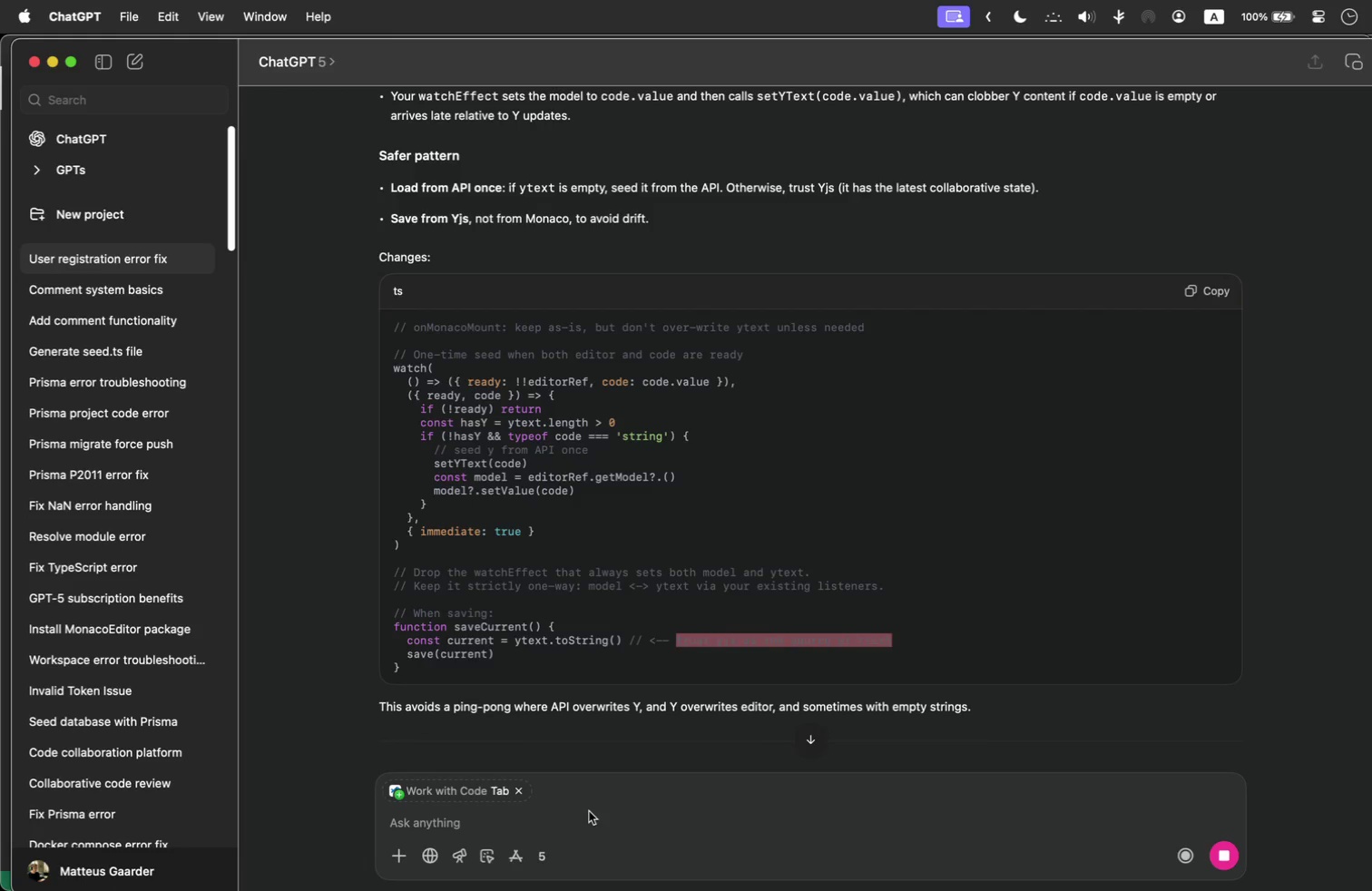 
type(I KIND )
 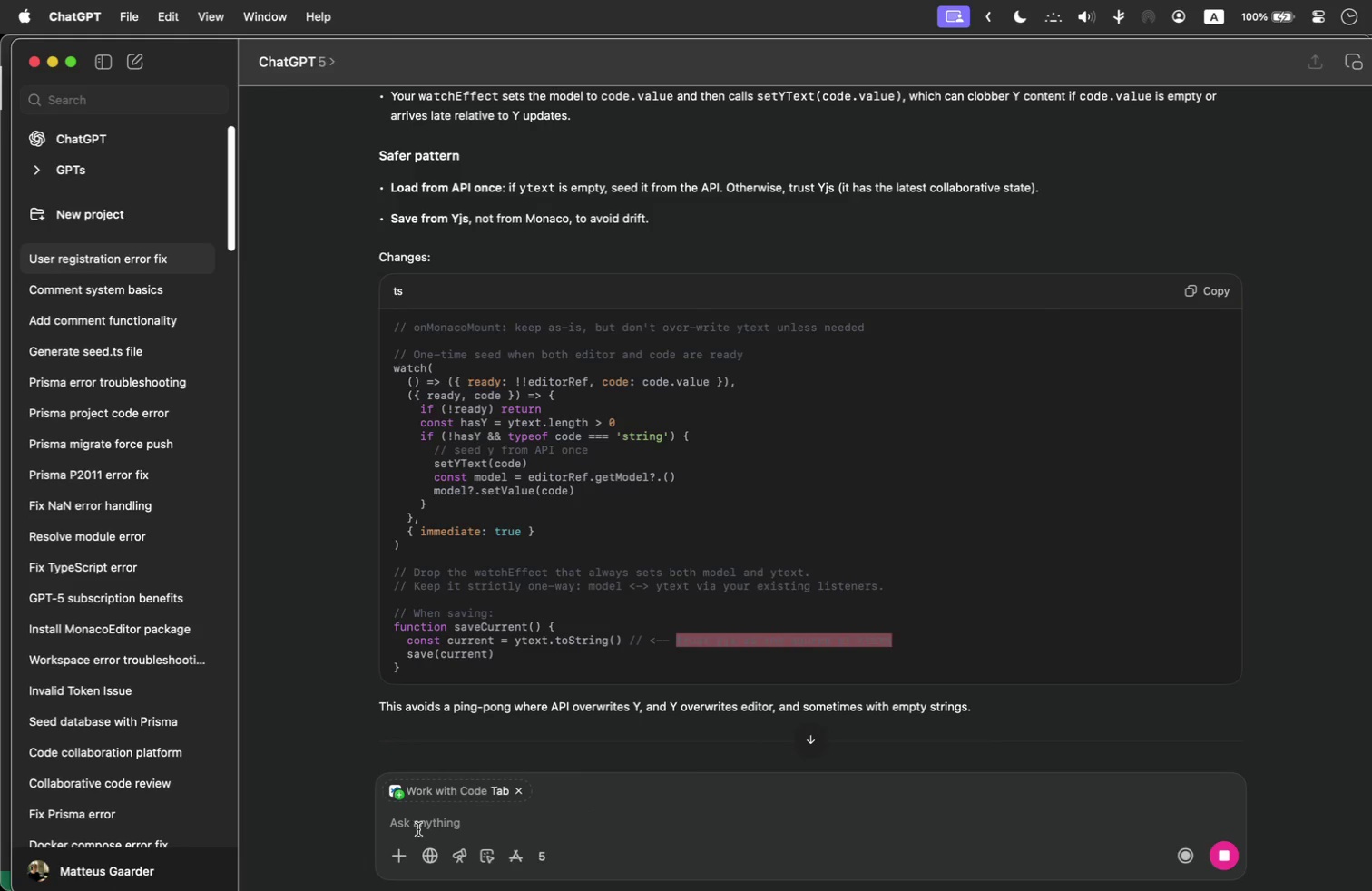 
left_click([418, 829])
 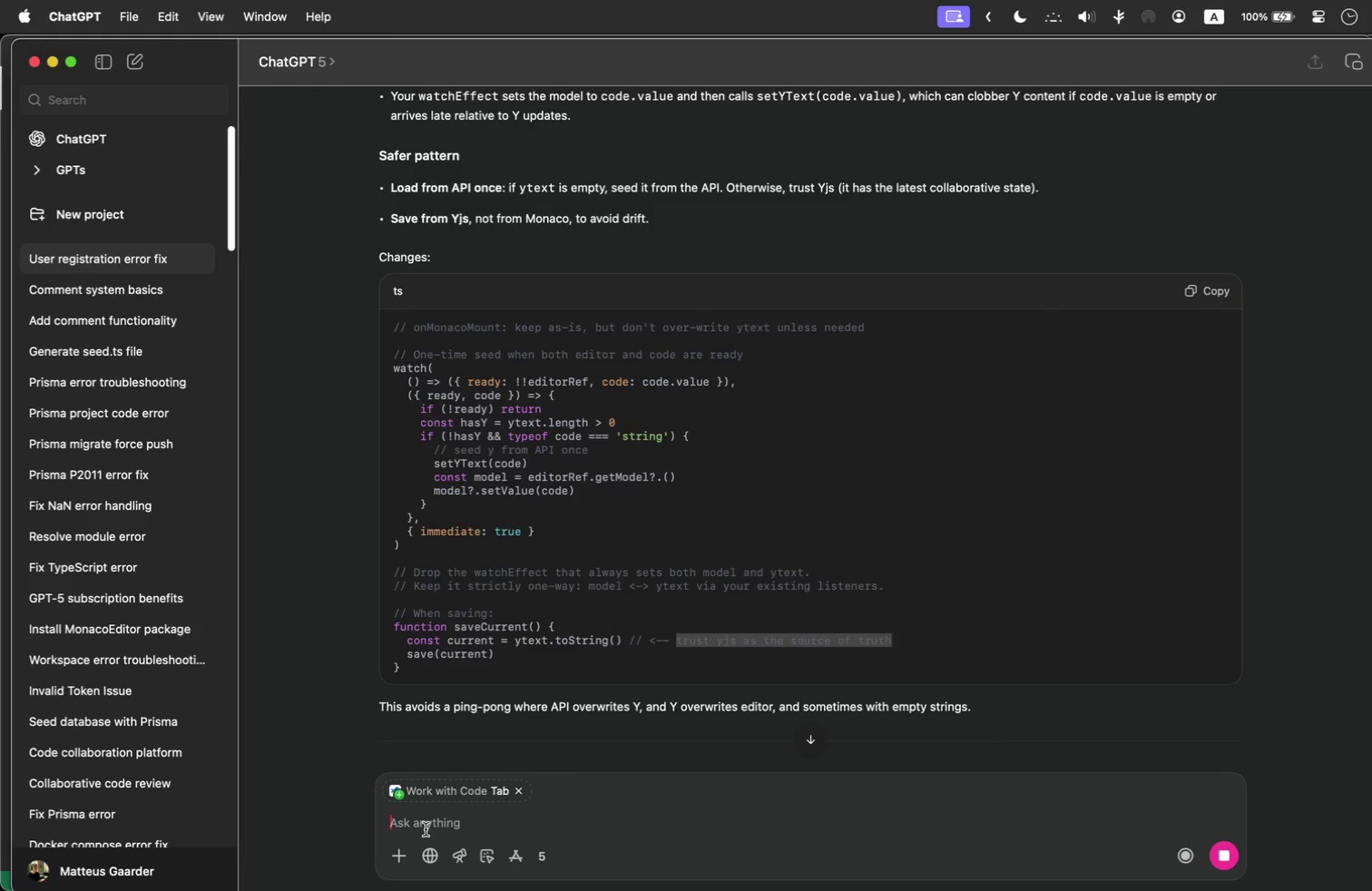 
type(I KIND OF DON"T WANT TO TRUST YJS AS THE SOURCE OF TRUTH< THE POINT OF HAVING IT )
 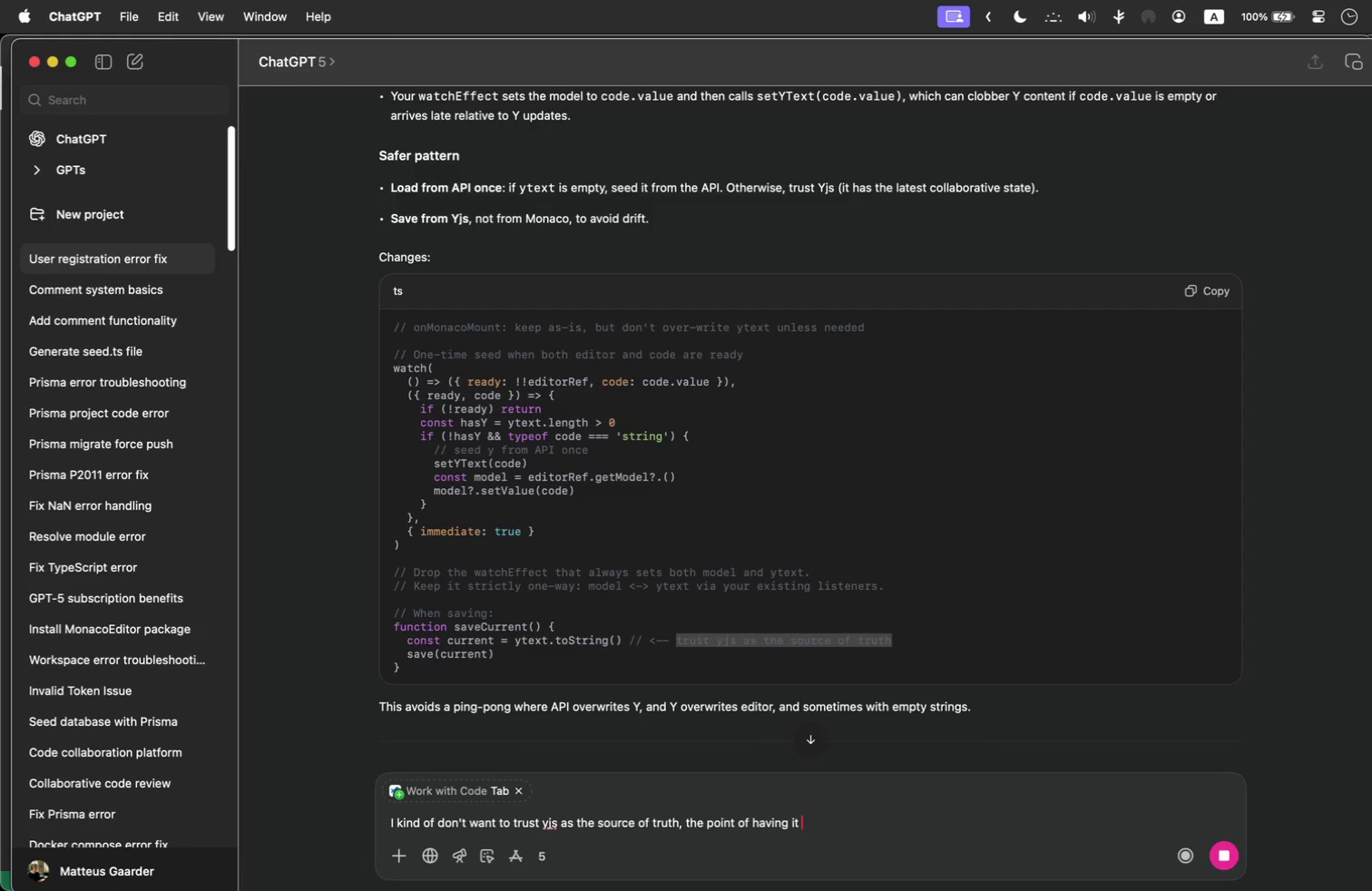 
type(O)
key(Backspace)
type(IN THE DATABASE AS WELL AS YJS IS SO THAT I HAVE A "SC)
key(Backspace)
type(NAPSHOT" SOURCE OF TRUTH ON SAVE AND REFRESH< AND YJS J)
key(Backspace)
type(IS THERER TO)
key(Backspace)
key(Backspace)
key(Backspace)
key(Backspace)
type( TO PRI)
key(Backspace)
type(OVIDE UPDATE)
key(Backspace)
key(Backspace)
key(Backspace)
key(Backspace)
key(Backspace)
key(Backspace)
type(LIVE_UPDATES ONLY)
 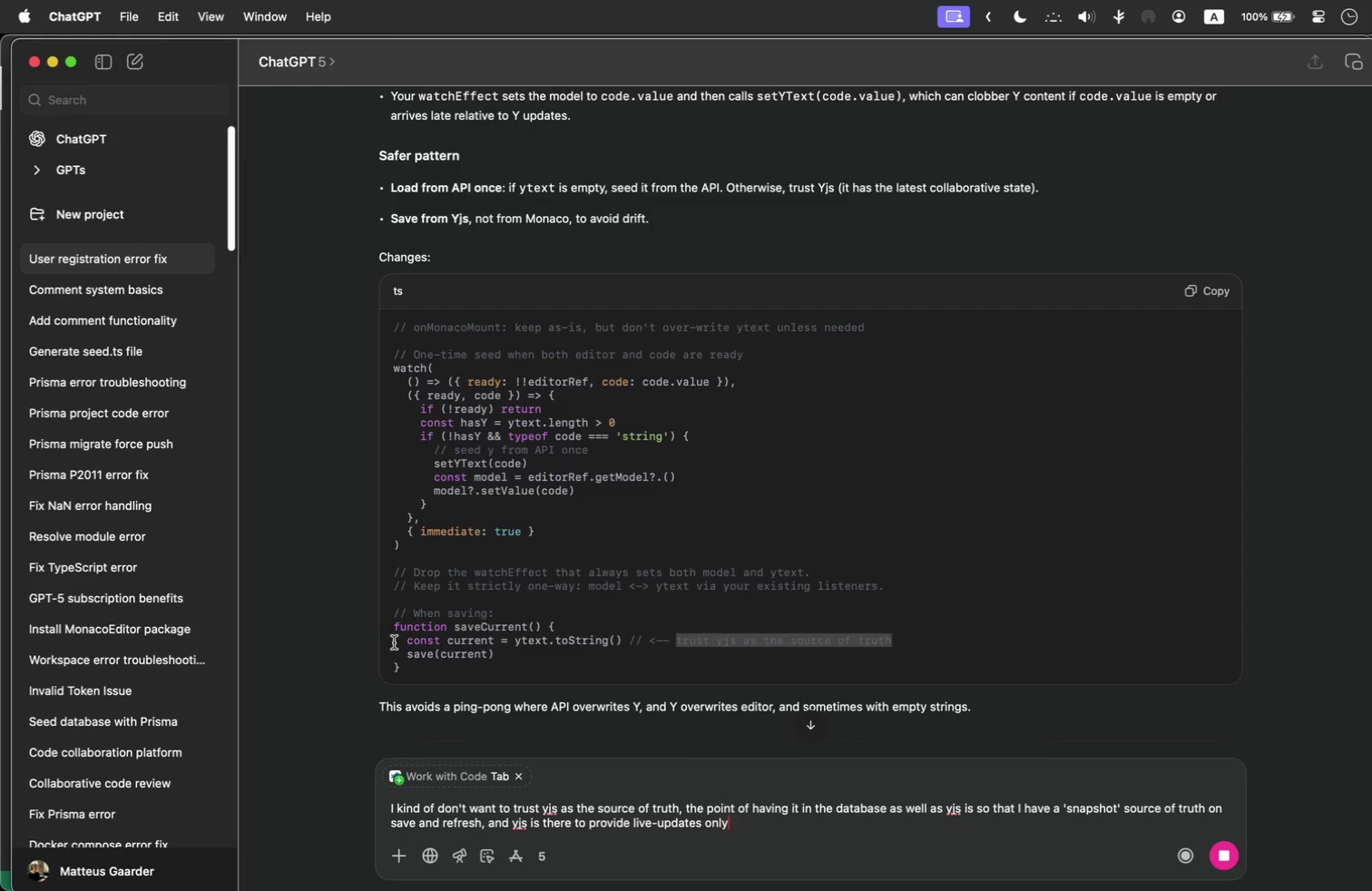 
left_click([483, 622])
 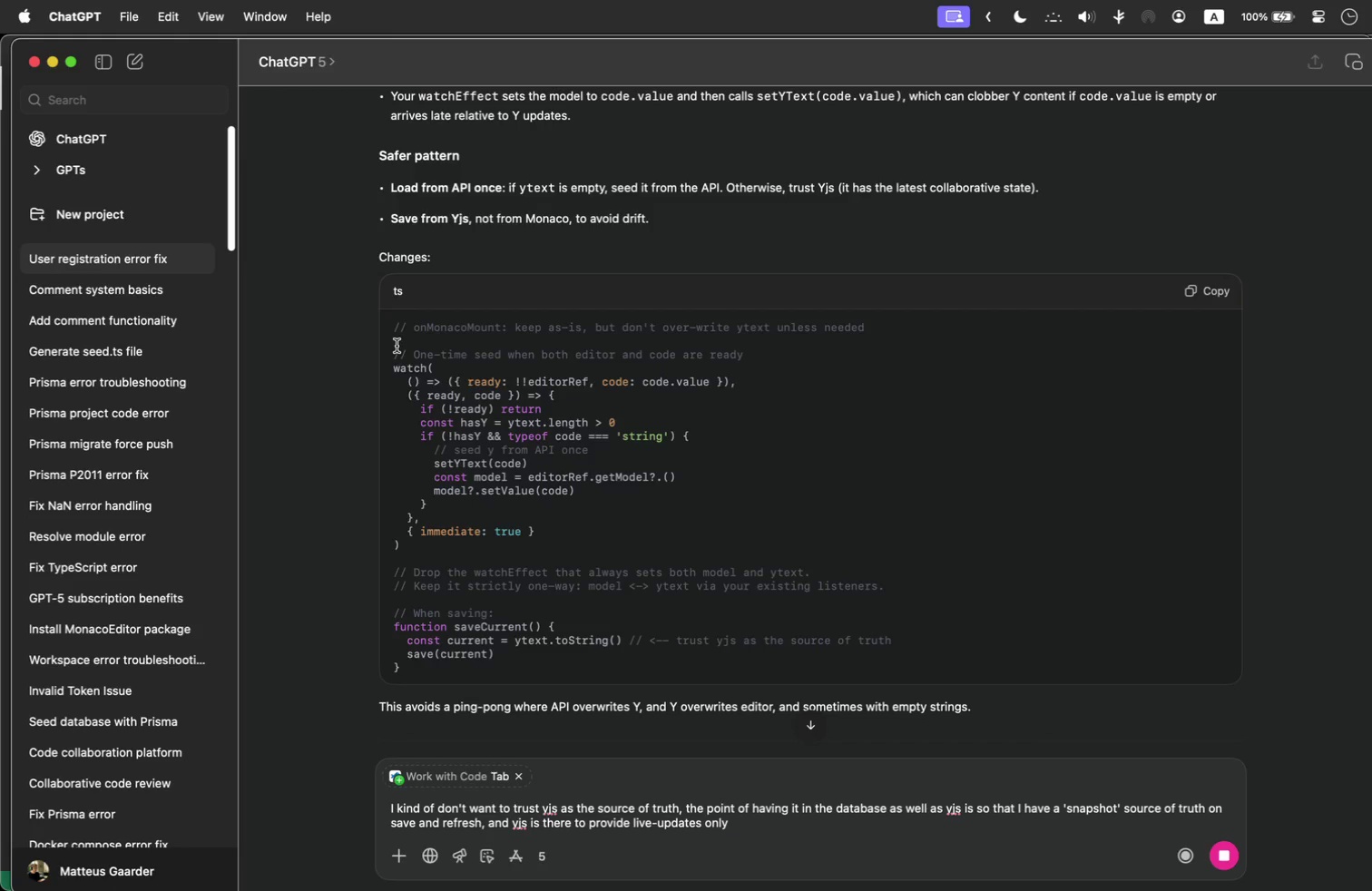 
wait(5.59)
 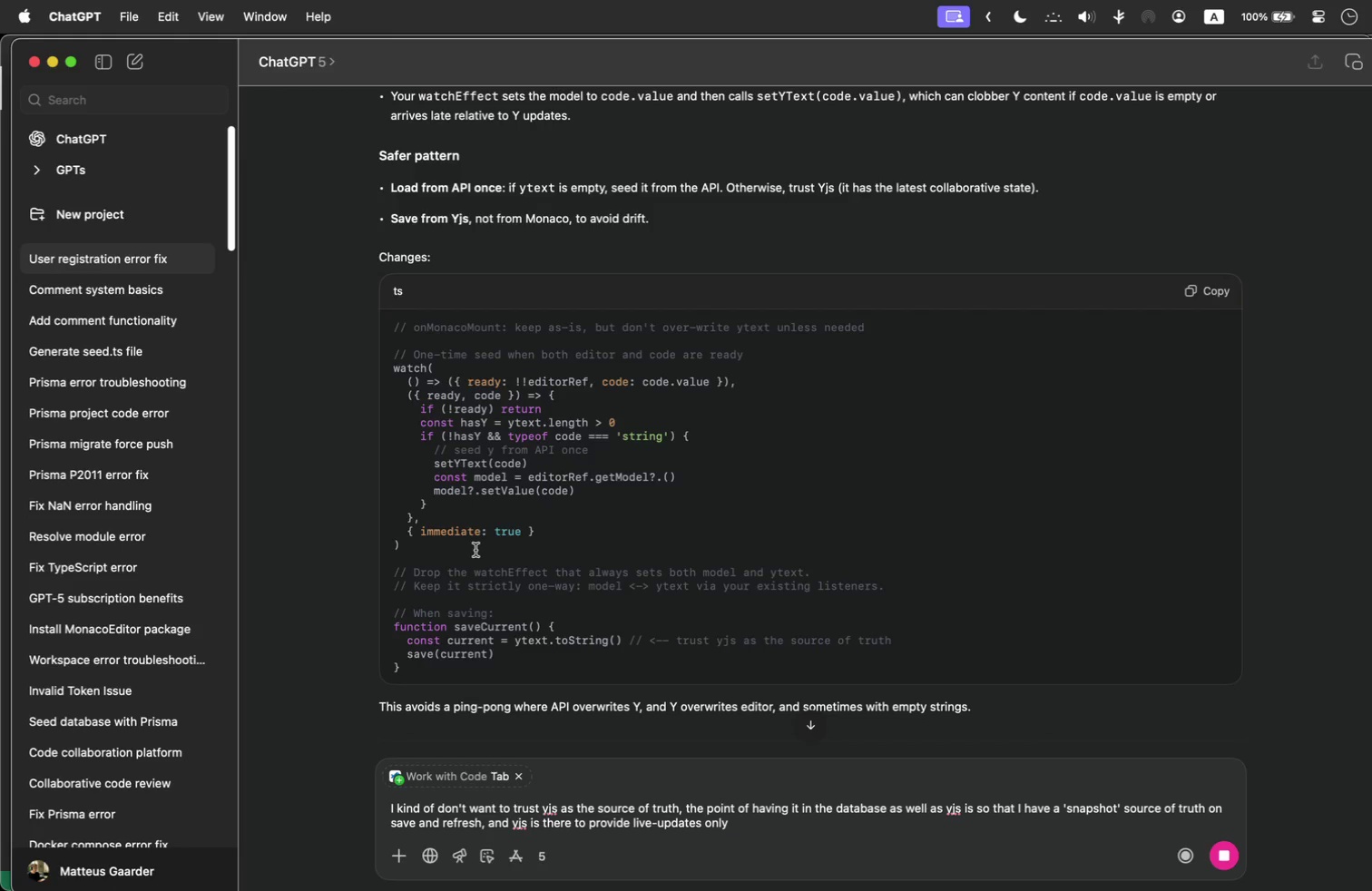 
left_click_drag(start_coordinate=[391, 348], to_coordinate=[459, 386])
 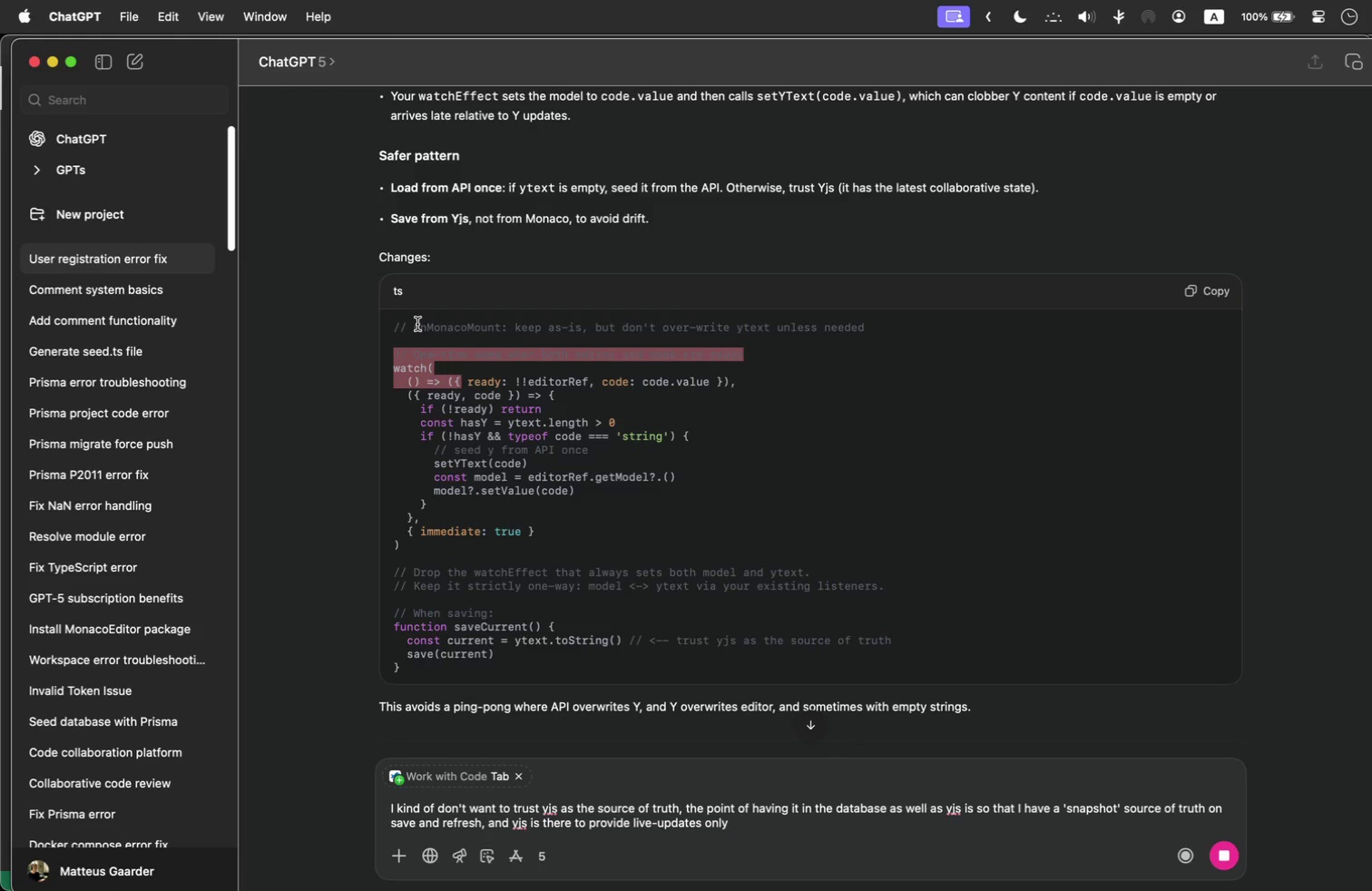 
left_click_drag(start_coordinate=[396, 323], to_coordinate=[603, 670])
 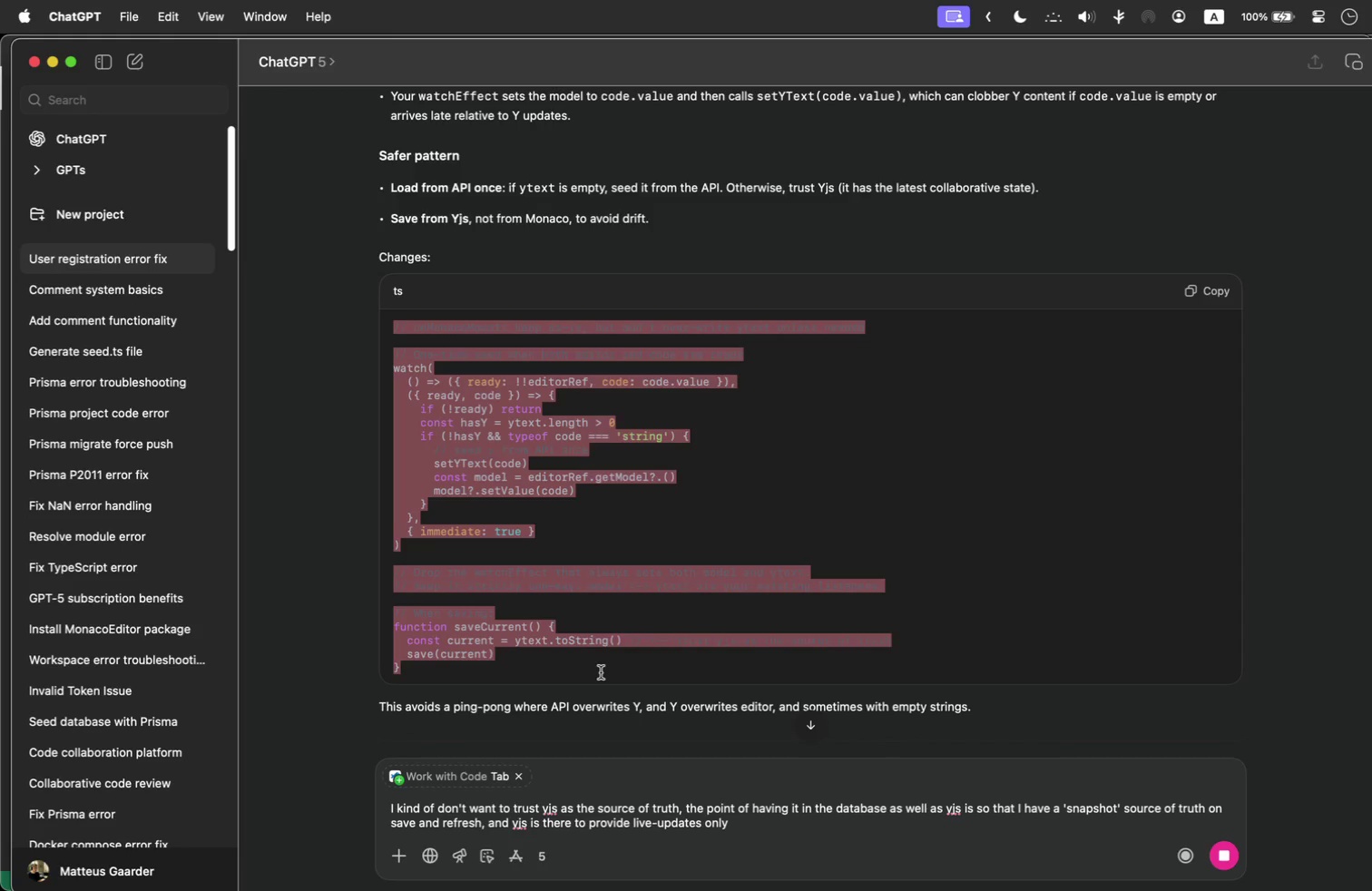 
key(Meta+Shift+C)
 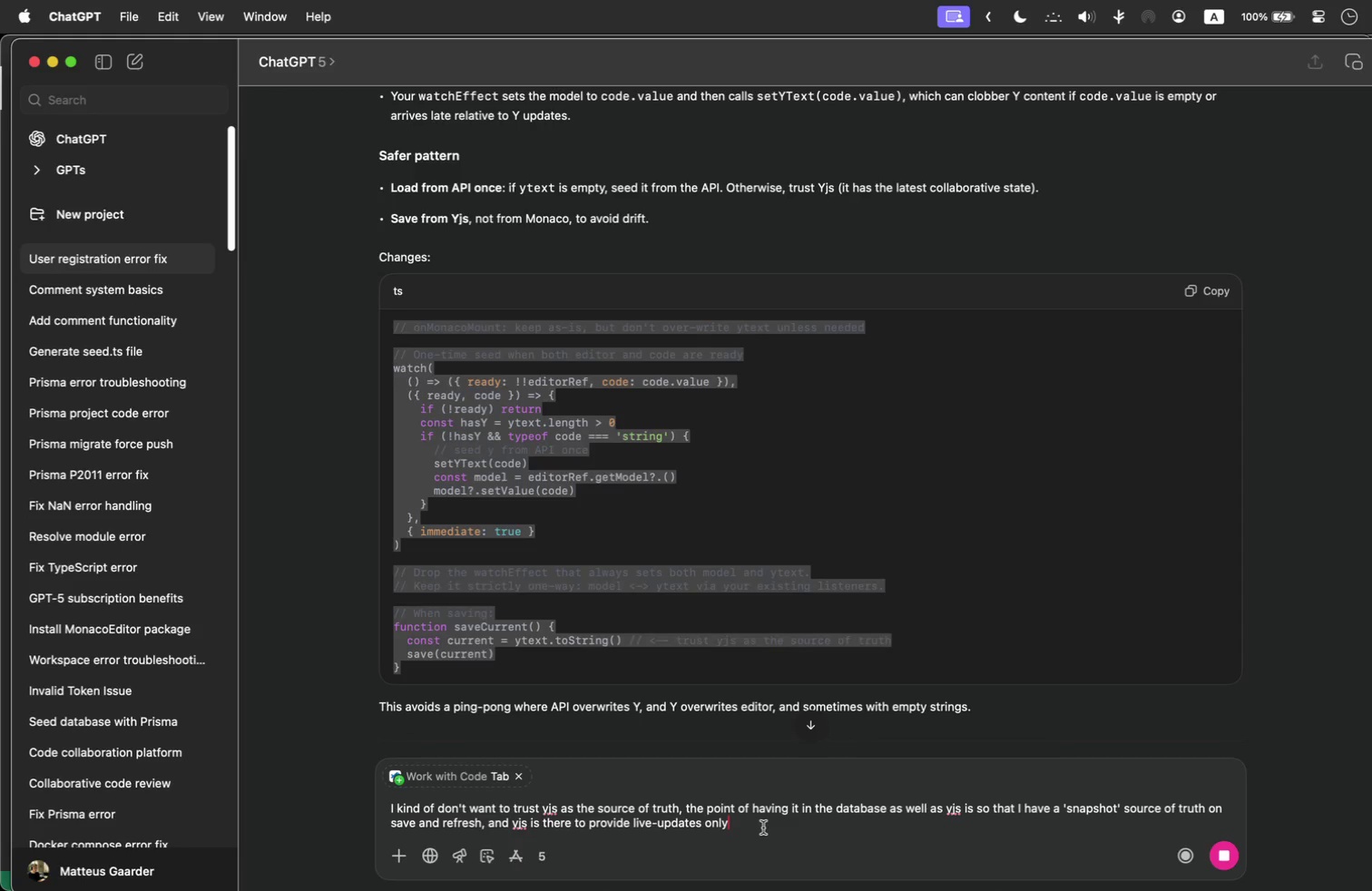 
left_click([763, 827])
 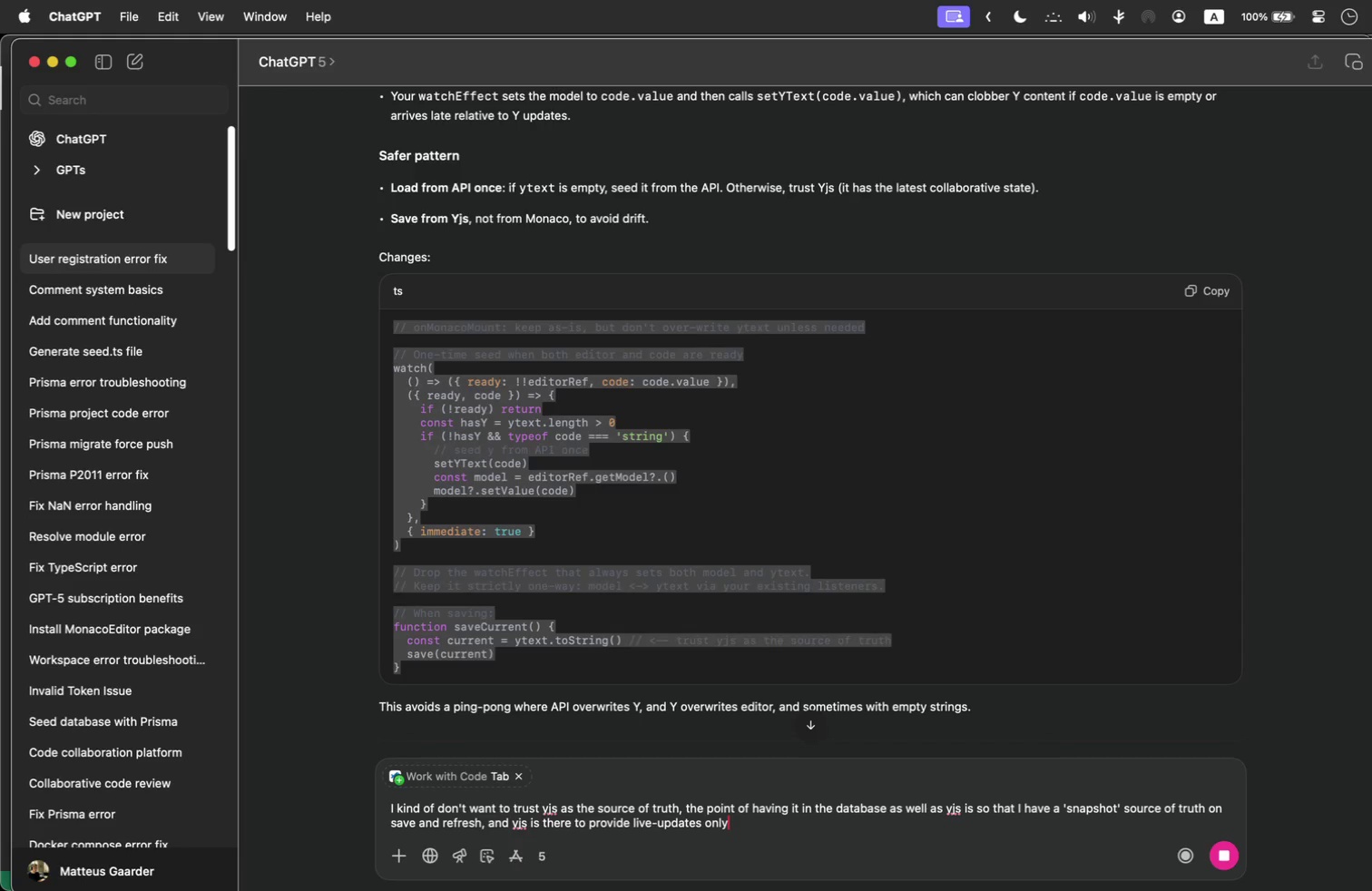 
type( _ ALTHOUGH YES I THINK THIS MIGHT BE THE CAUSE OF THE PROBLEM:)
 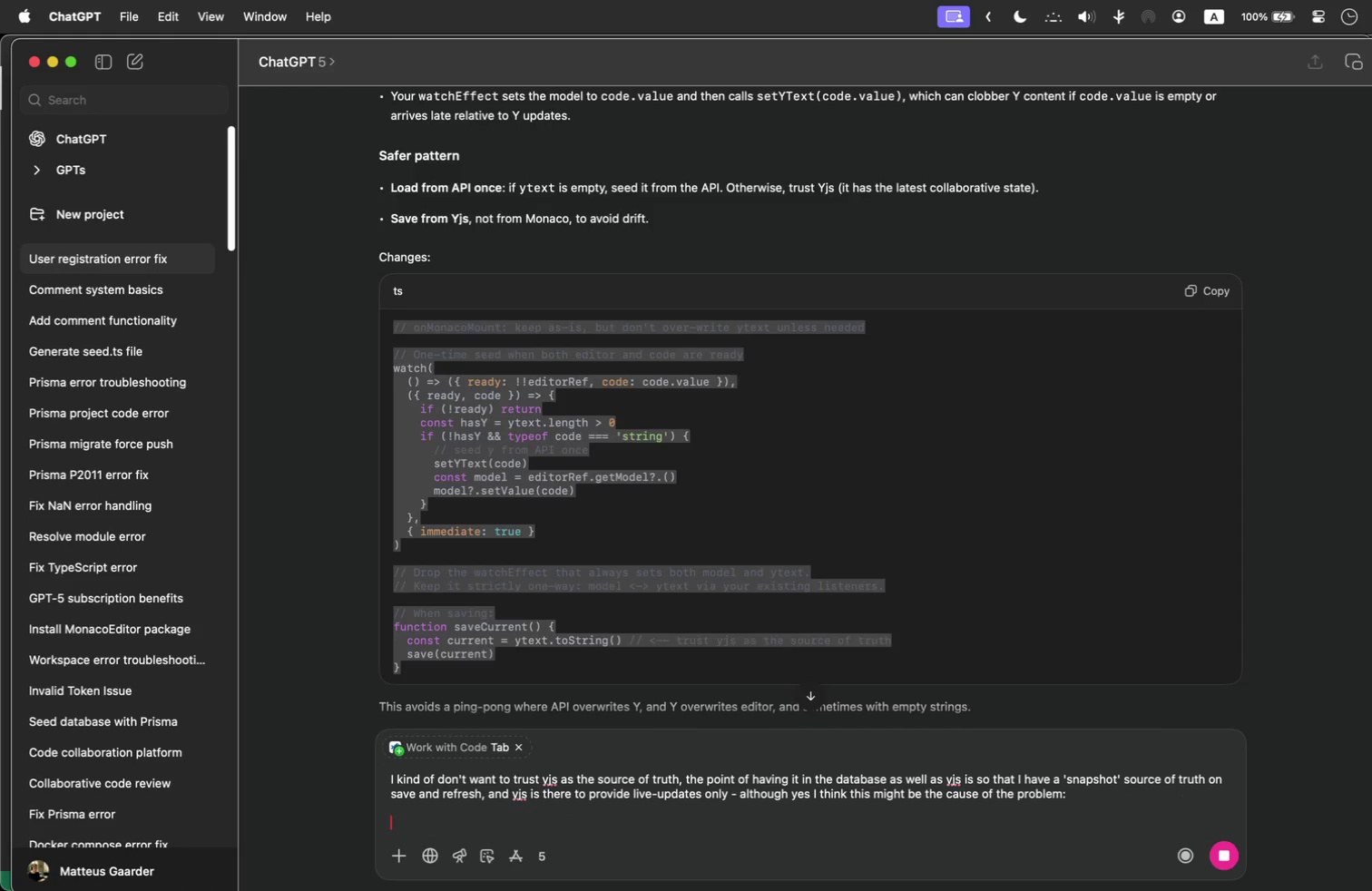 
key(Shift+Enter)
 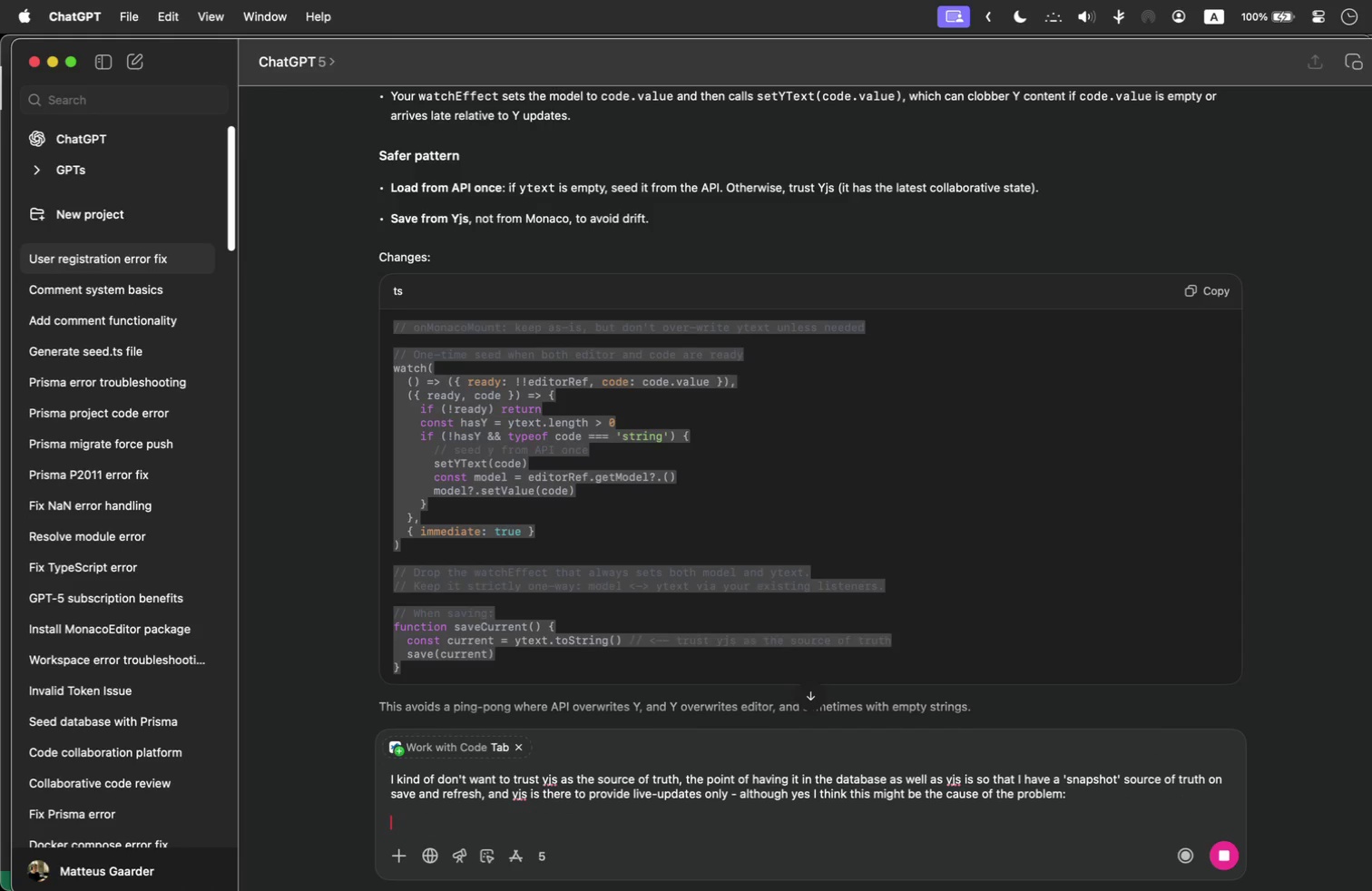 
key(Shift+Enter)
 